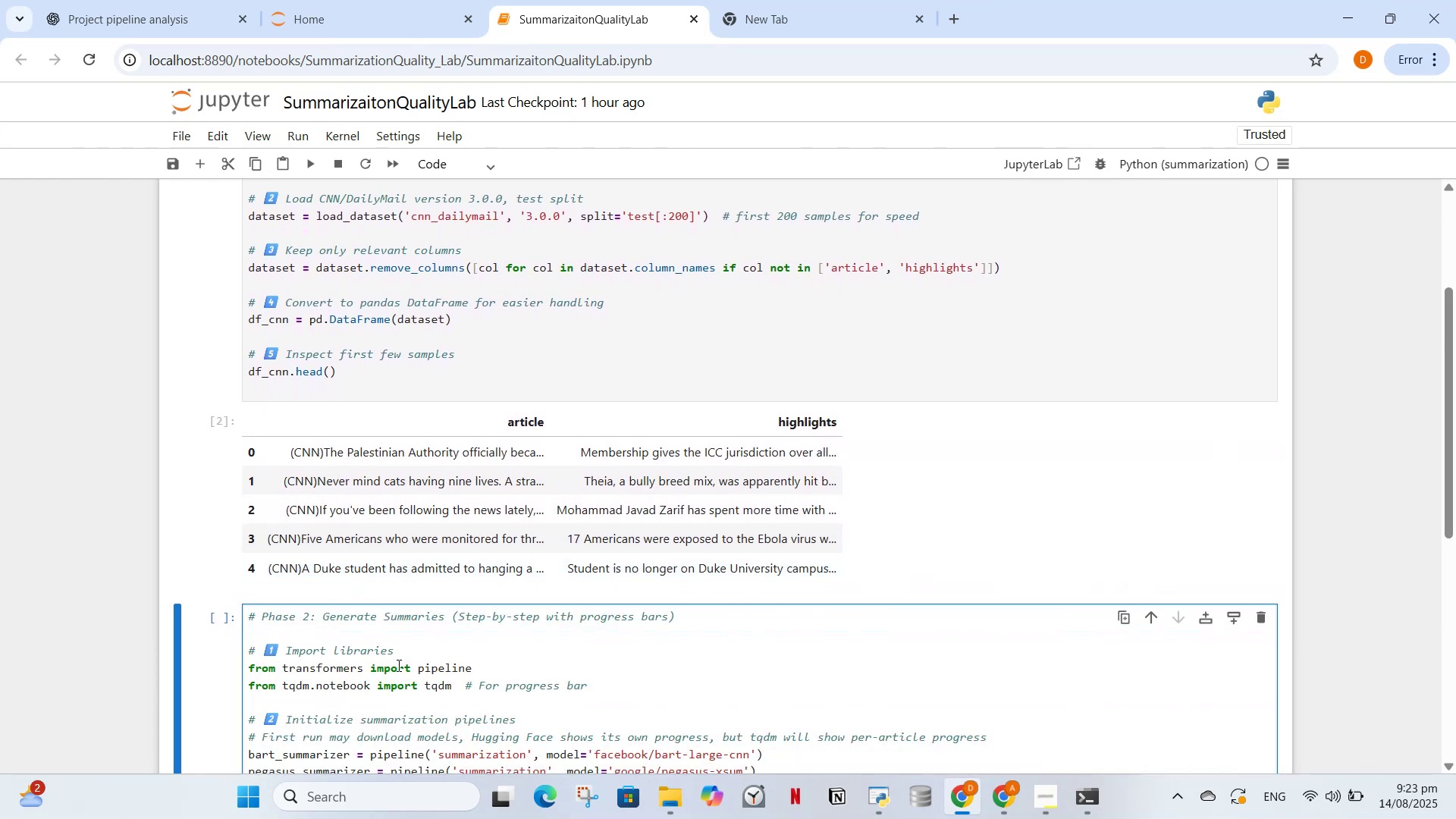 
left_click([402, 664])
 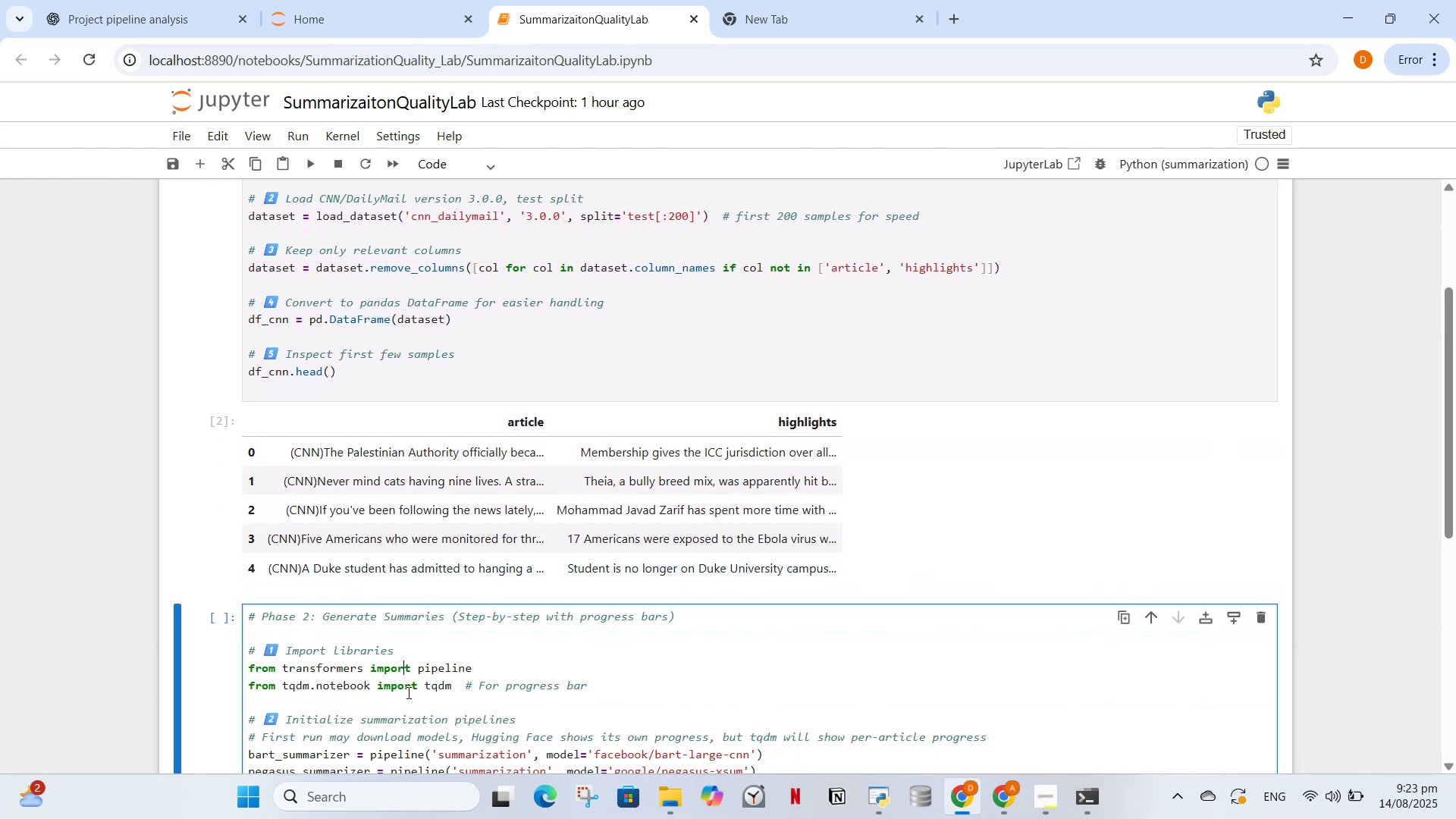 
scroll: coordinate [418, 568], scroll_direction: down, amount: 5.0
 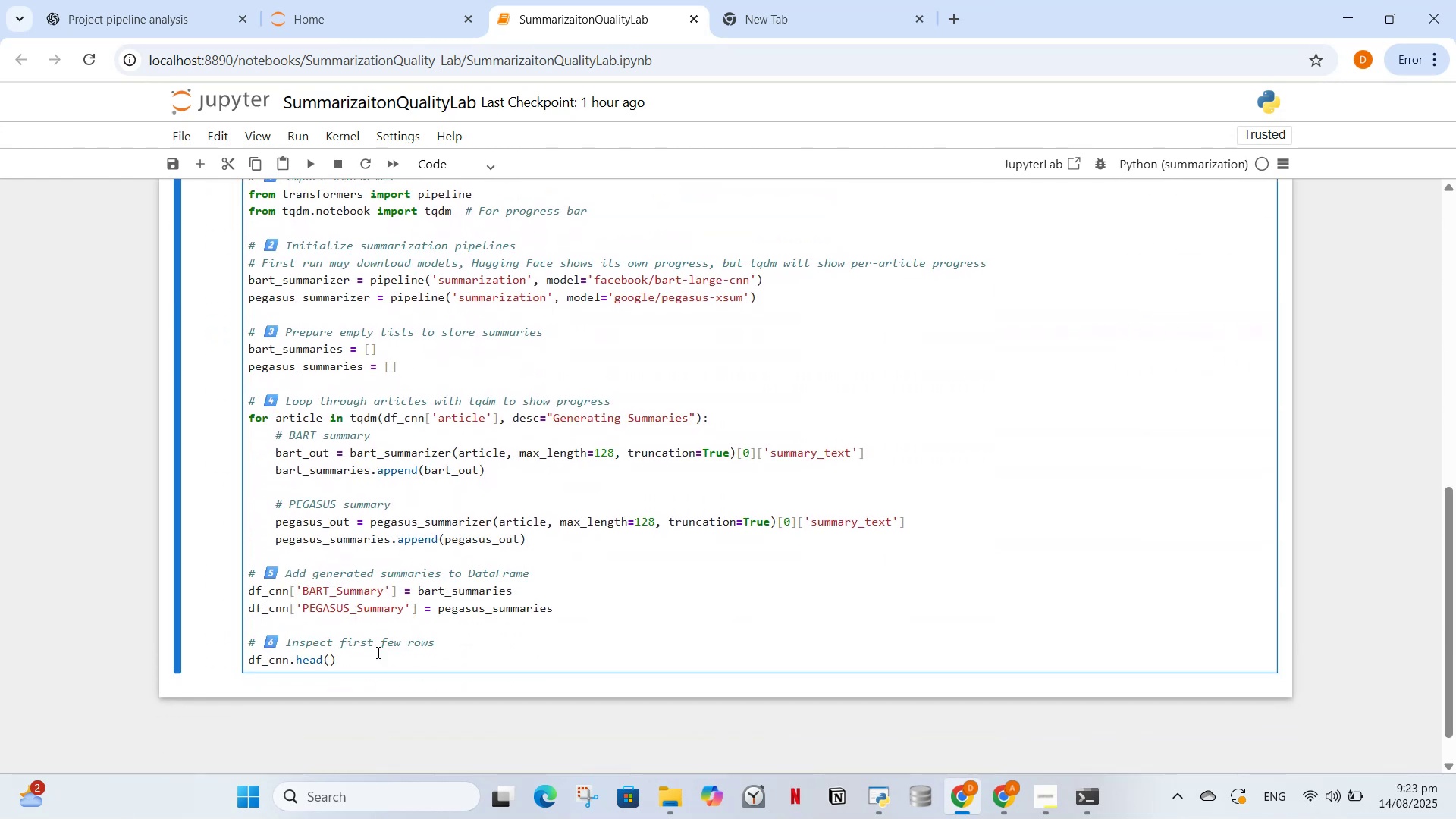 
left_click_drag(start_coordinate=[373, 659], to_coordinate=[251, 234])
 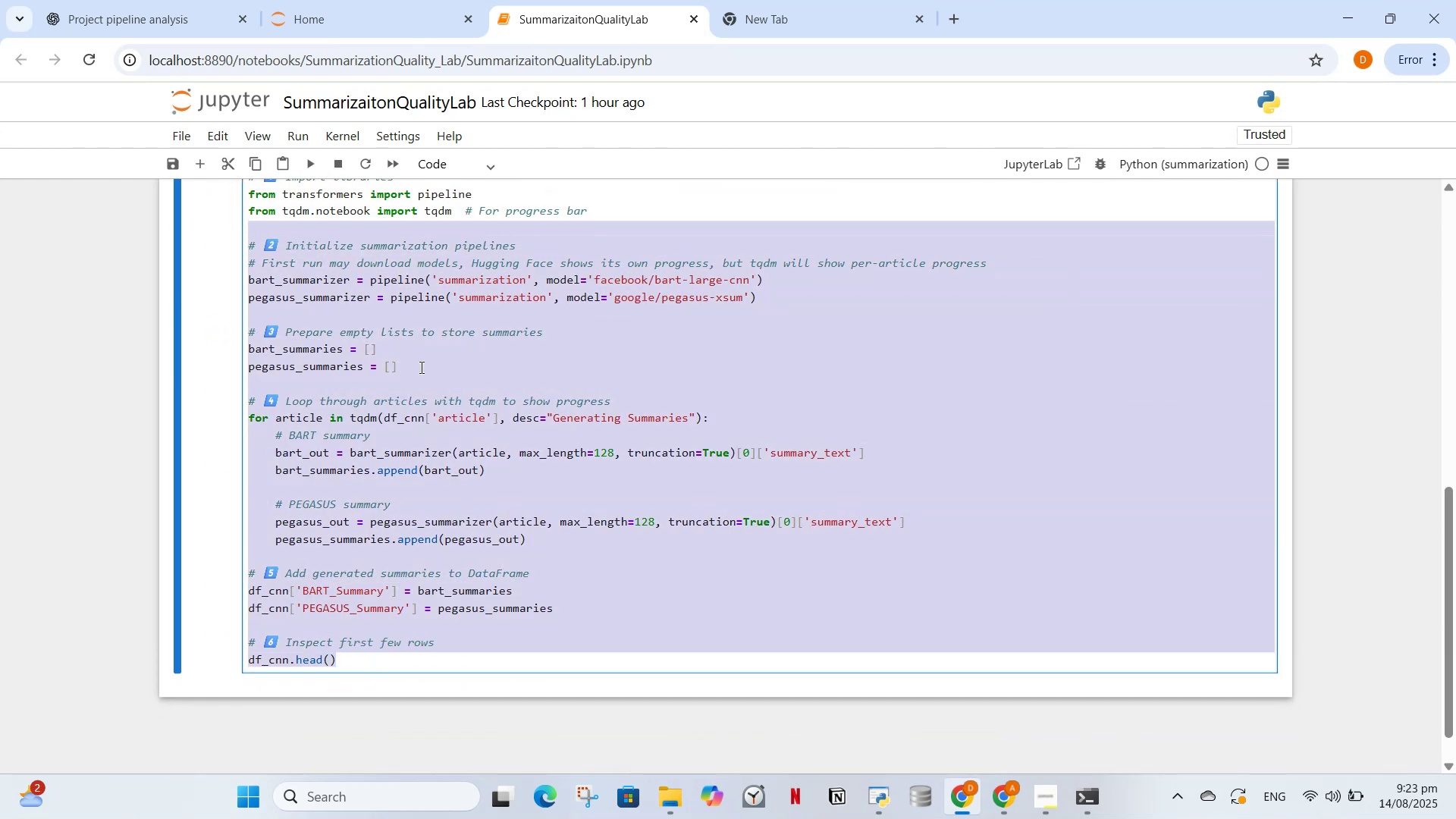 
scroll: coordinate [429, 374], scroll_direction: up, amount: 1.0
 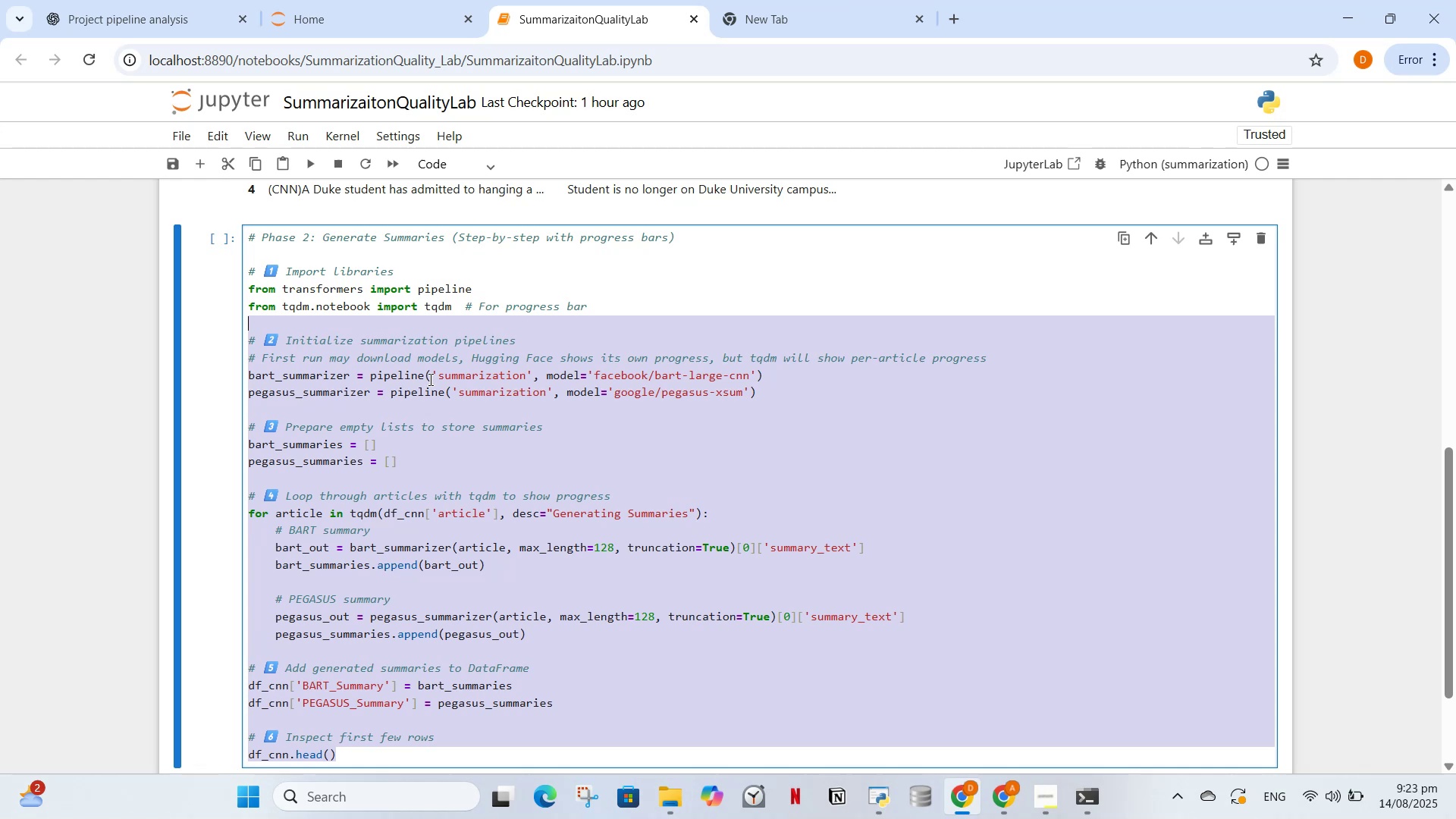 
key(Control+X)
 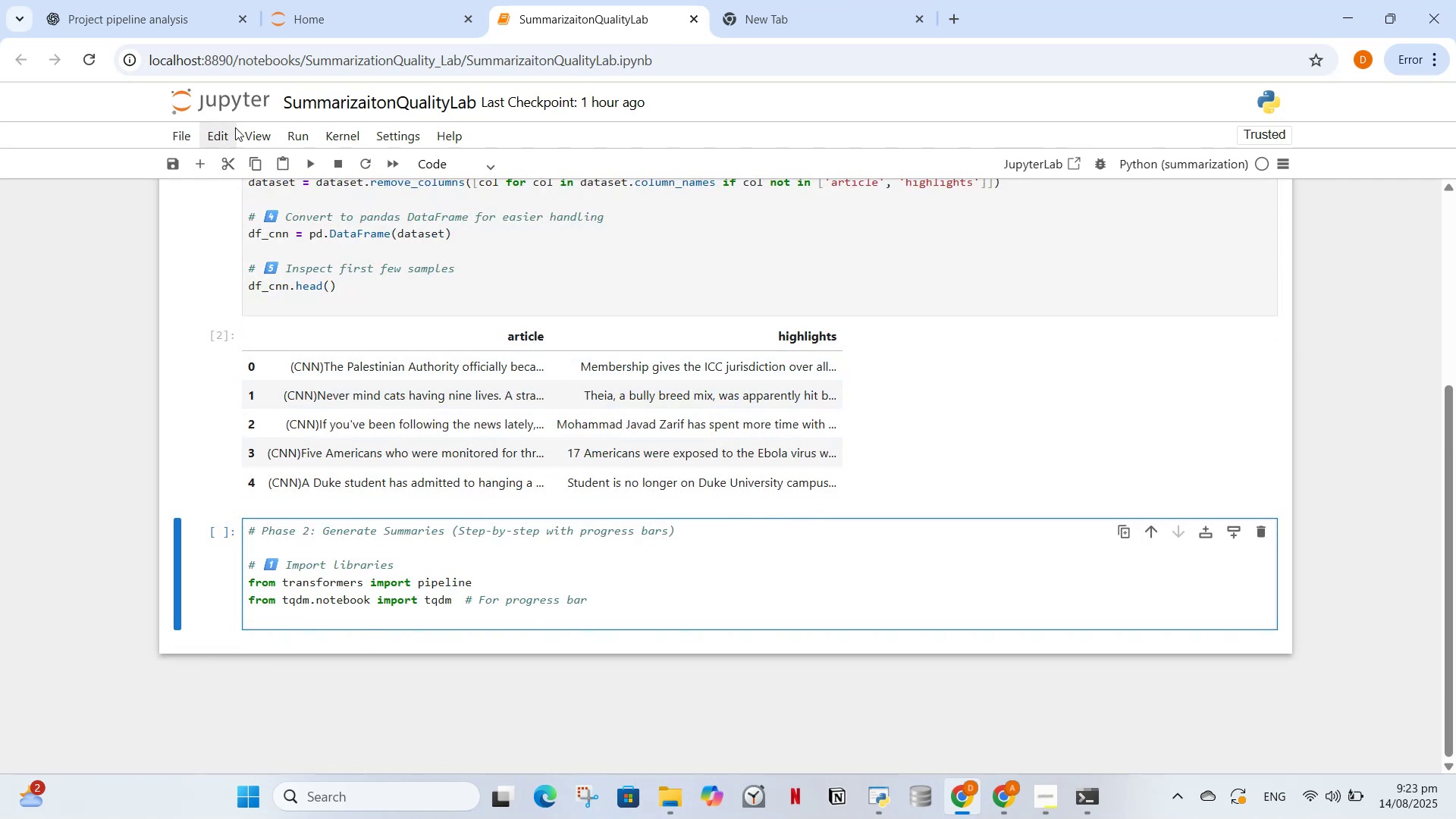 
left_click([204, 164])
 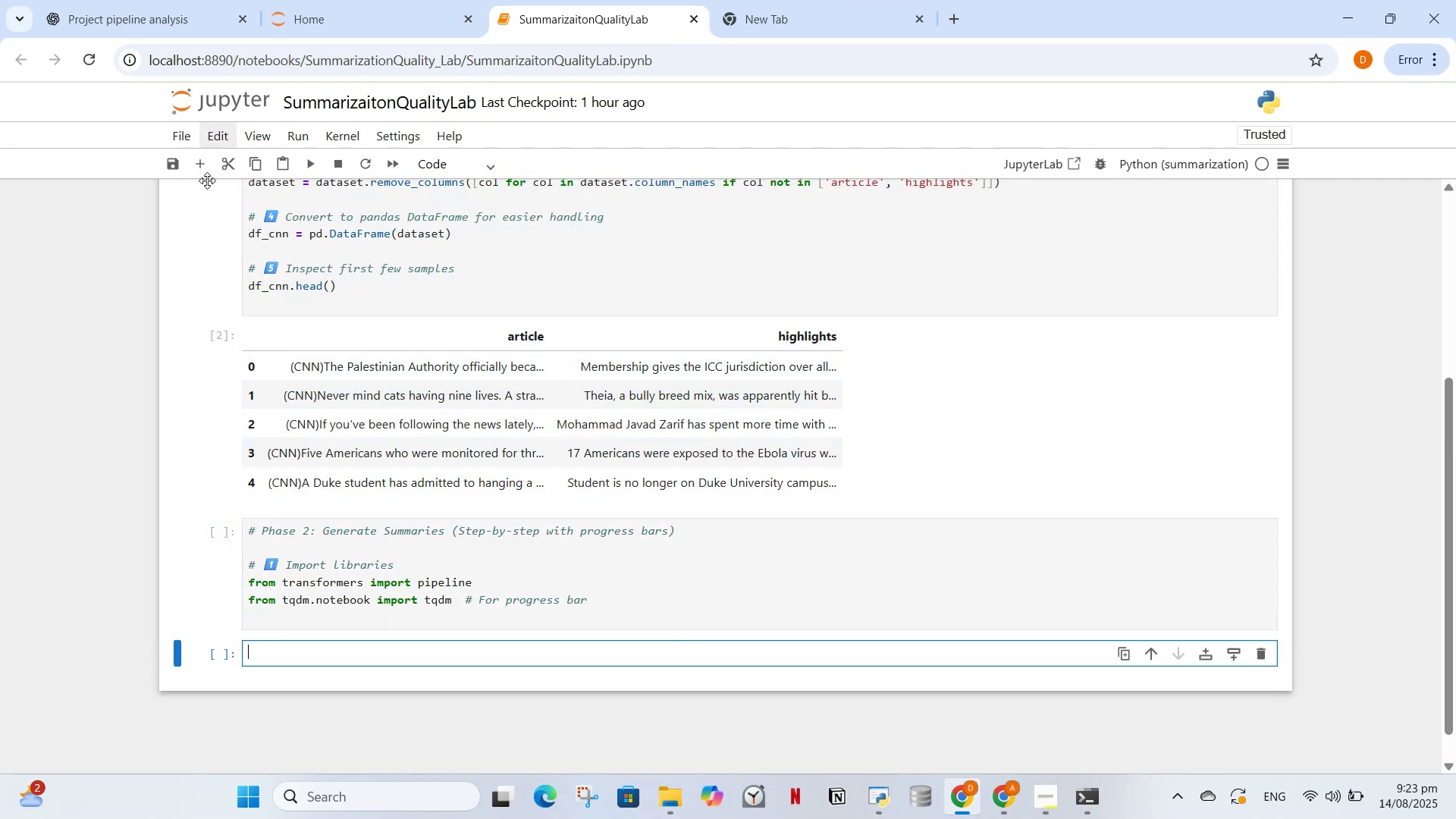 
key(Control+V)
 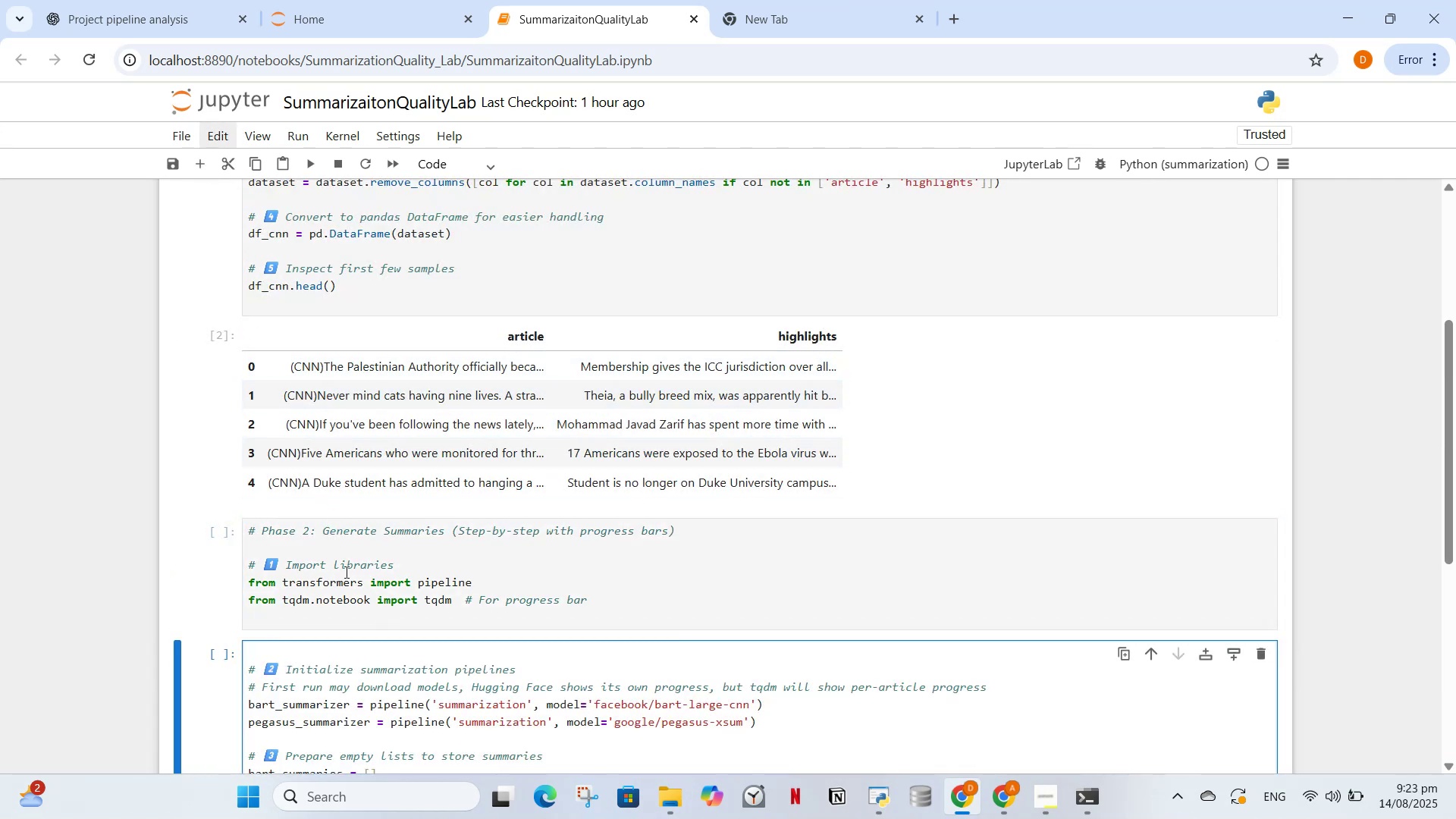 
left_click([346, 581])
 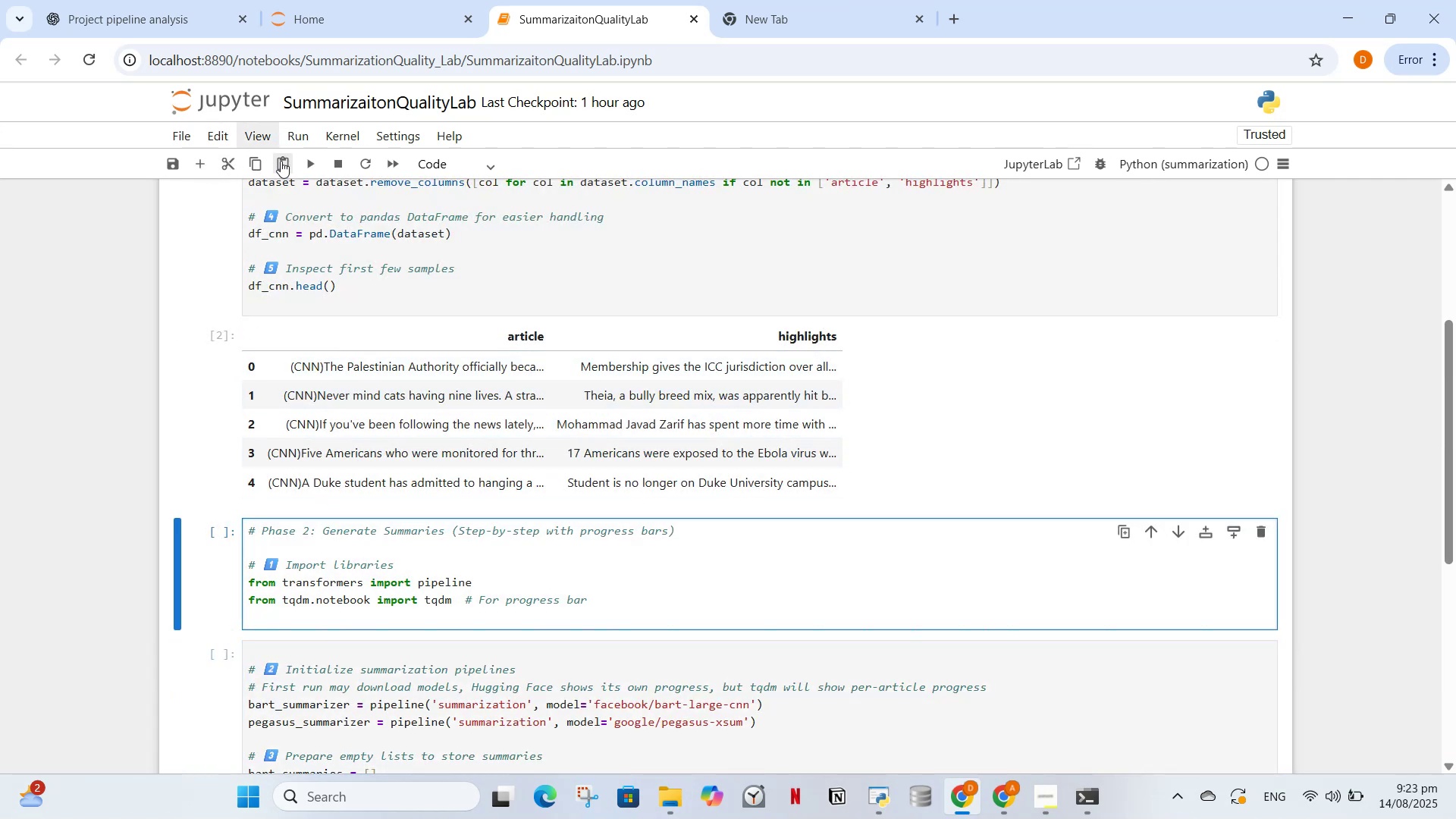 
left_click([311, 166])
 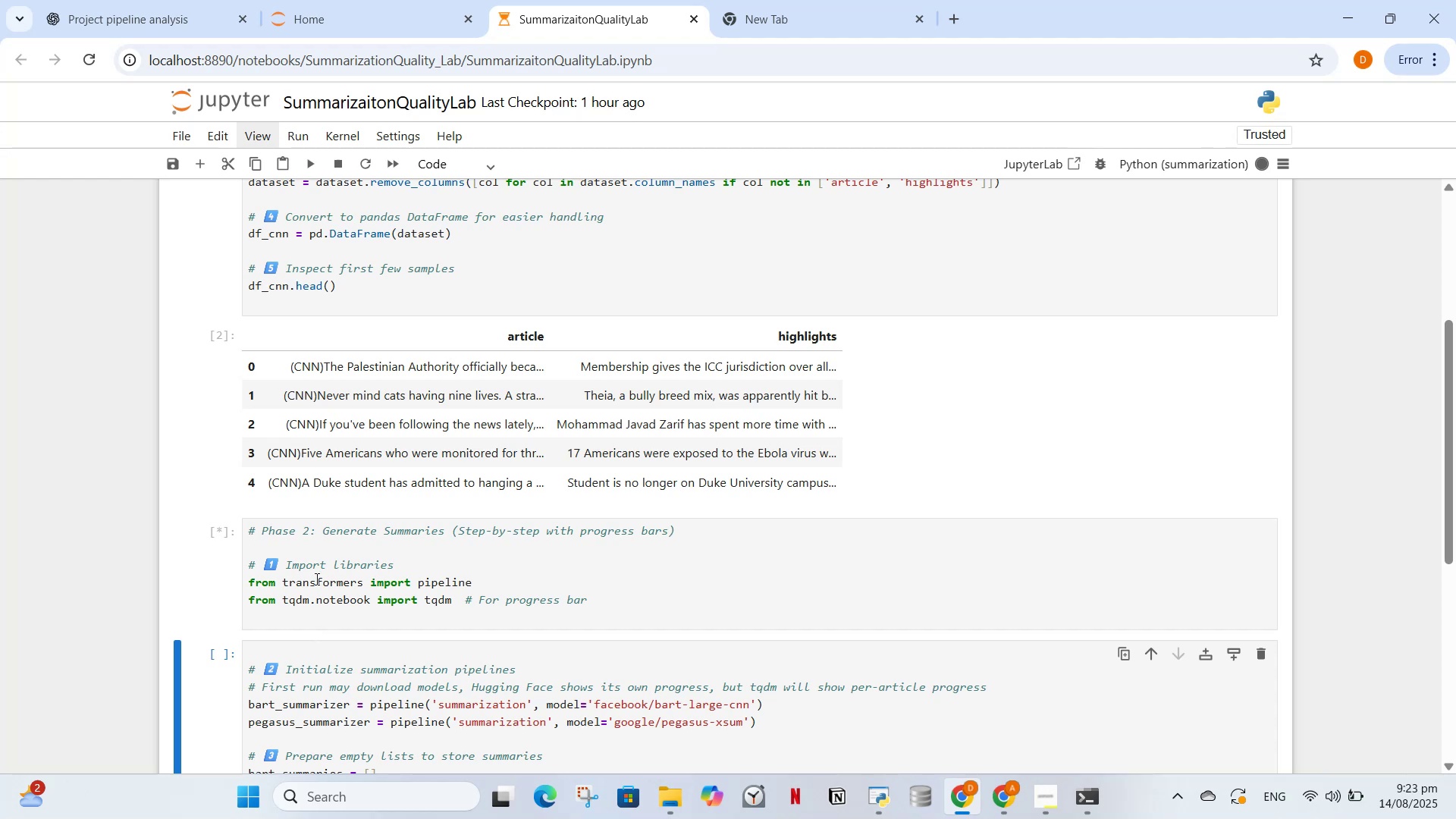 
scroll: coordinate [382, 608], scroll_direction: down, amount: 2.0
 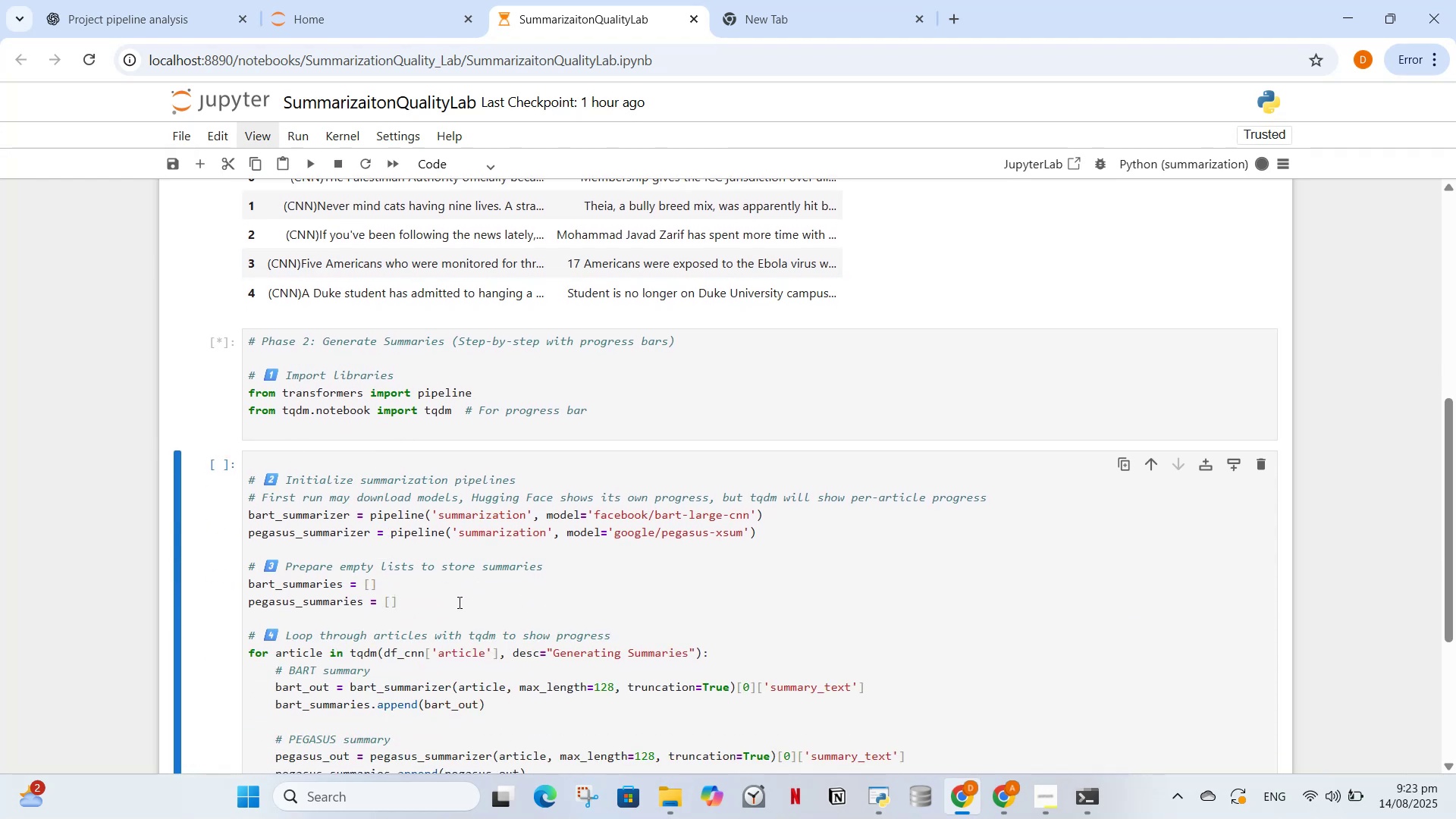 
wait(6.22)
 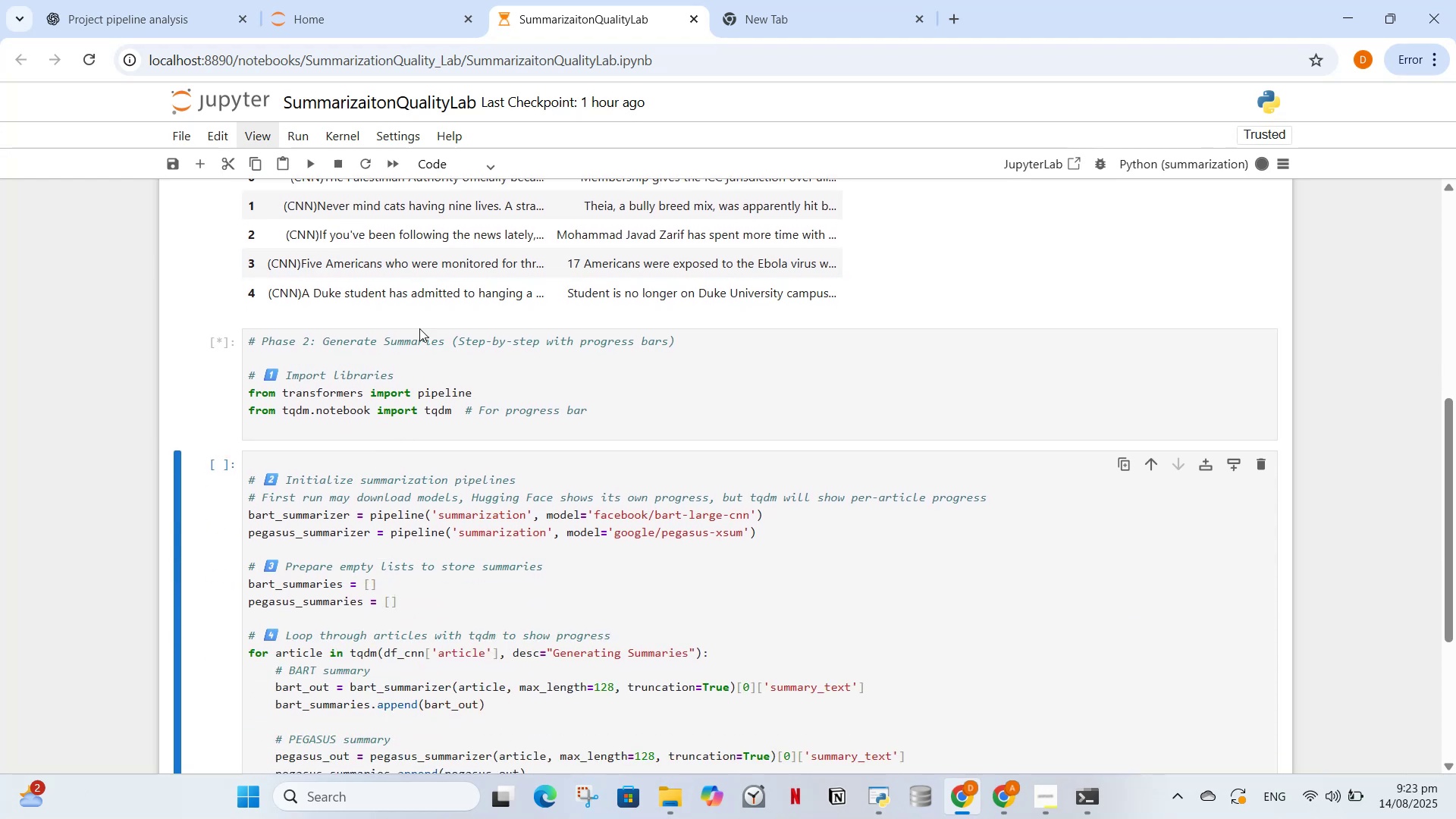 
scroll: coordinate [459, 581], scroll_direction: down, amount: 1.0
 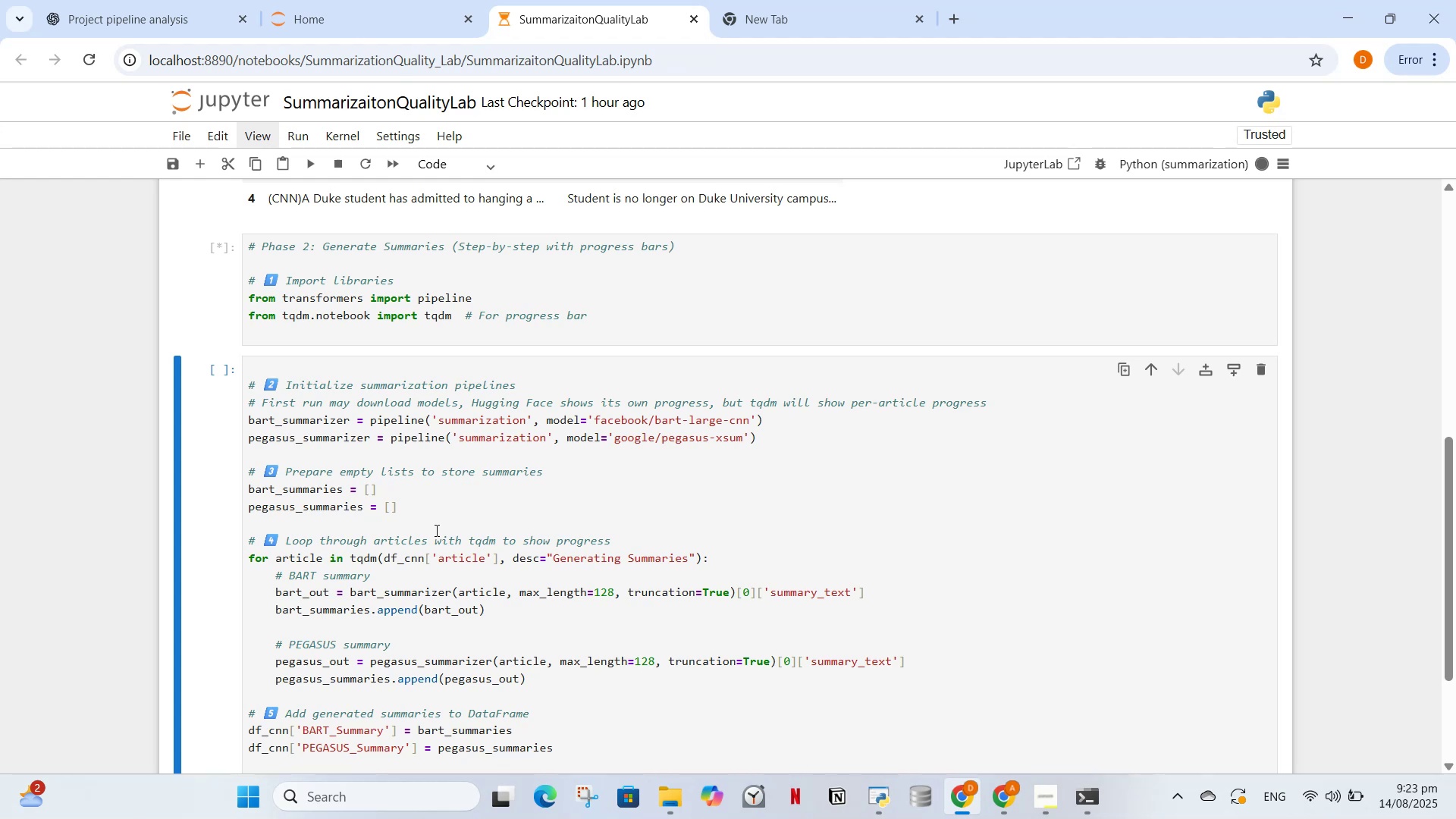 
wait(9.14)
 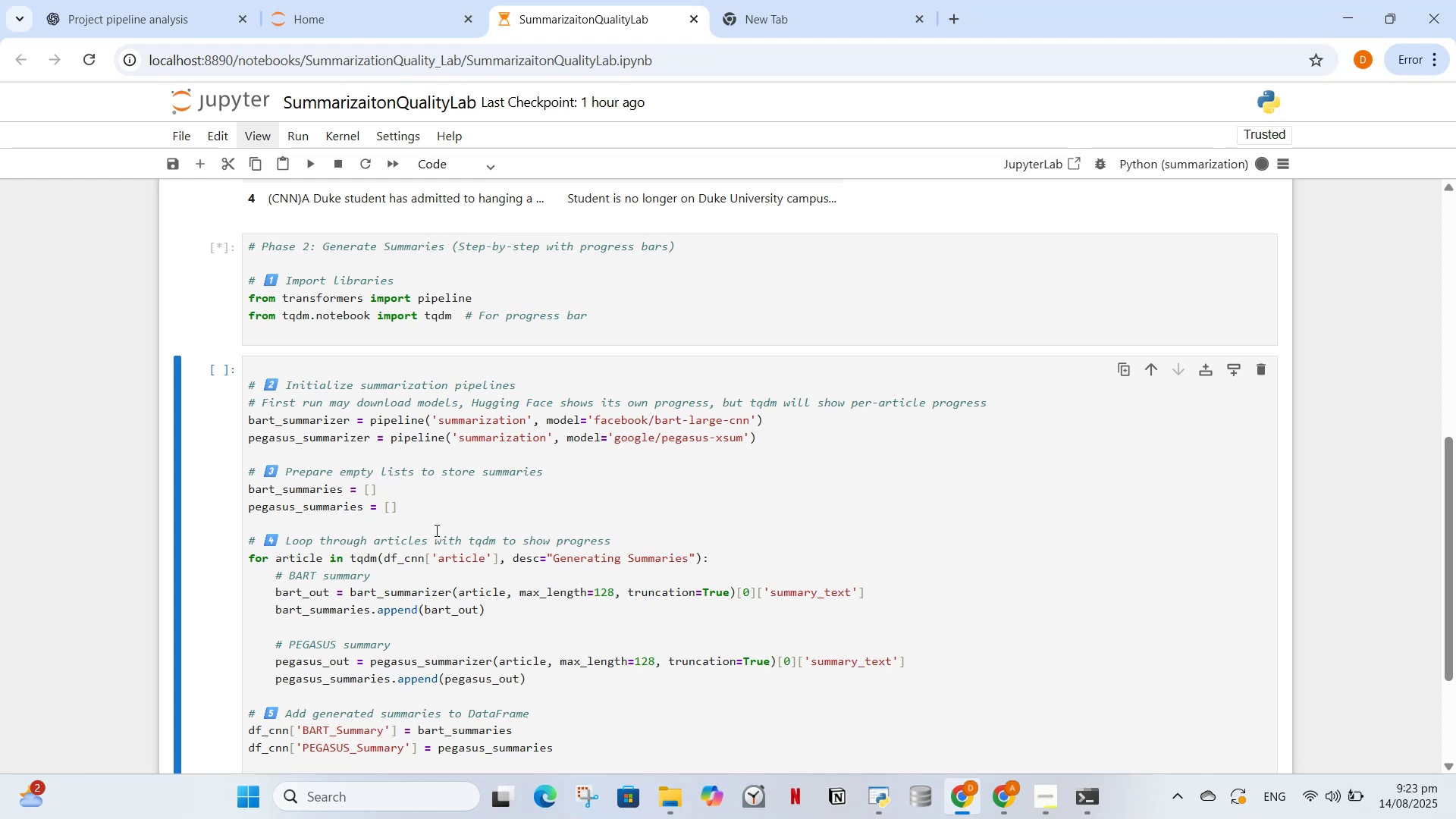 
mouse_move([1263, 188])
 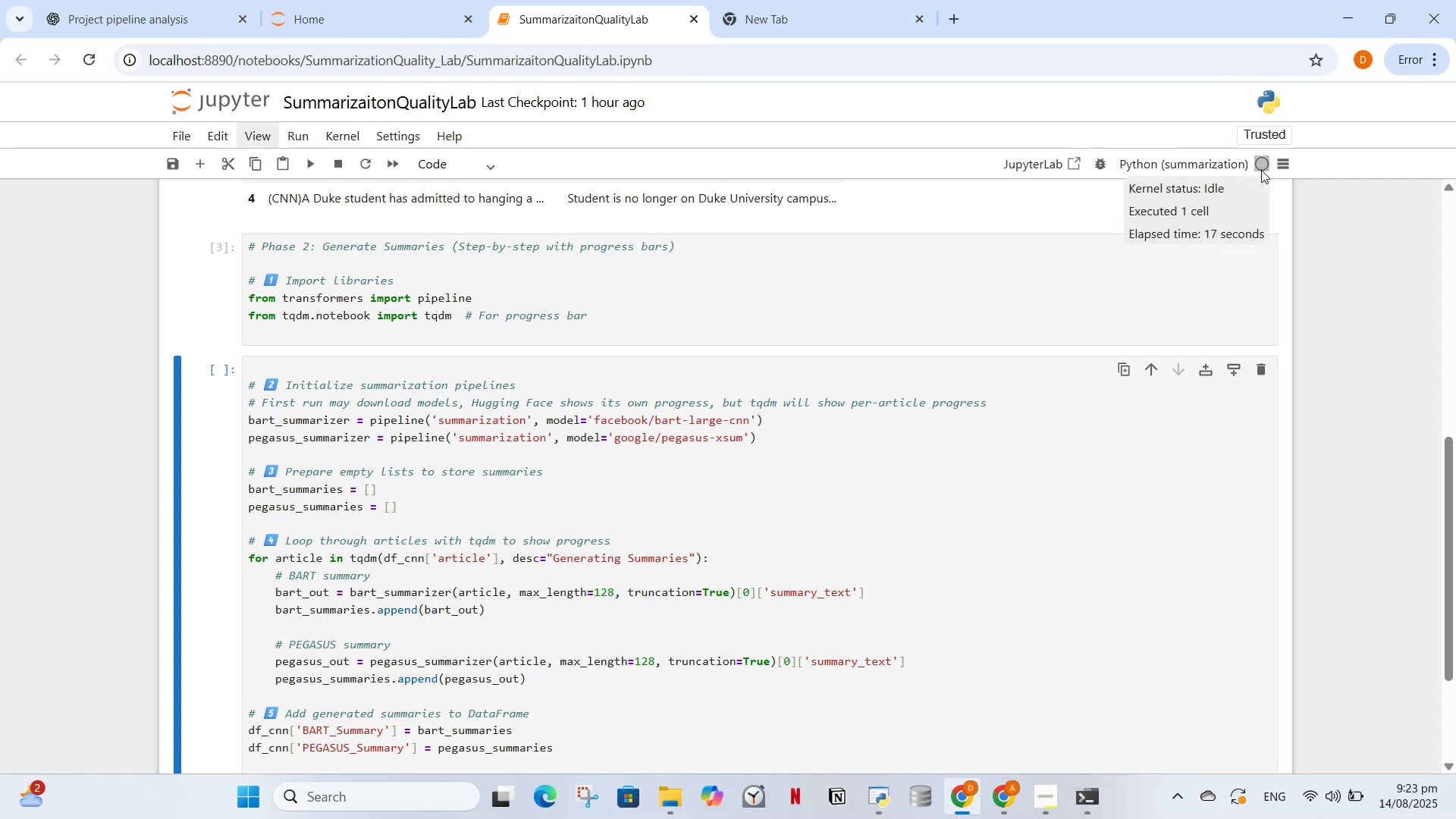 
mouse_move([1238, 189])
 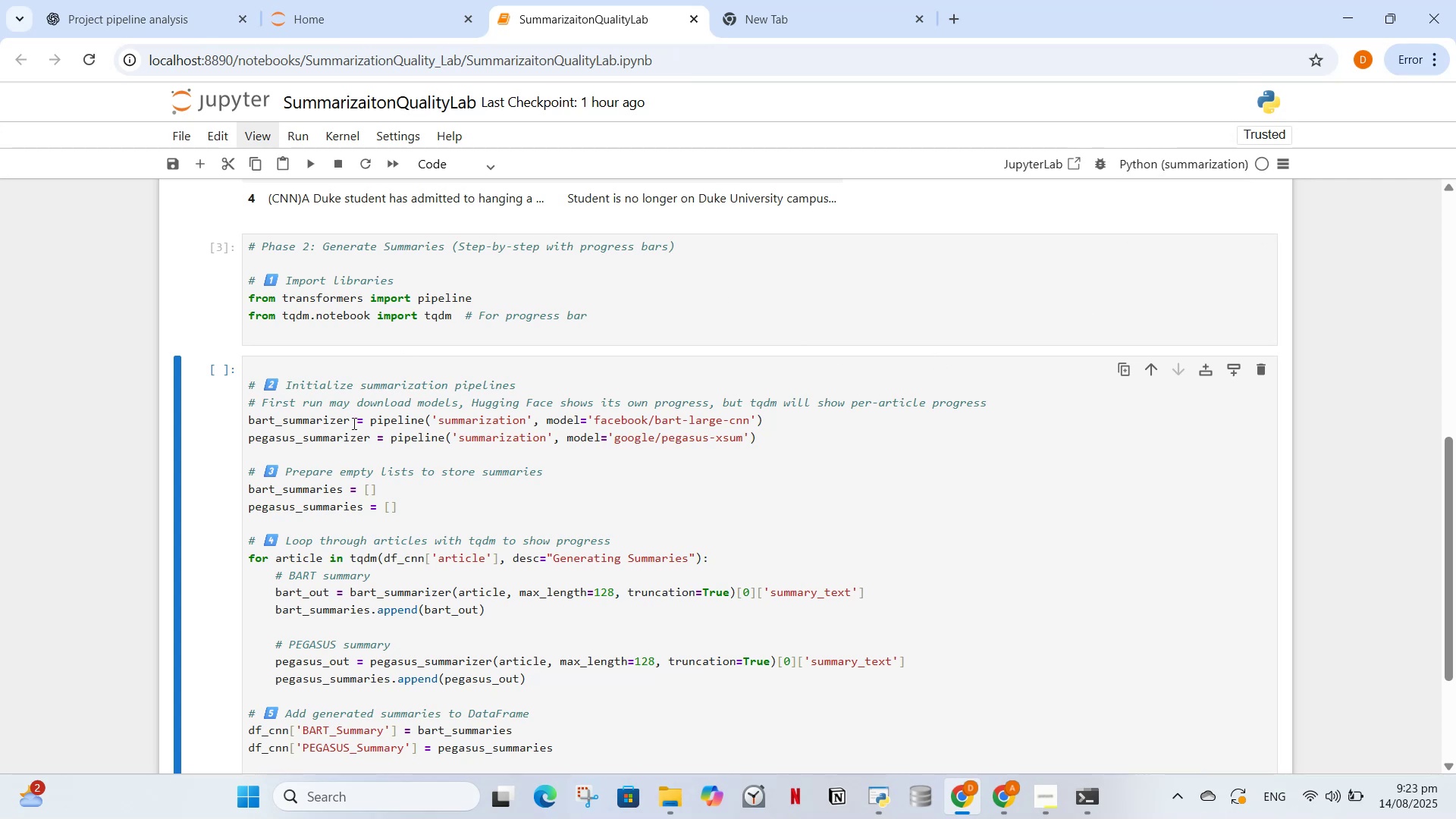 
left_click([381, 441])
 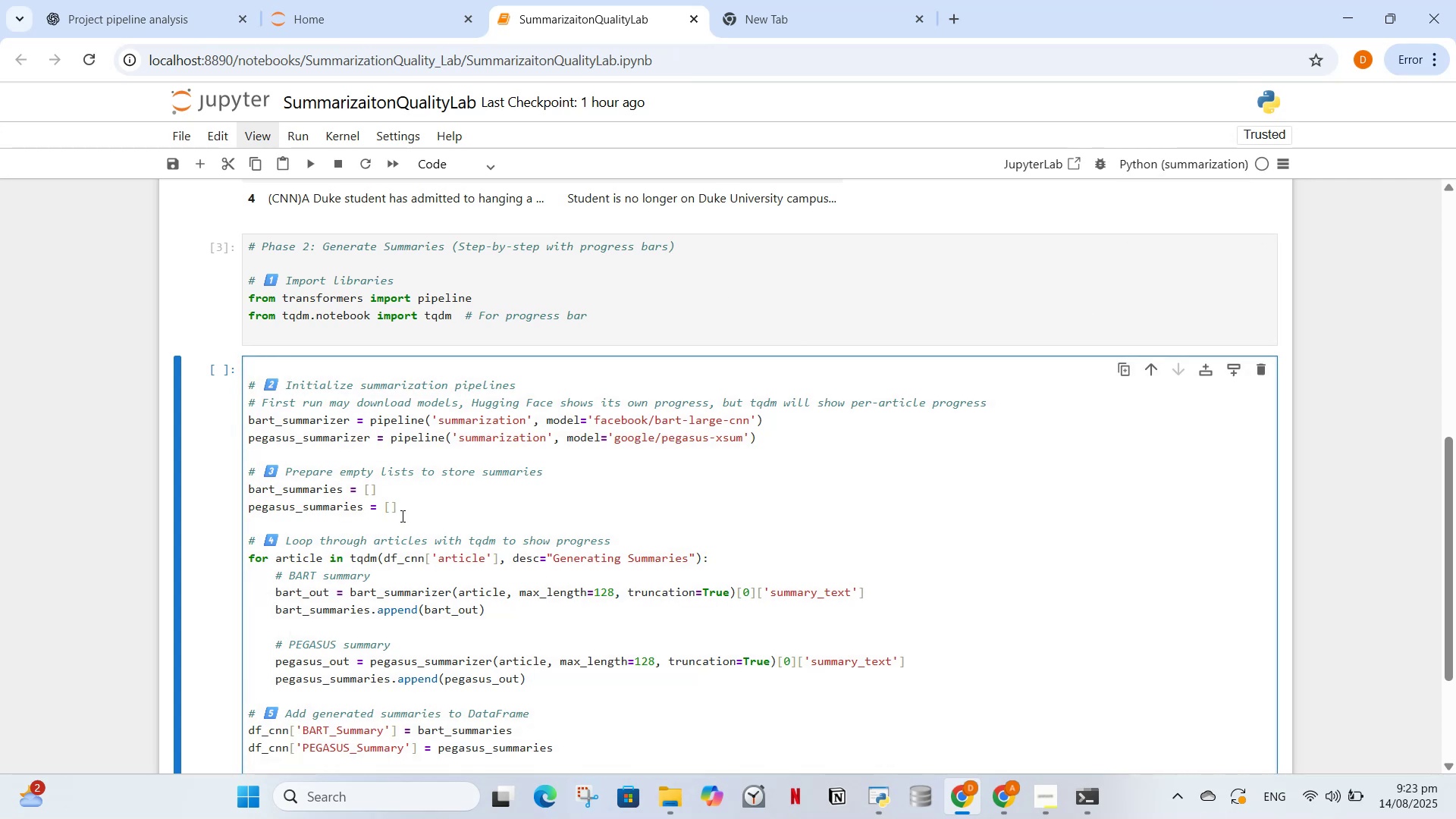 
left_click_drag(start_coordinate=[413, 514], to_coordinate=[246, 379])
 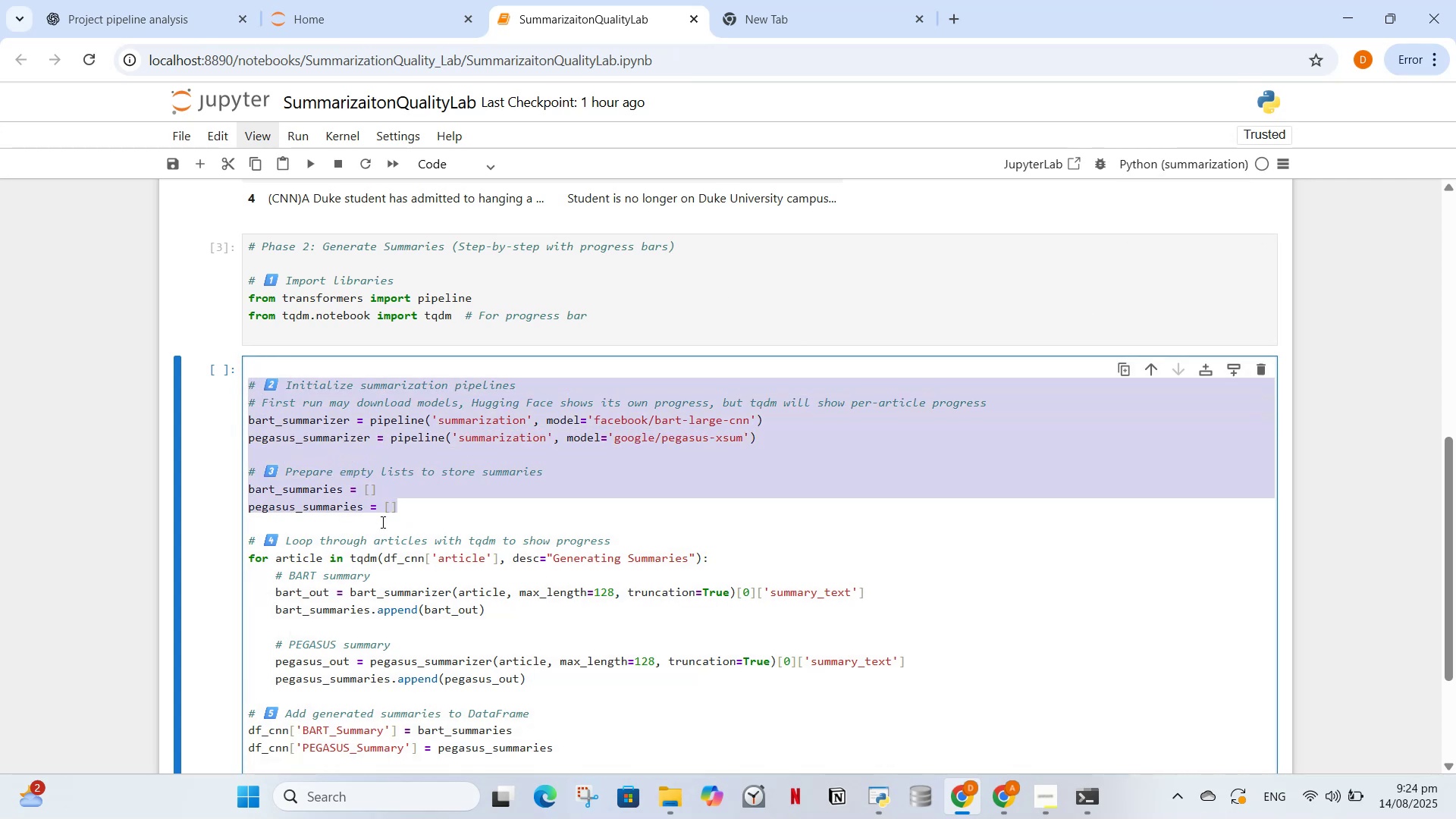 
left_click([391, 530])
 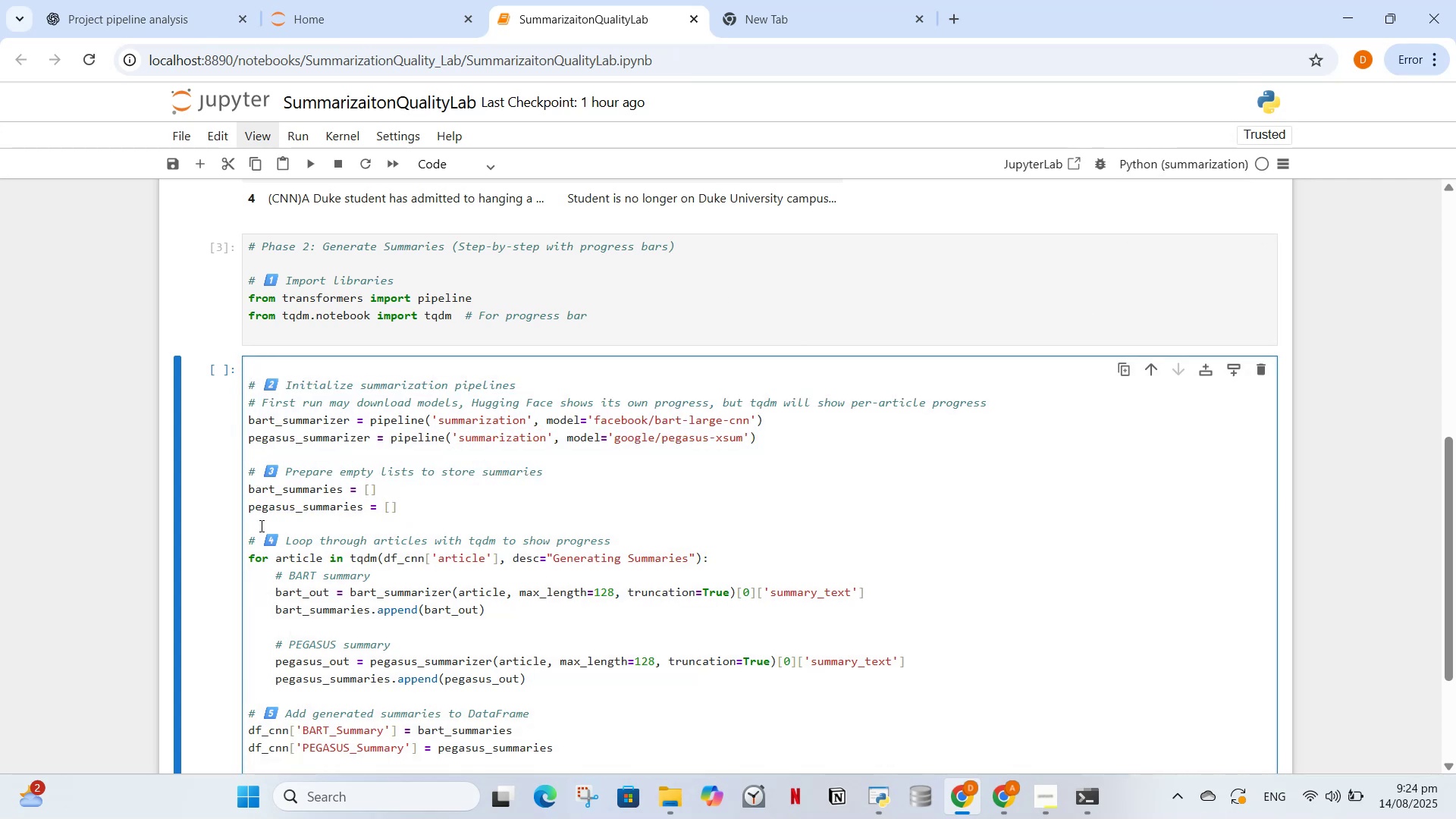 
left_click_drag(start_coordinate=[247, 531], to_coordinate=[410, 769])
 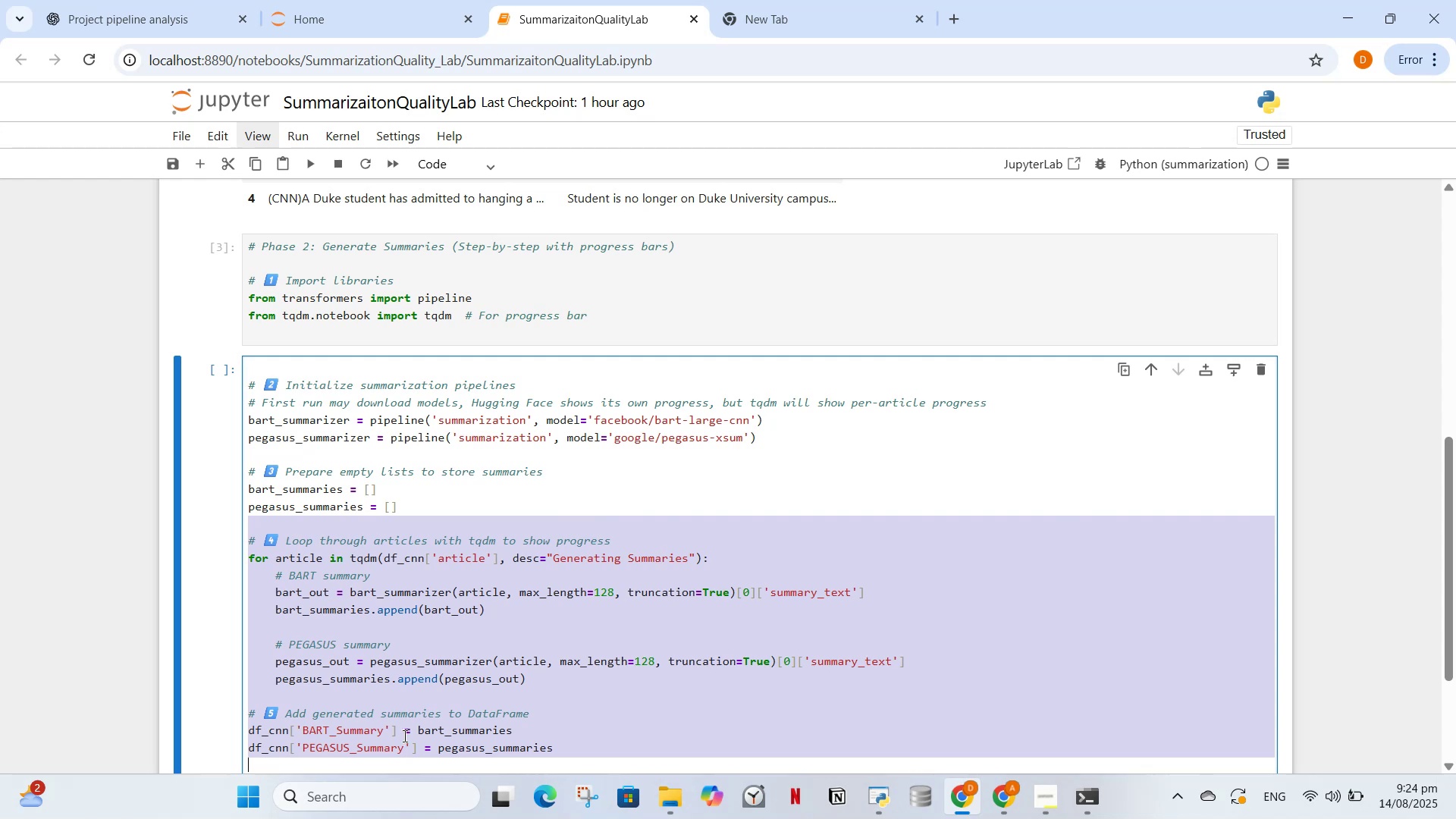 
scroll: coordinate [397, 732], scroll_direction: down, amount: 2.0
 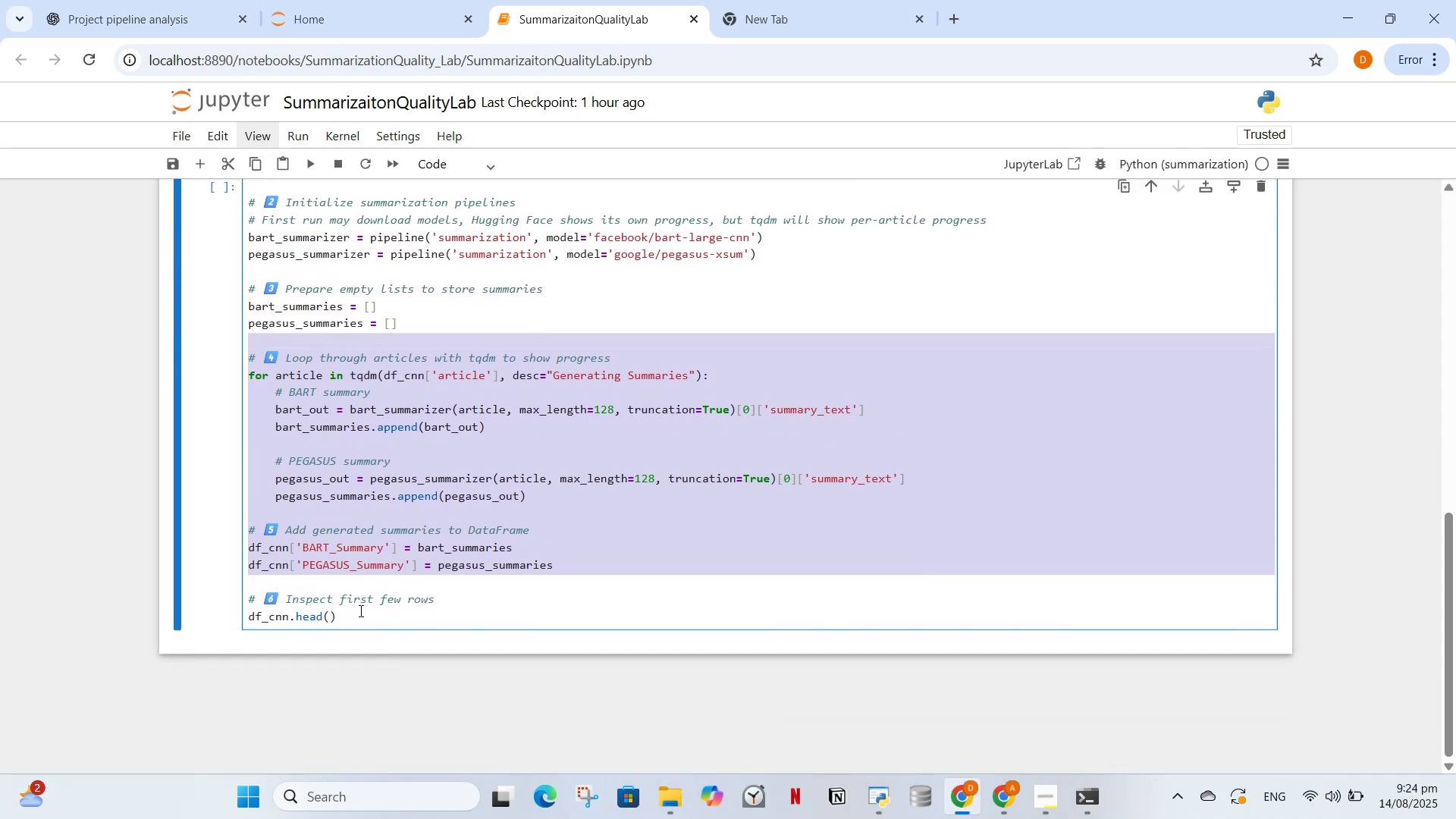 
left_click_drag(start_coordinate=[357, 635], to_coordinate=[352, 618])
 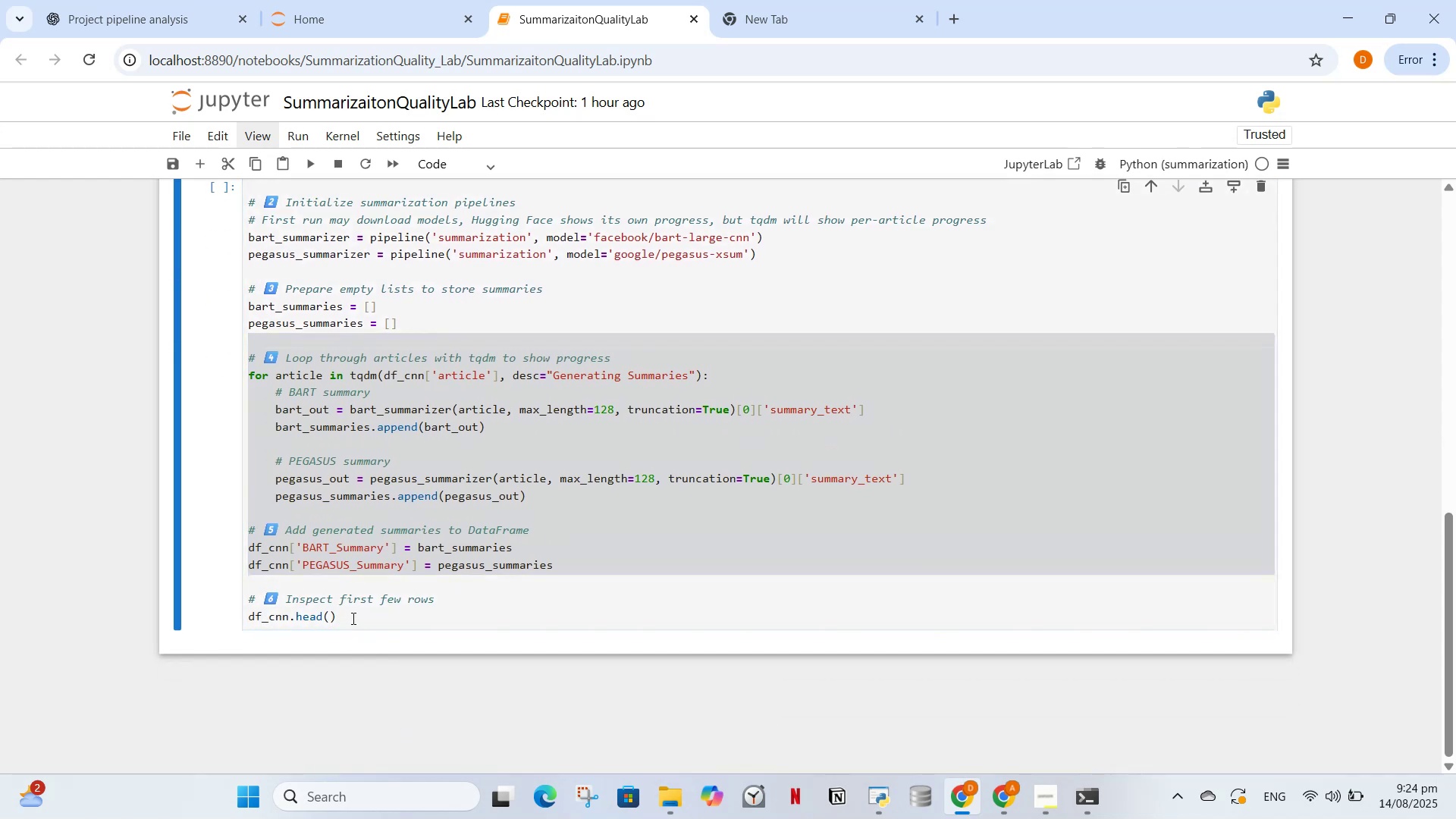 
left_click_drag(start_coordinate=[352, 618], to_coordinate=[250, 353])
 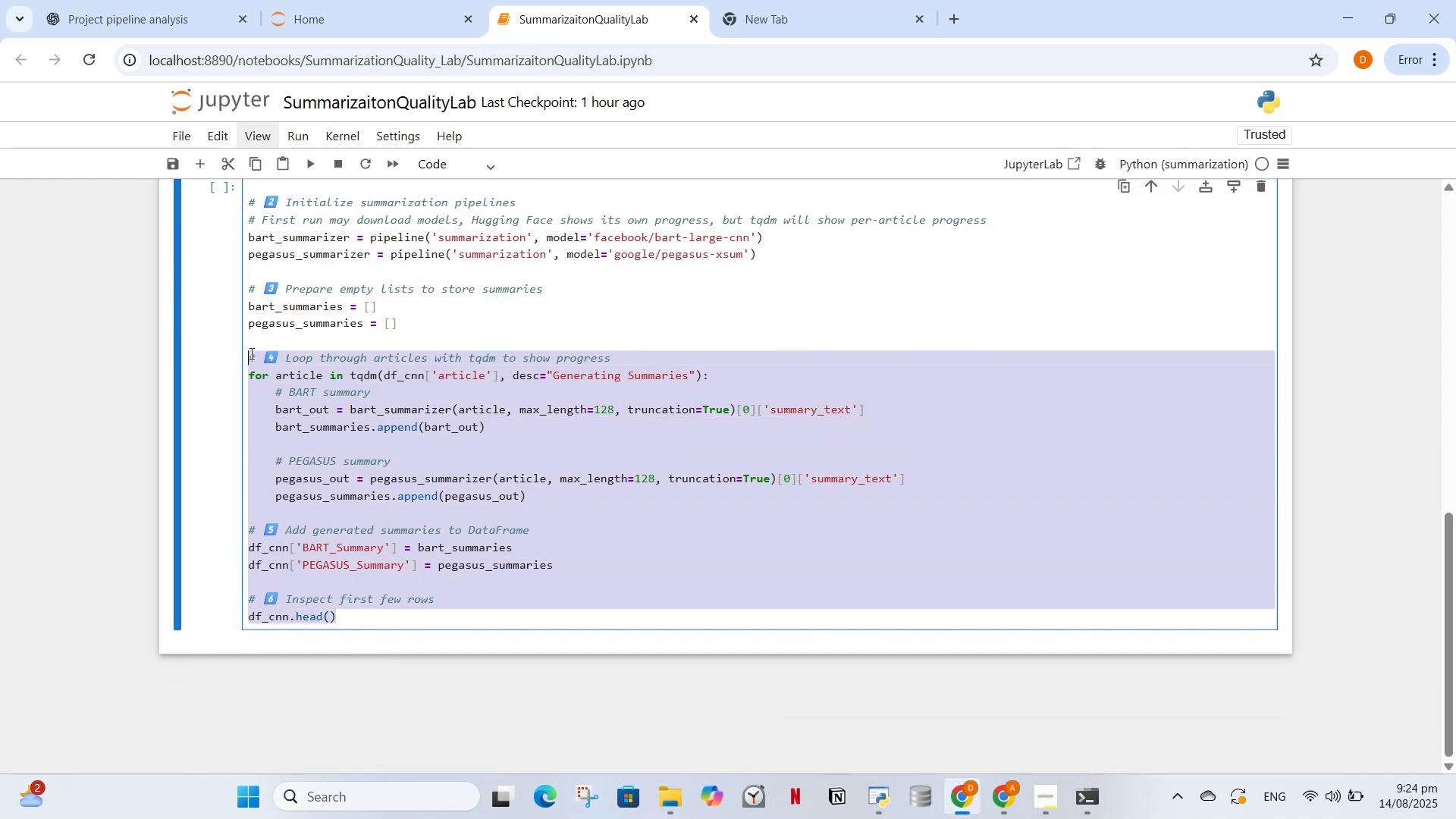 
key(Control+X)
 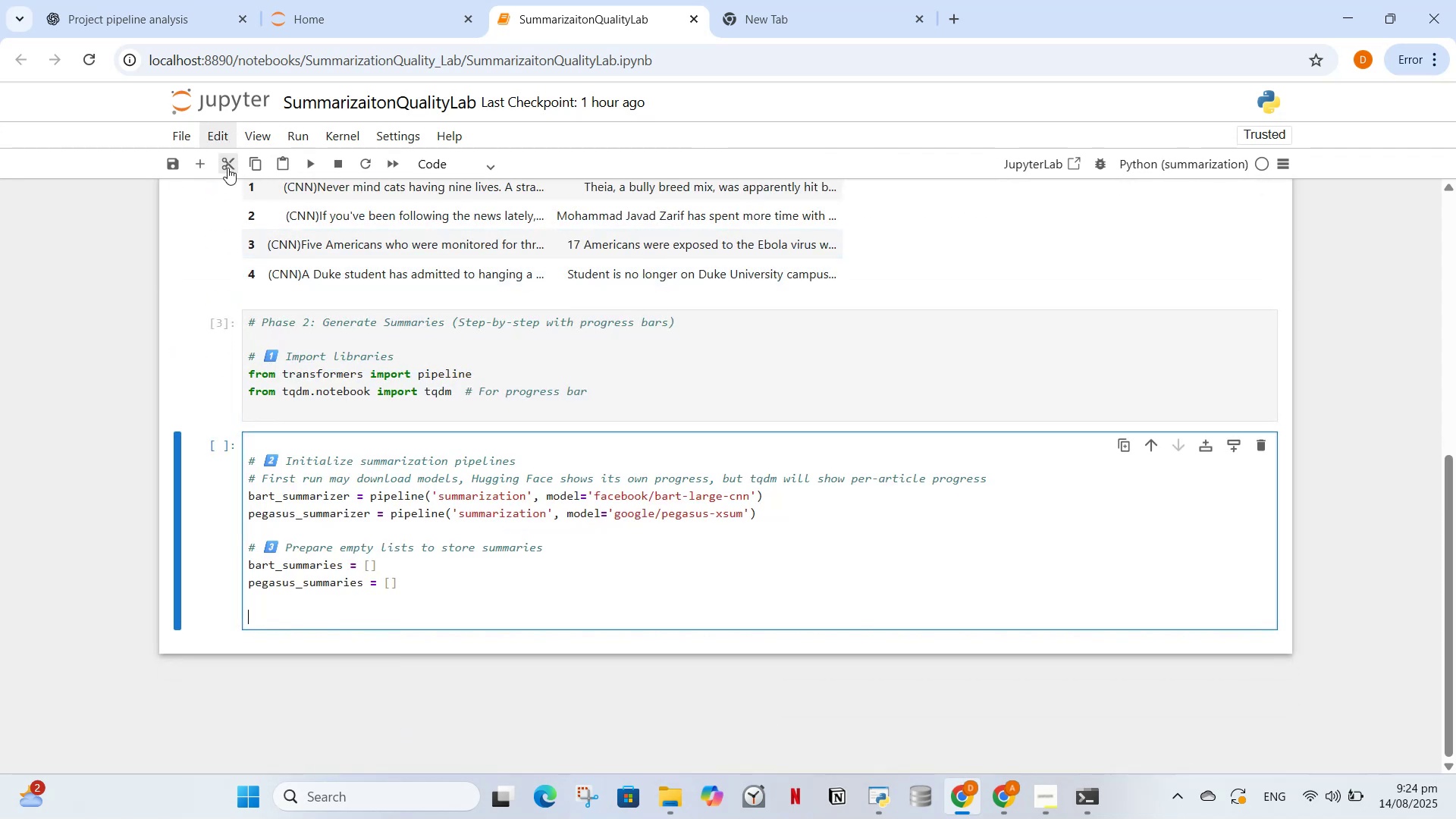 
left_click([204, 165])
 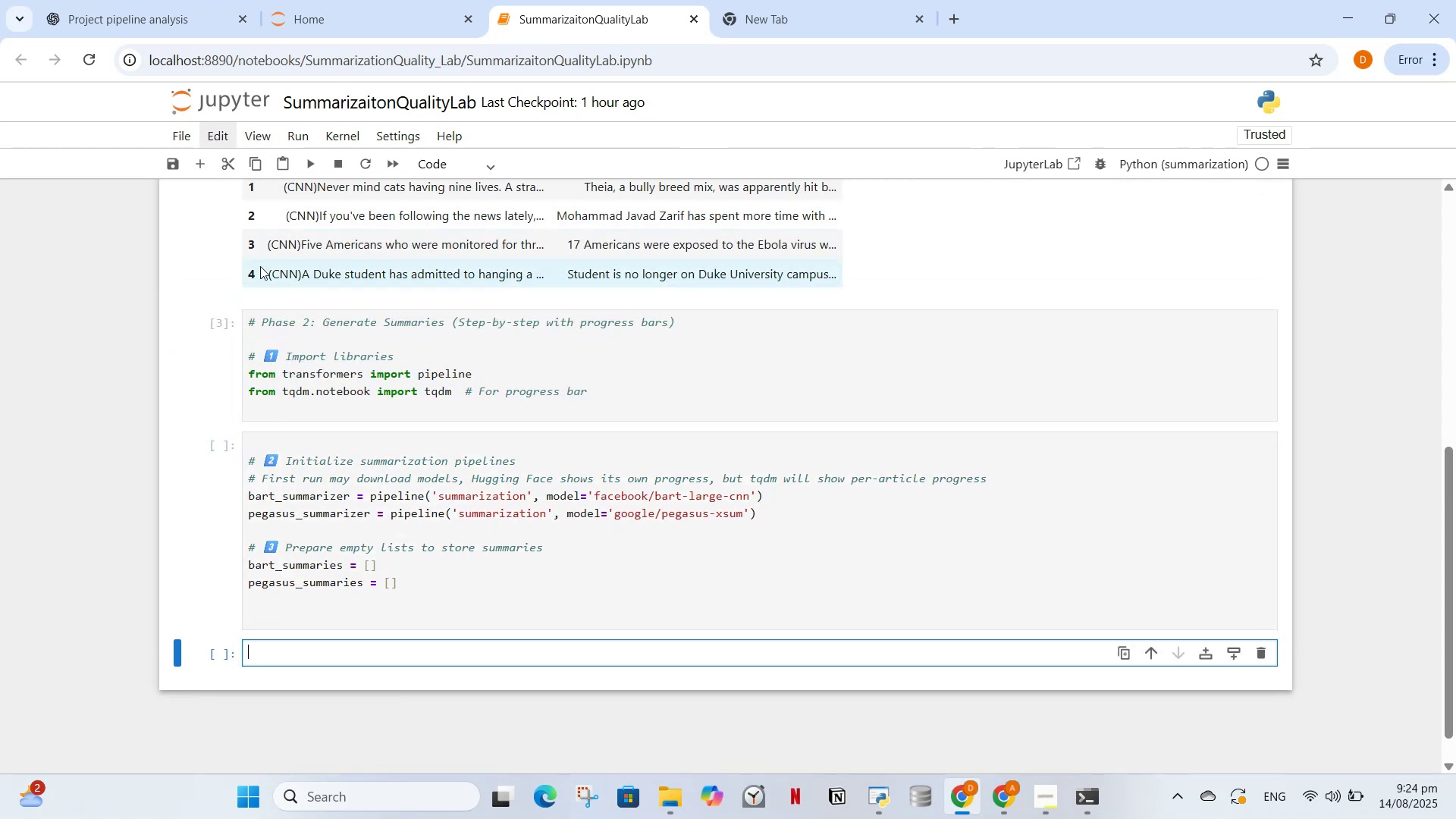 
key(Control+V)
 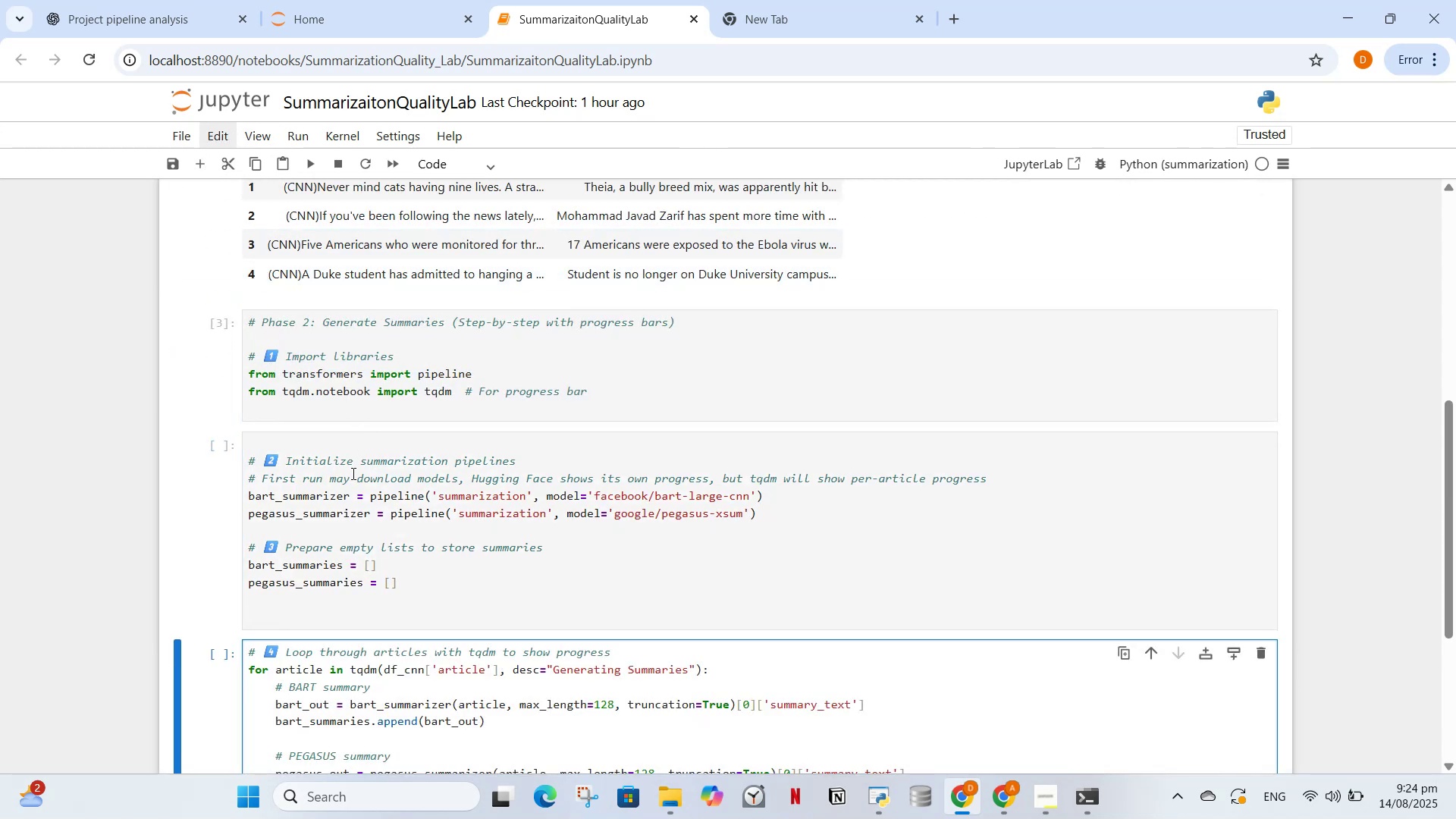 
left_click([352, 473])
 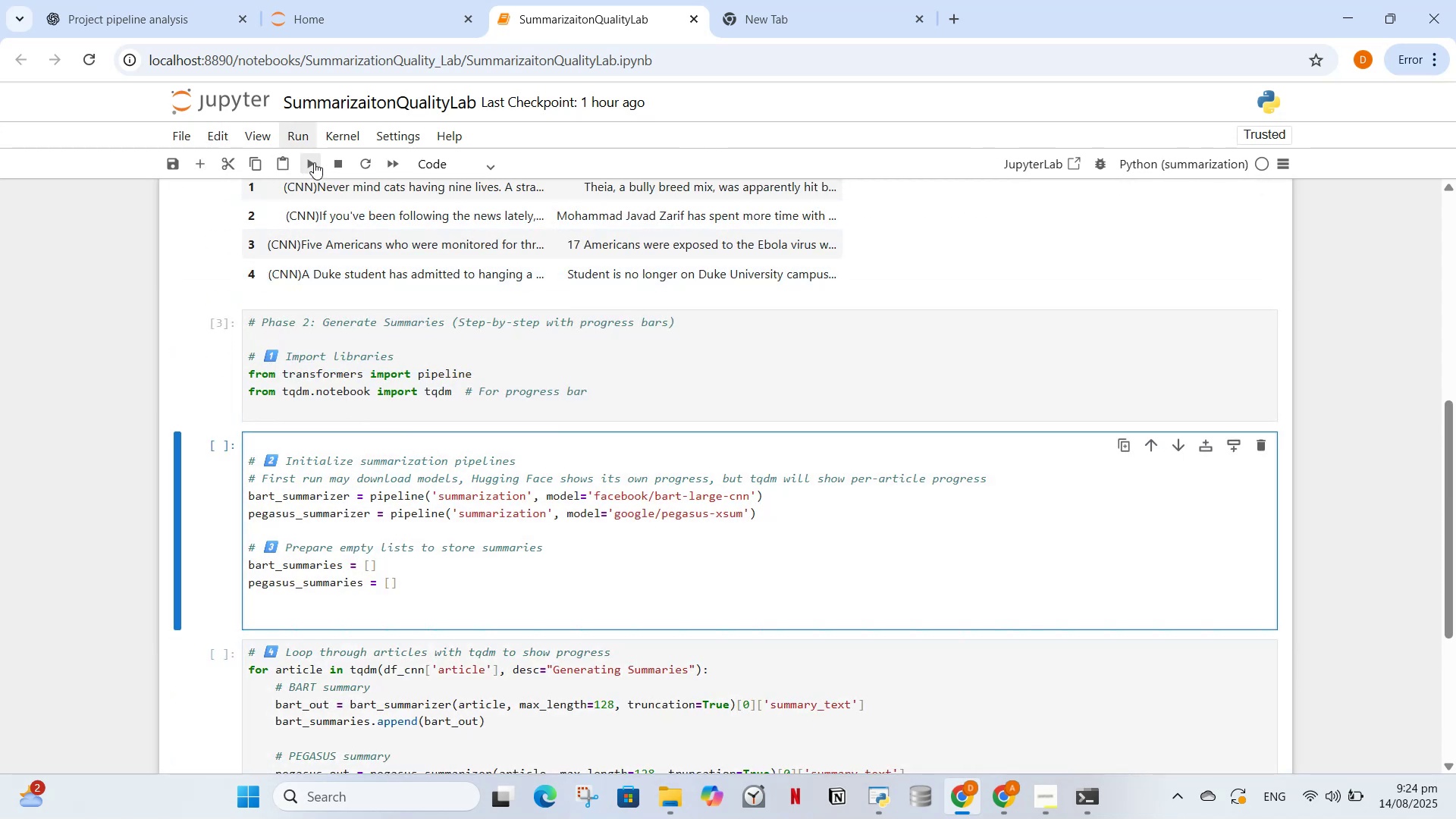 
left_click([314, 162])
 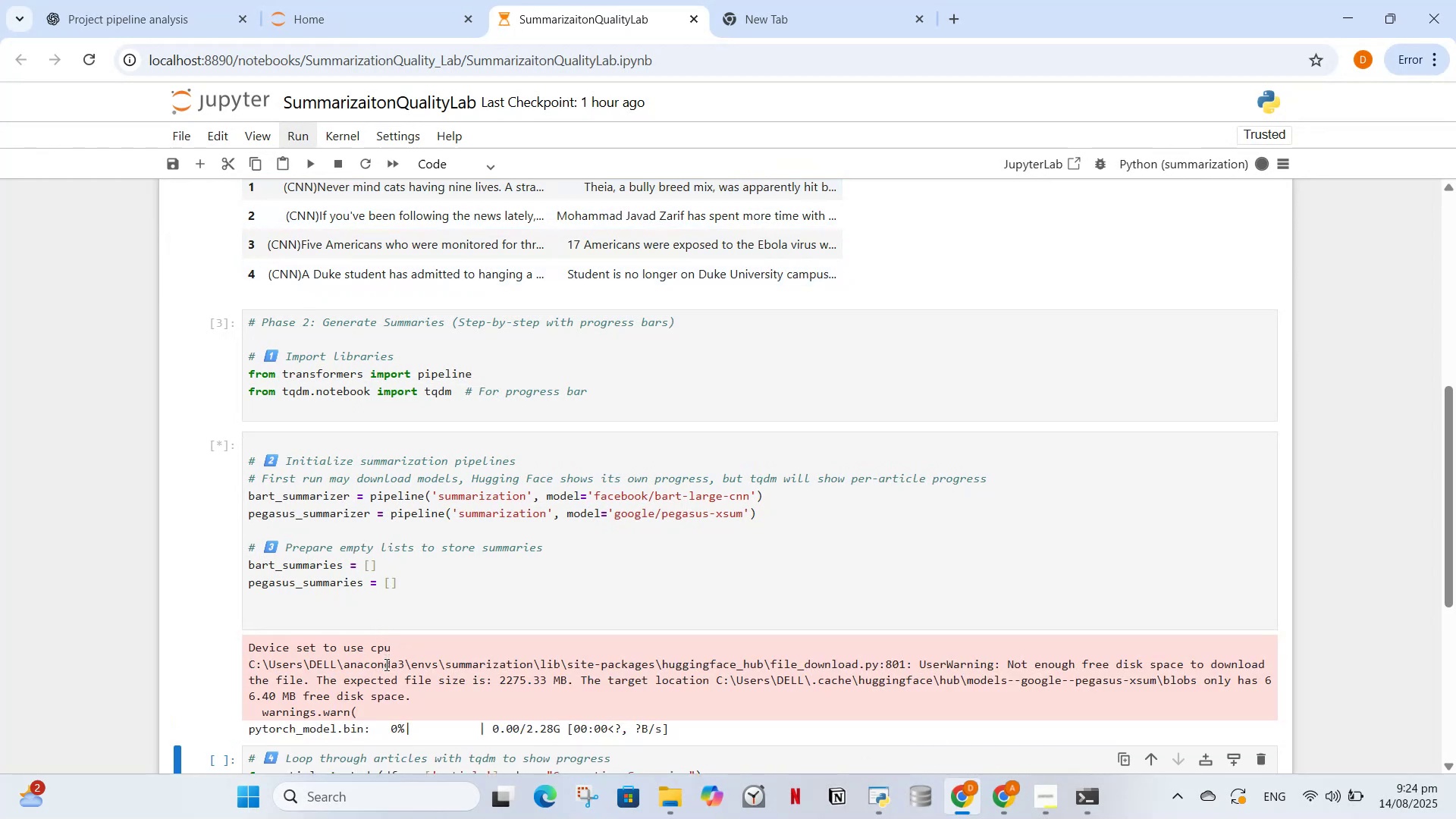 
scroll: coordinate [454, 678], scroll_direction: down, amount: 1.0
 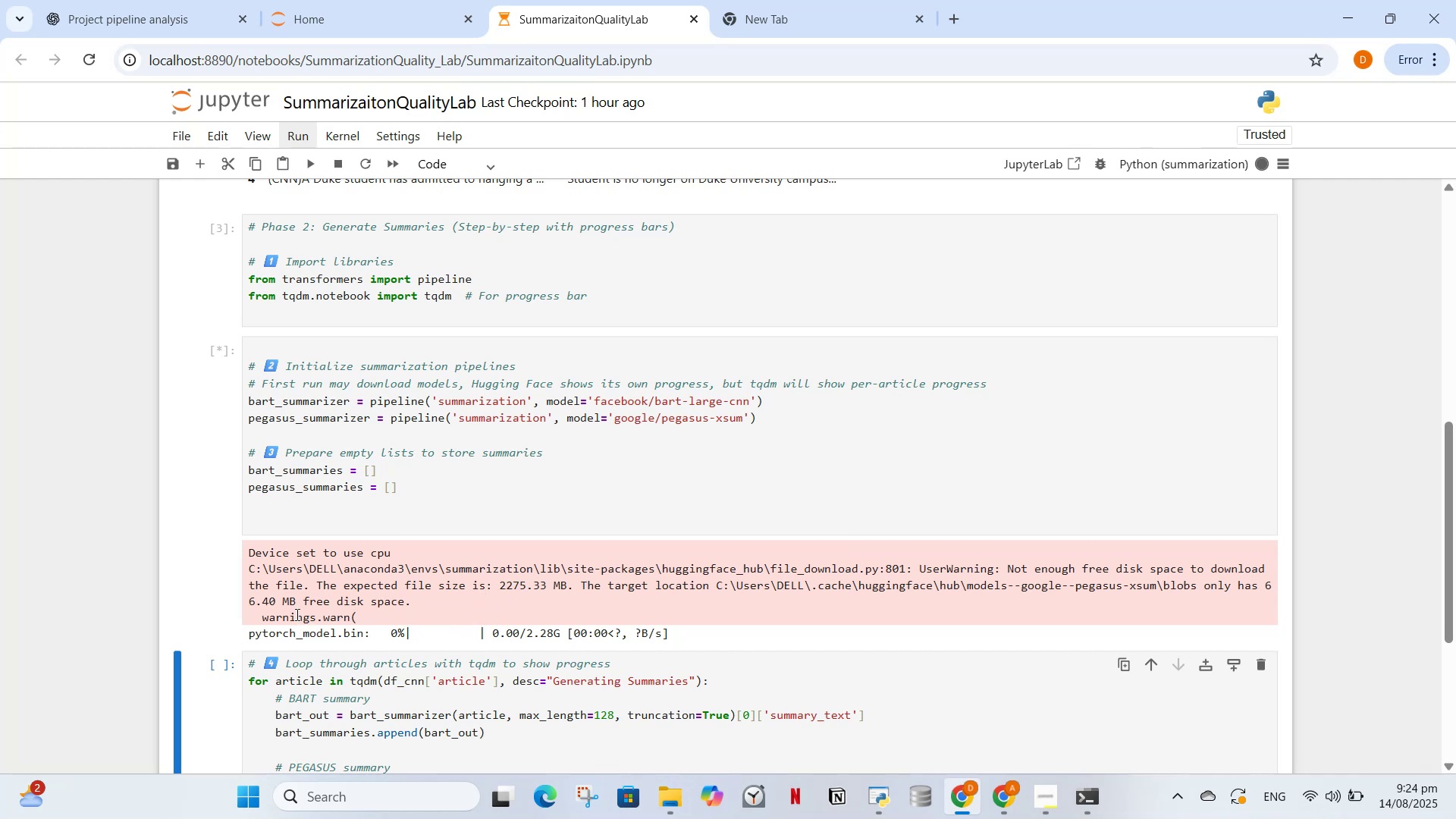 
wait(16.43)
 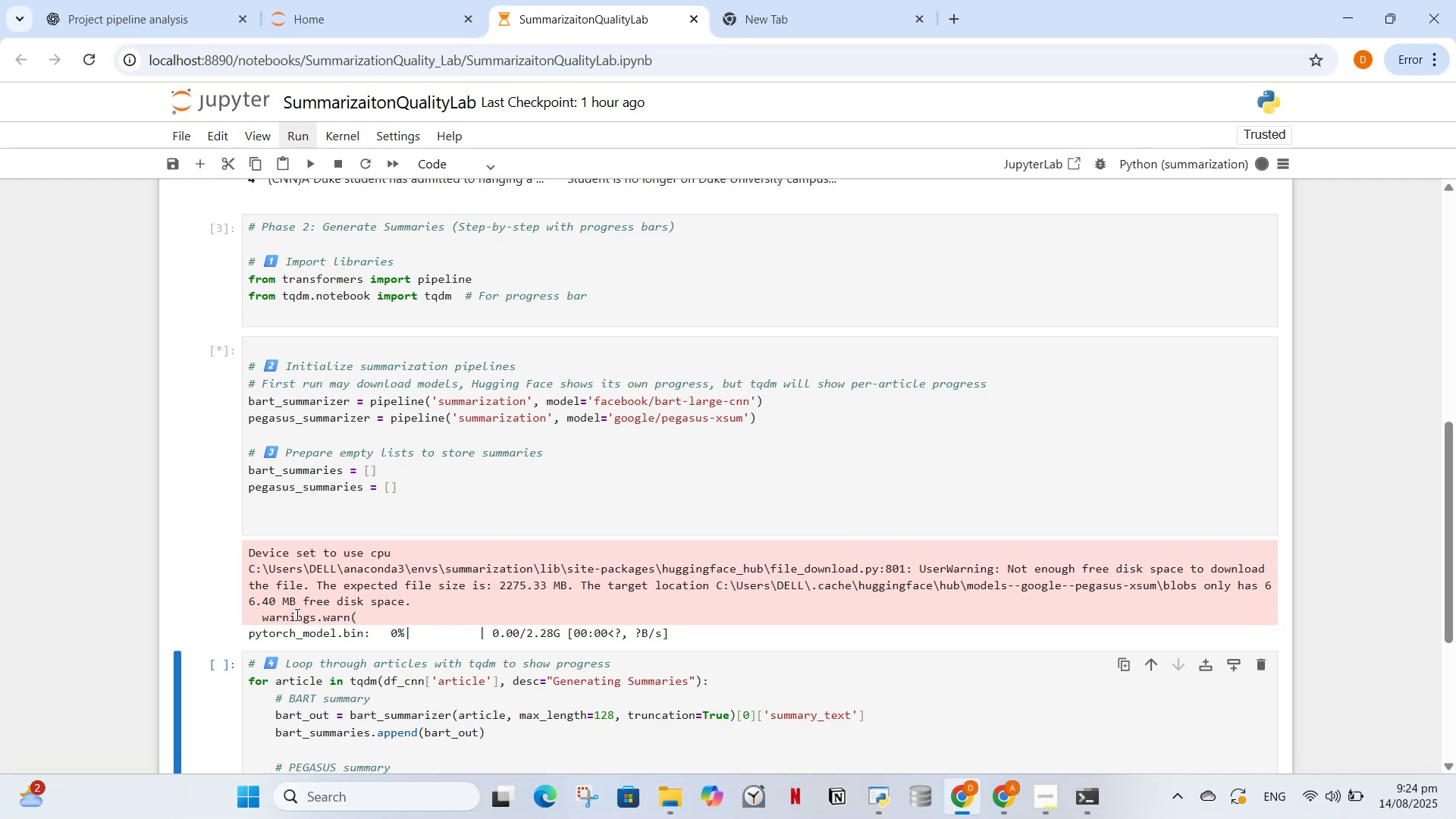 
left_click([664, 805])
 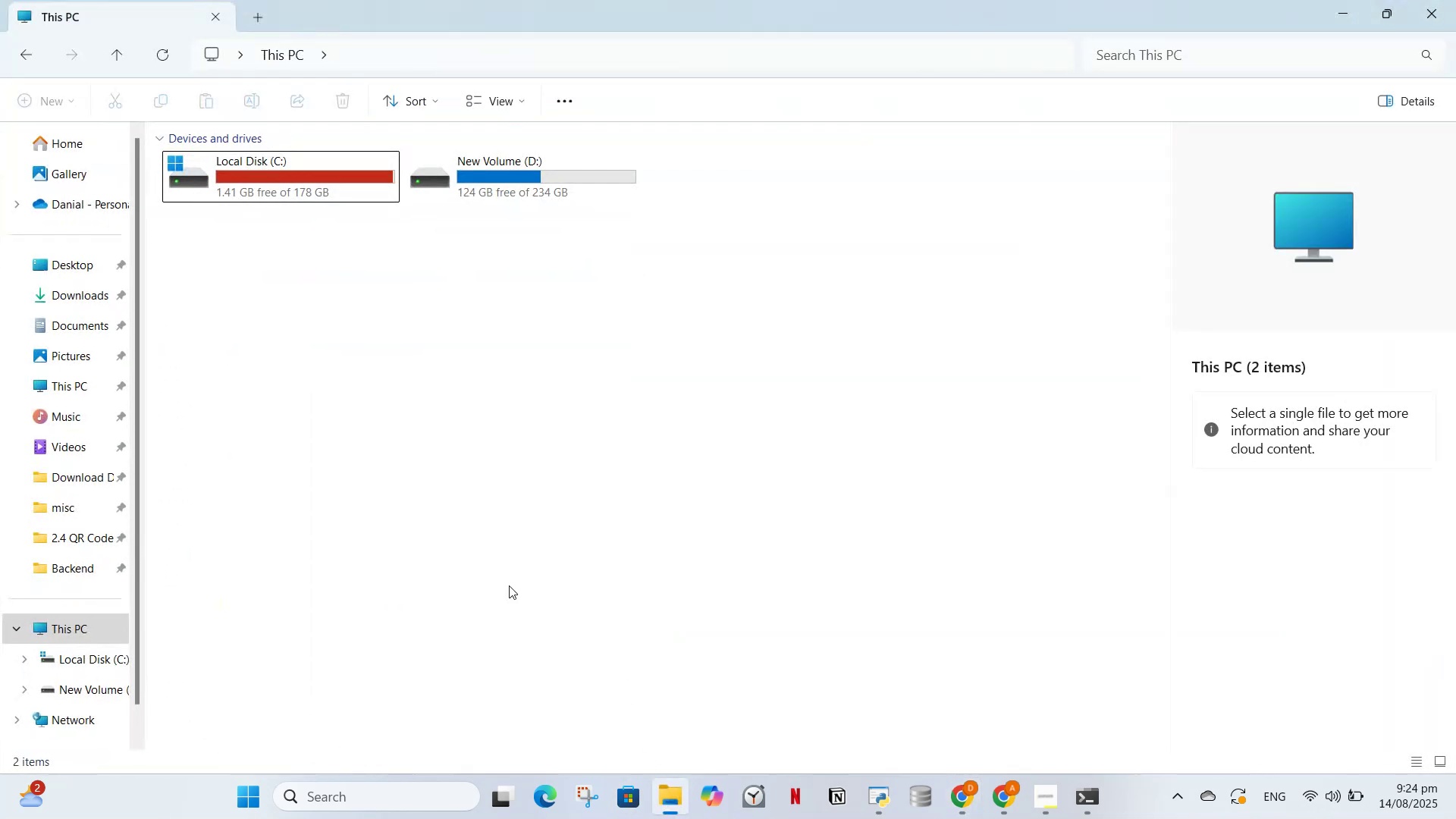 
scroll: coordinate [359, 460], scroll_direction: down, amount: 1.0
 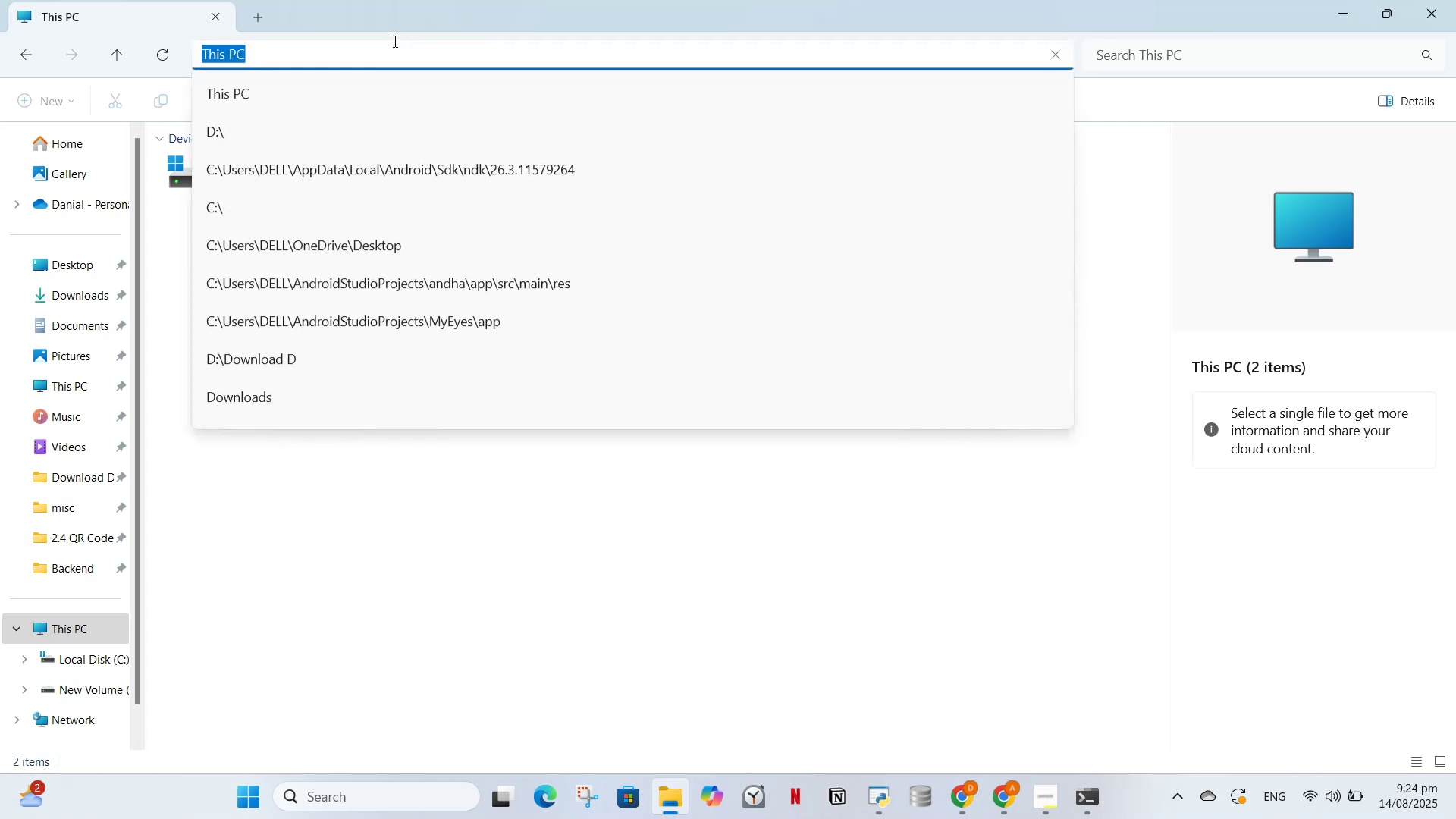 
key(Enter)
 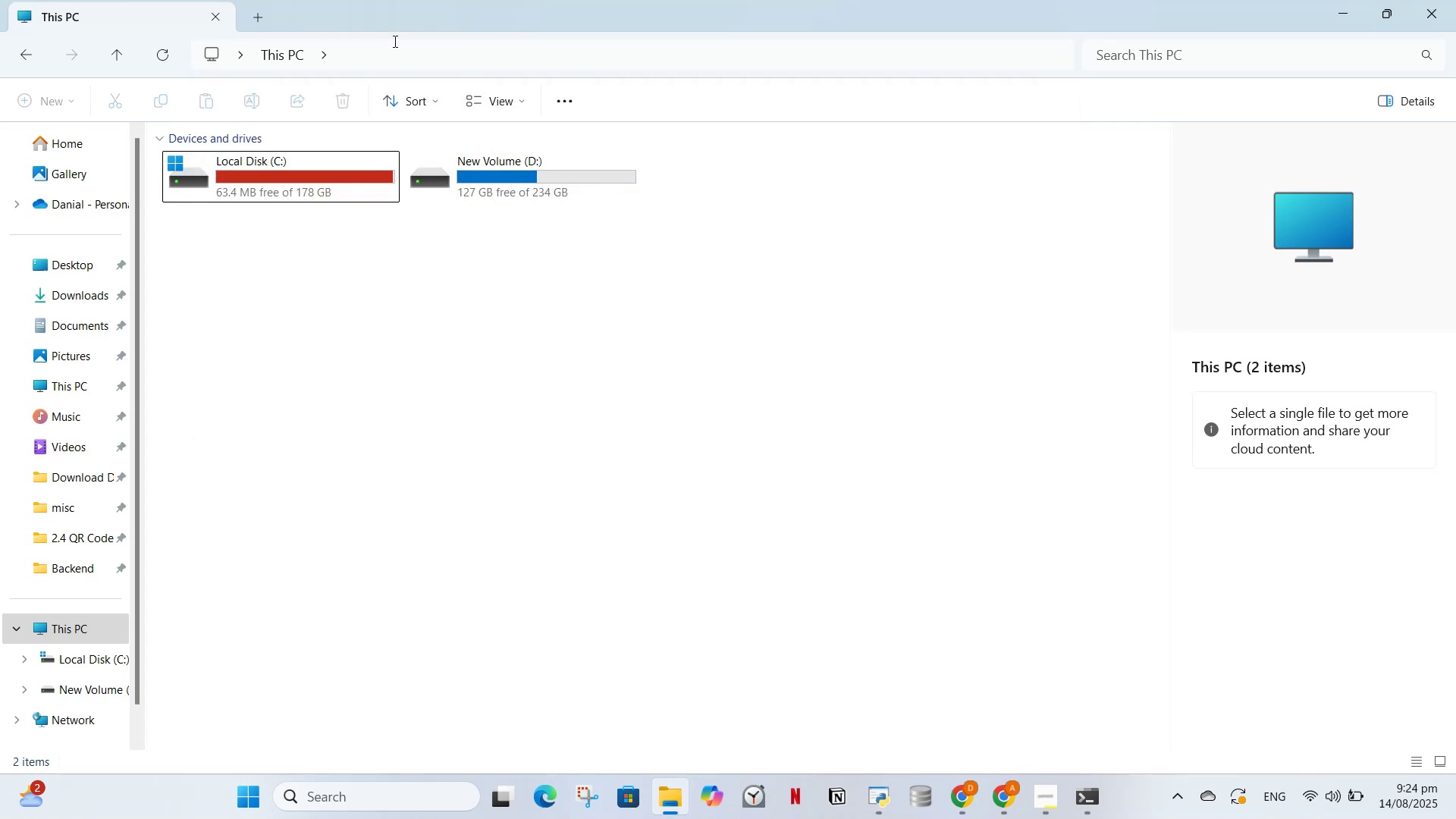 
left_click([394, 41])
 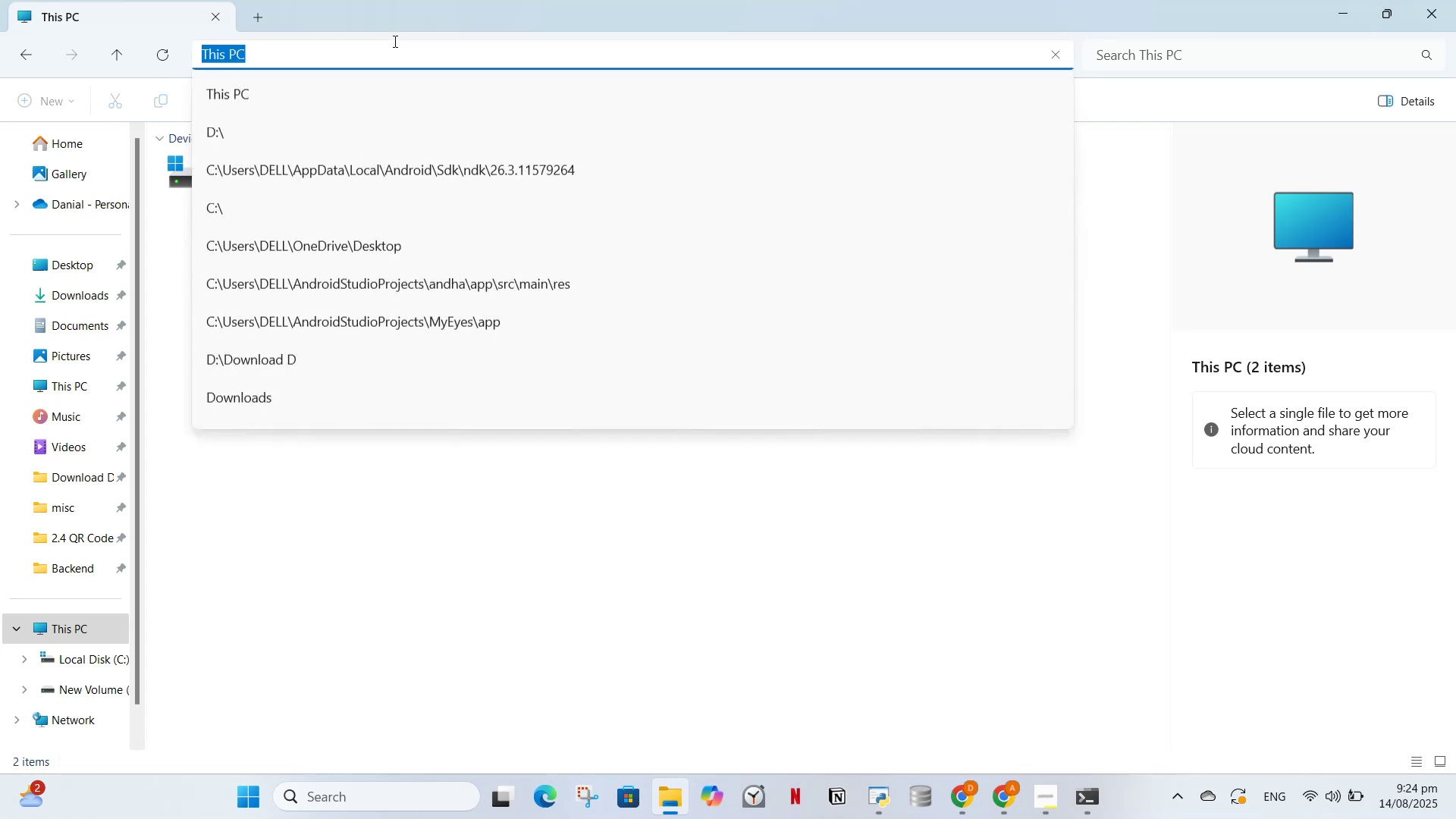 
key(Enter)
 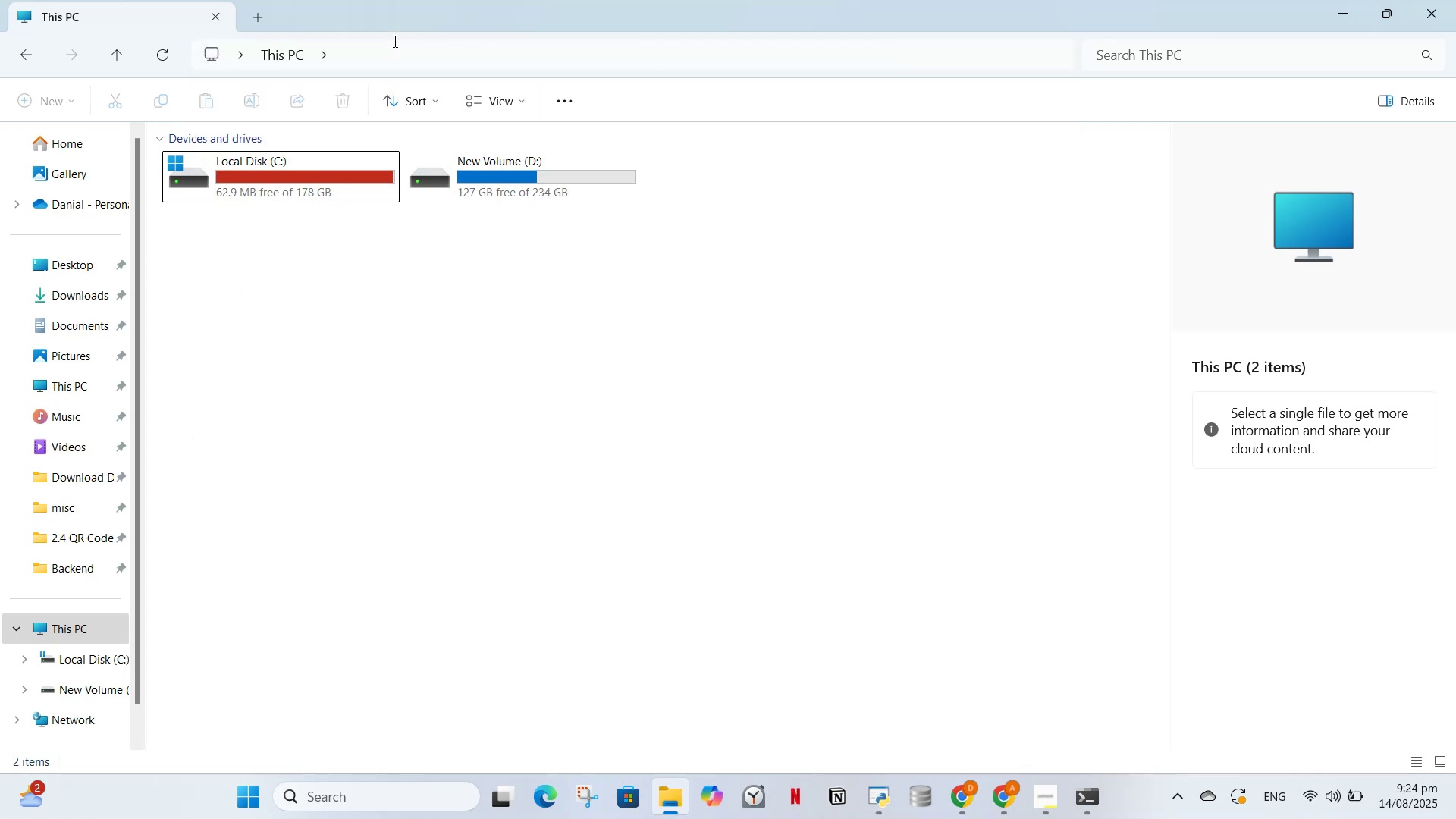 
left_click([394, 41])
 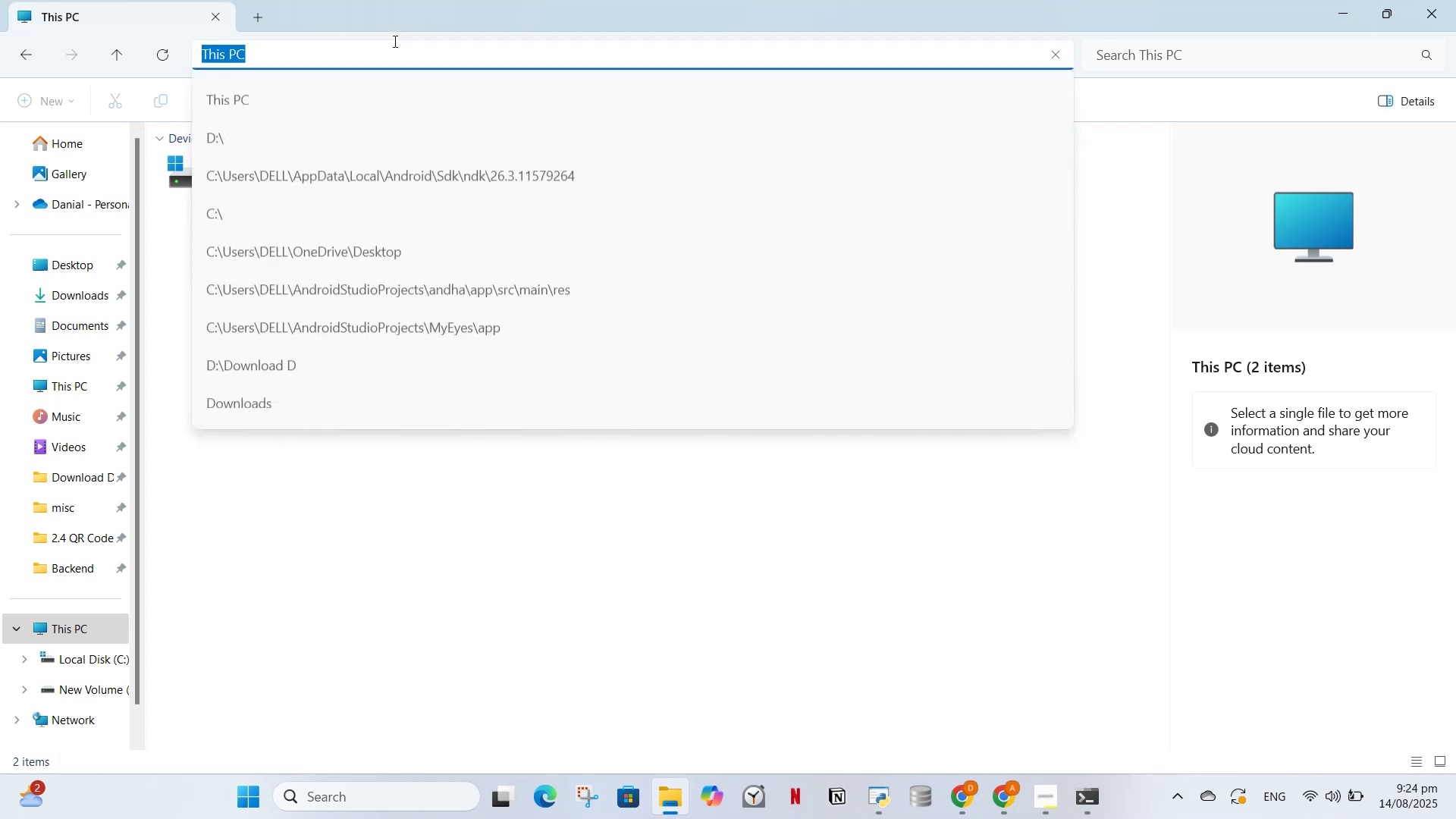 
key(Enter)
 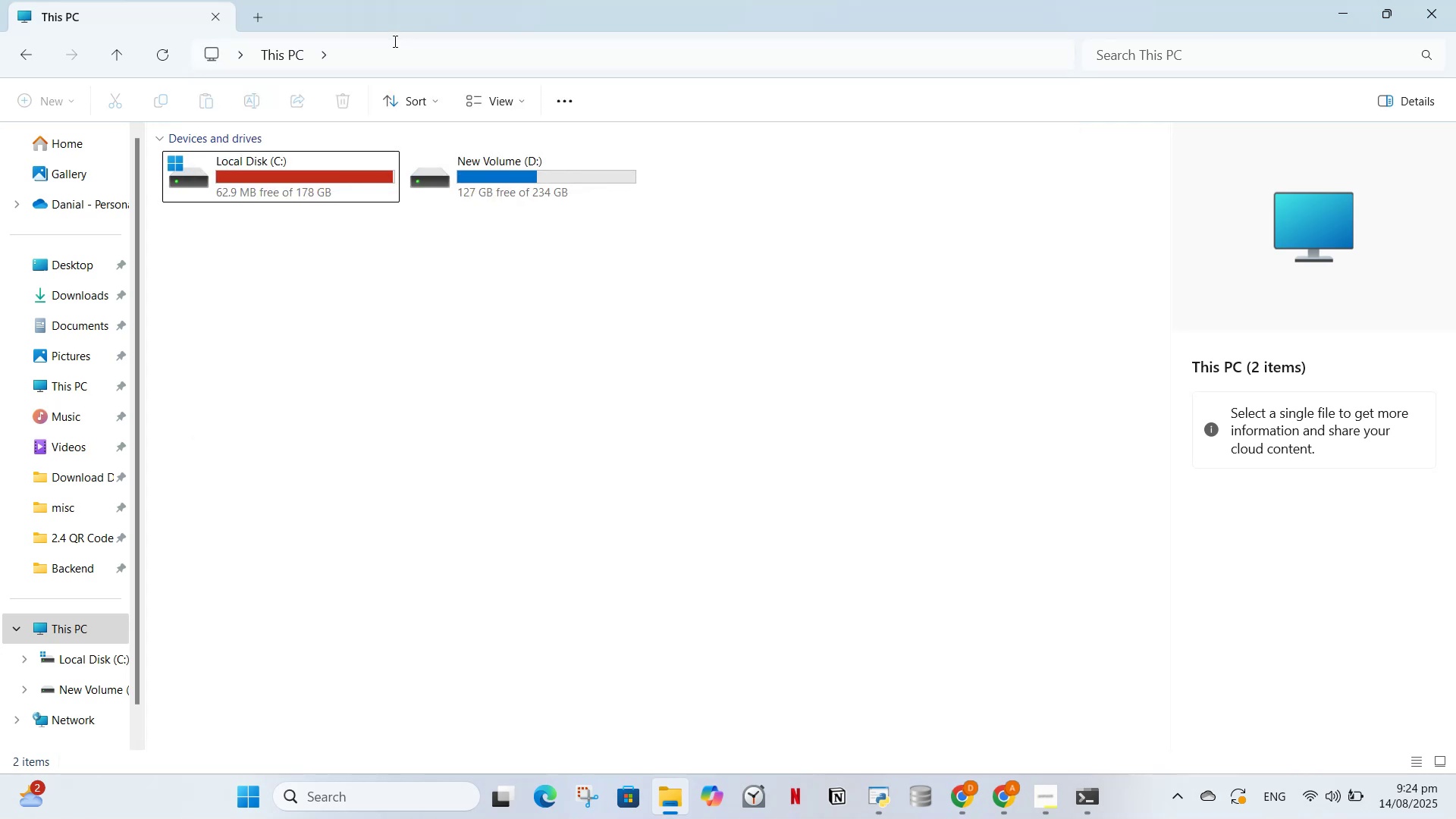 
left_click([394, 41])
 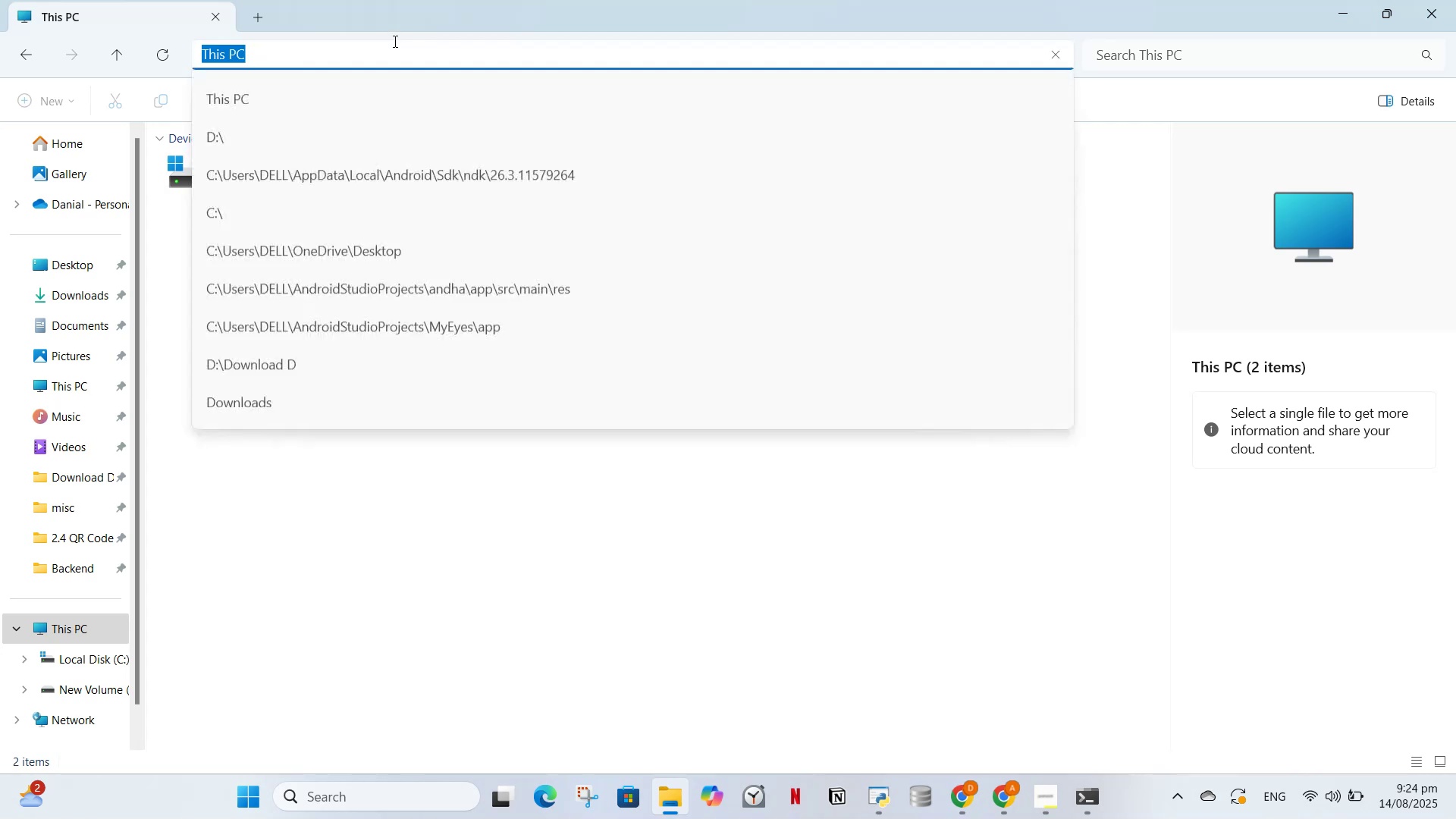 
key(Enter)
 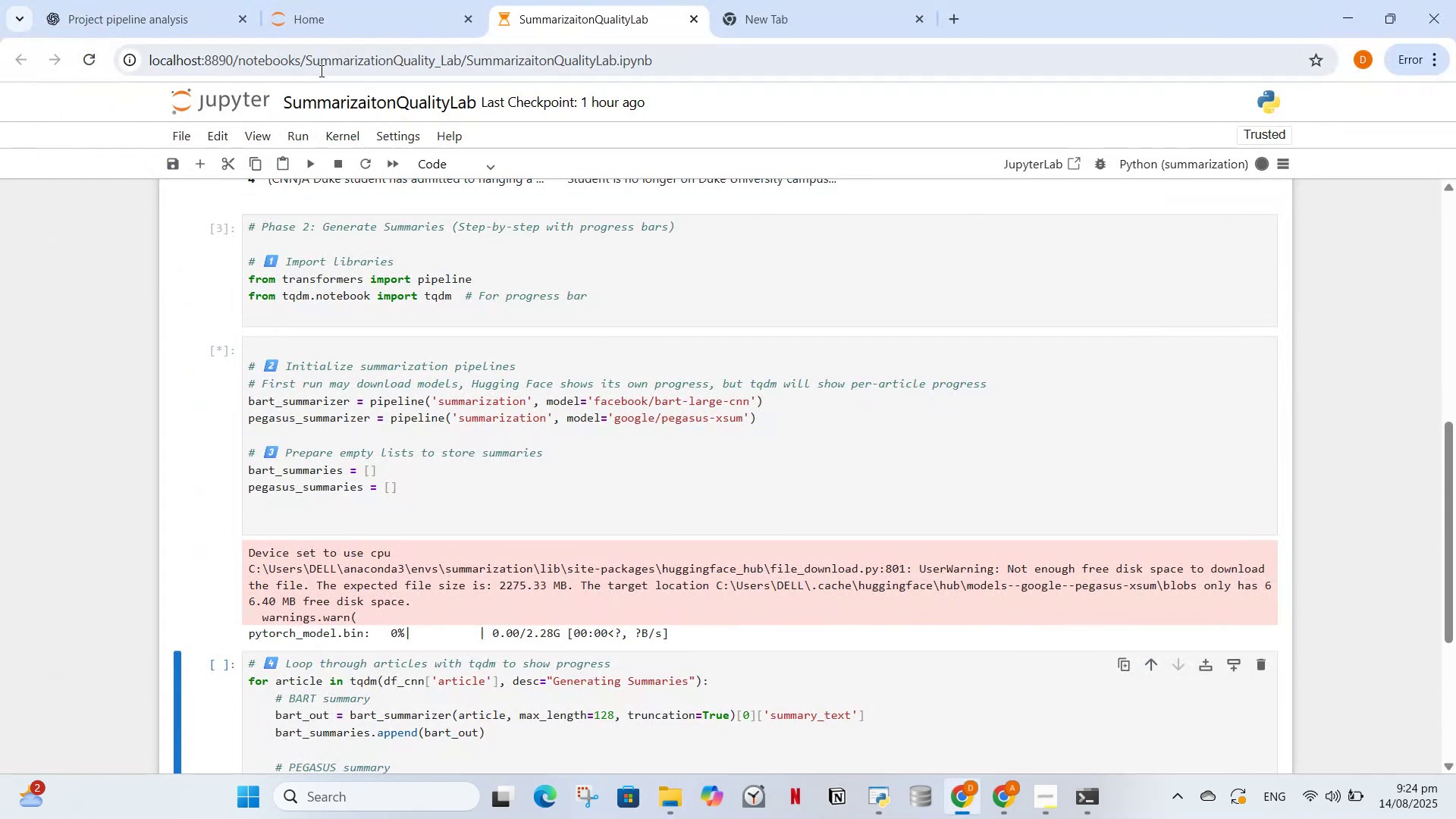 
left_click([337, 164])
 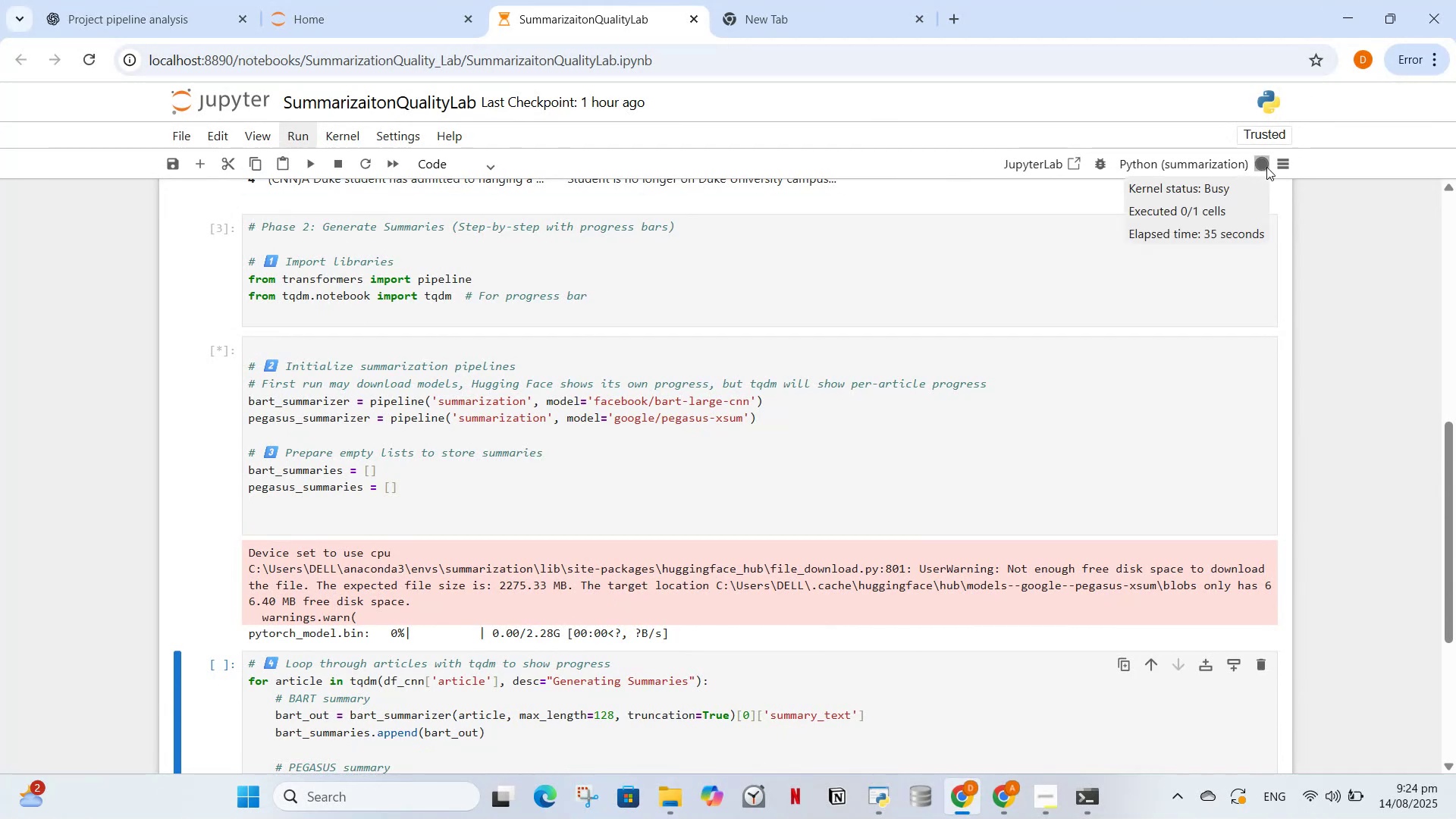 
wait(9.13)
 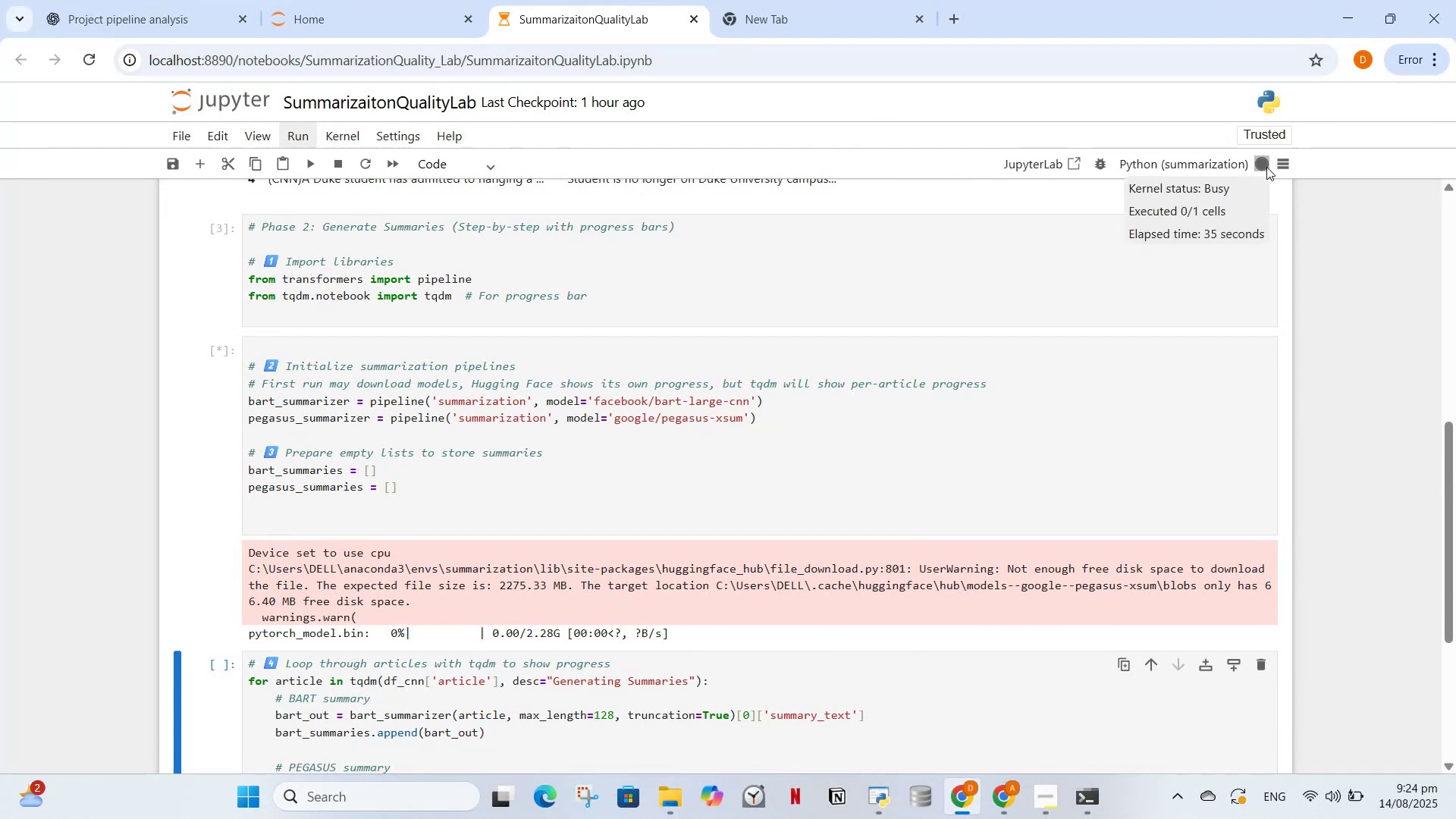 
left_click([340, 164])
 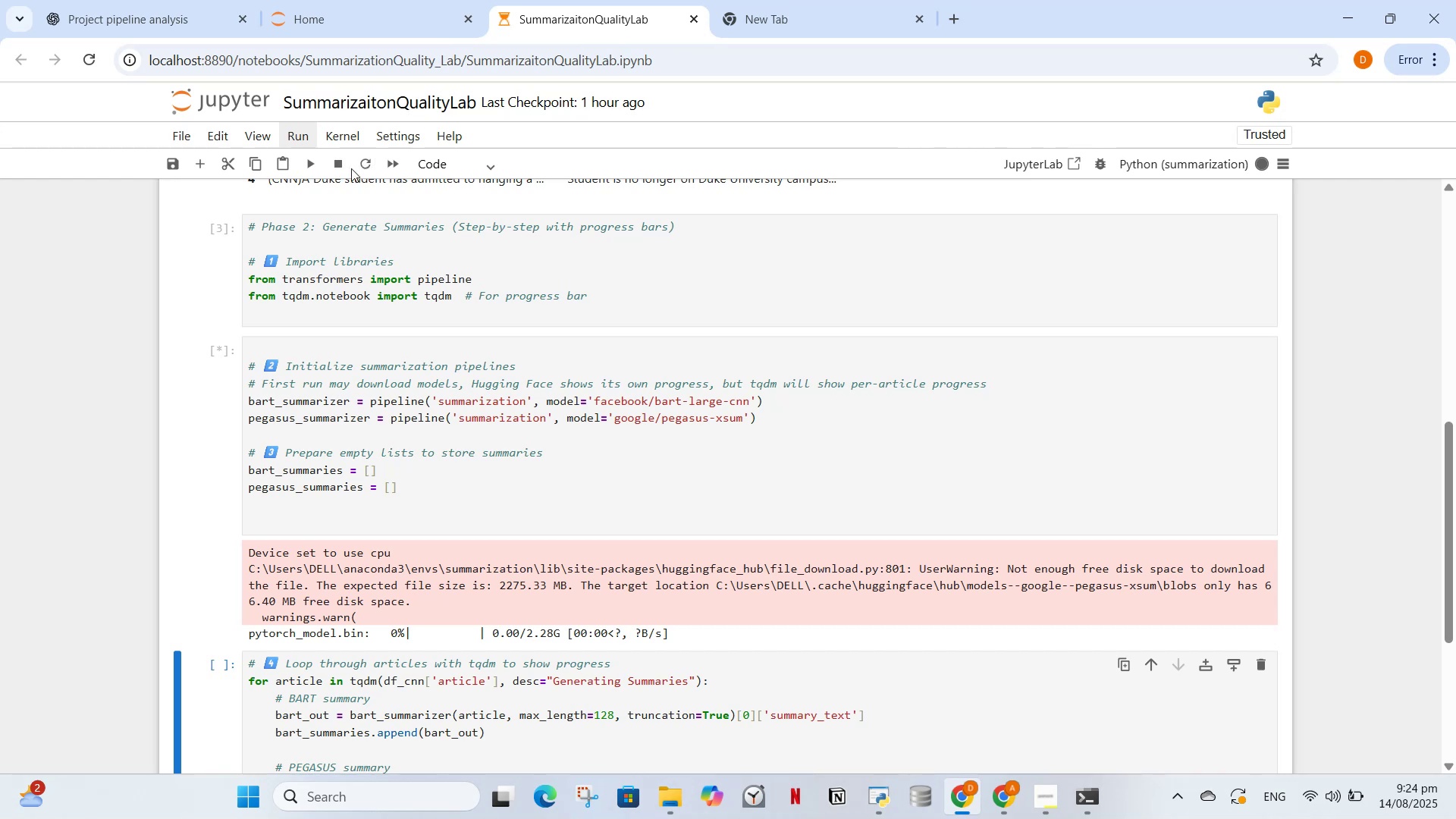 
left_click([336, 381])
 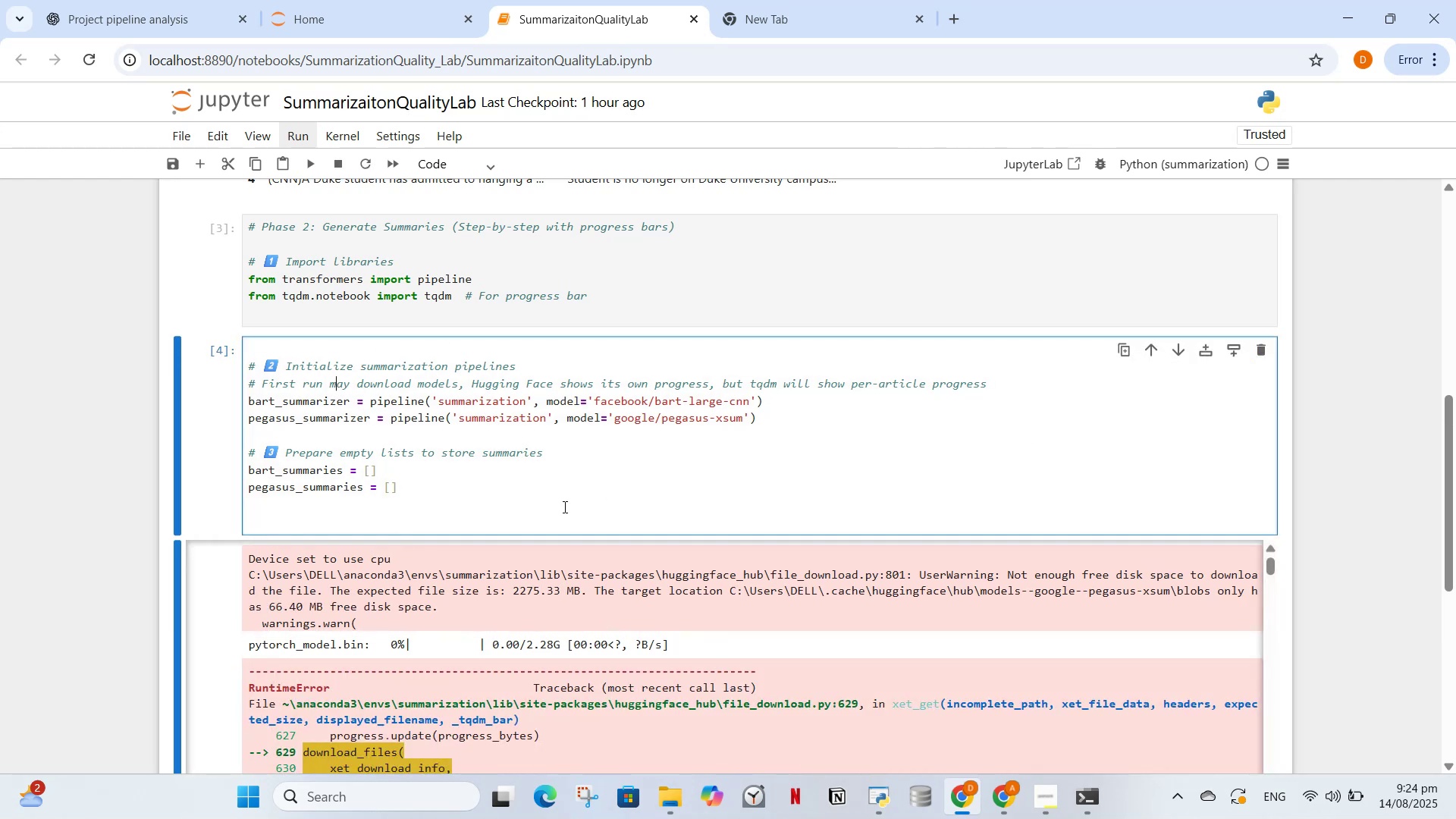 
scroll: coordinate [560, 504], scroll_direction: down, amount: 3.0
 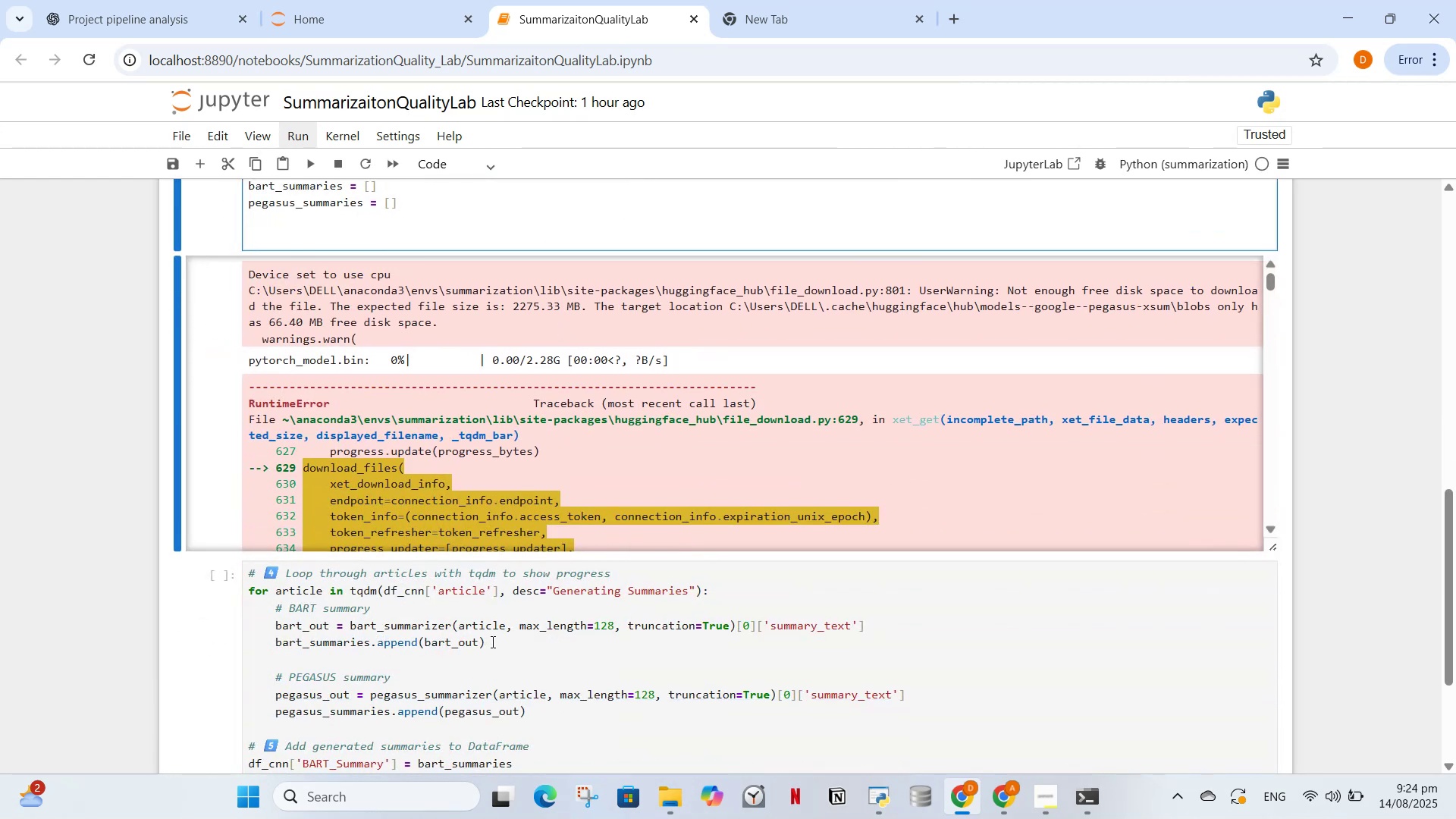 
scroll: coordinate [636, 475], scroll_direction: up, amount: 2.0
 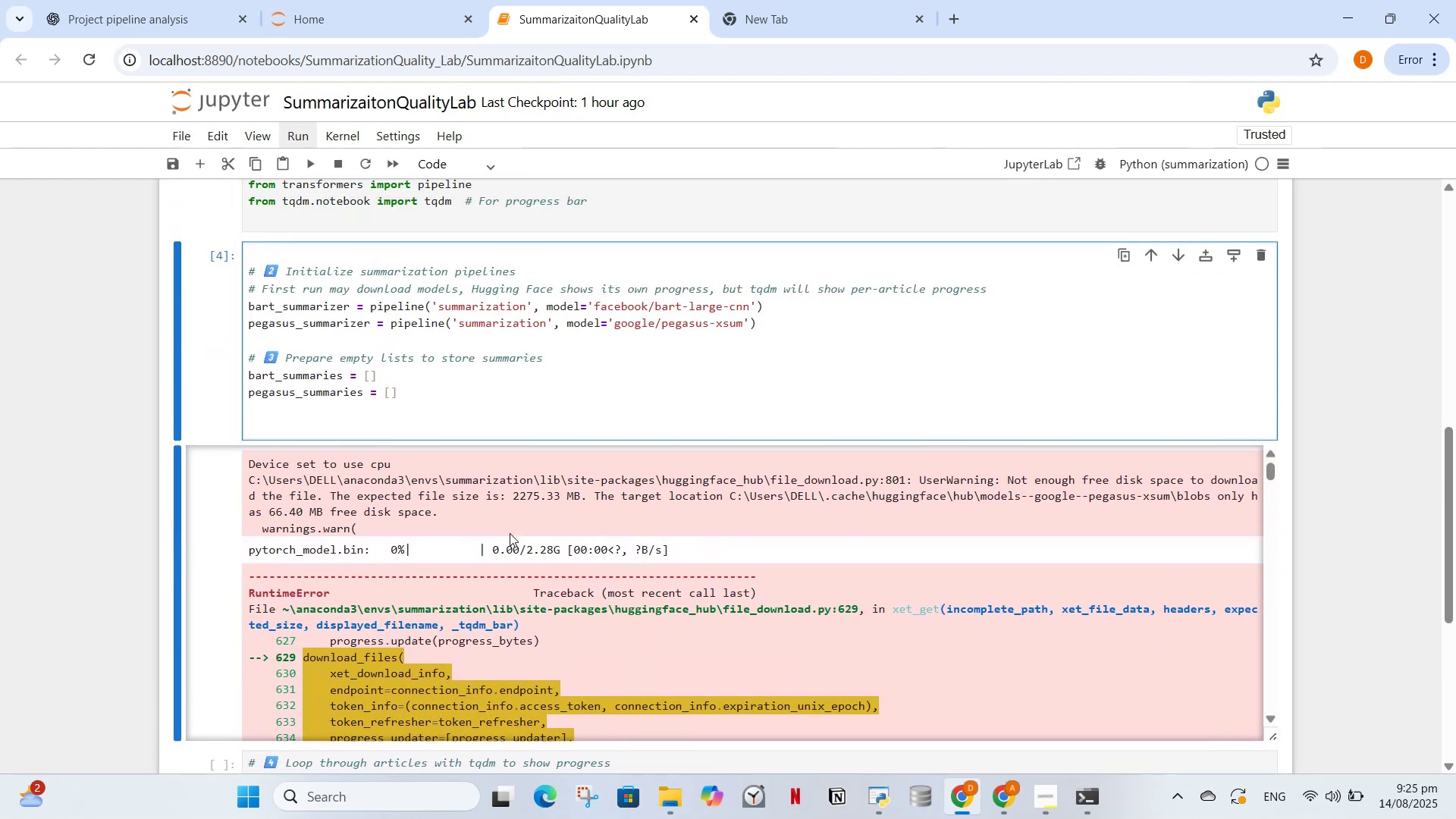 
left_click([483, 544])
 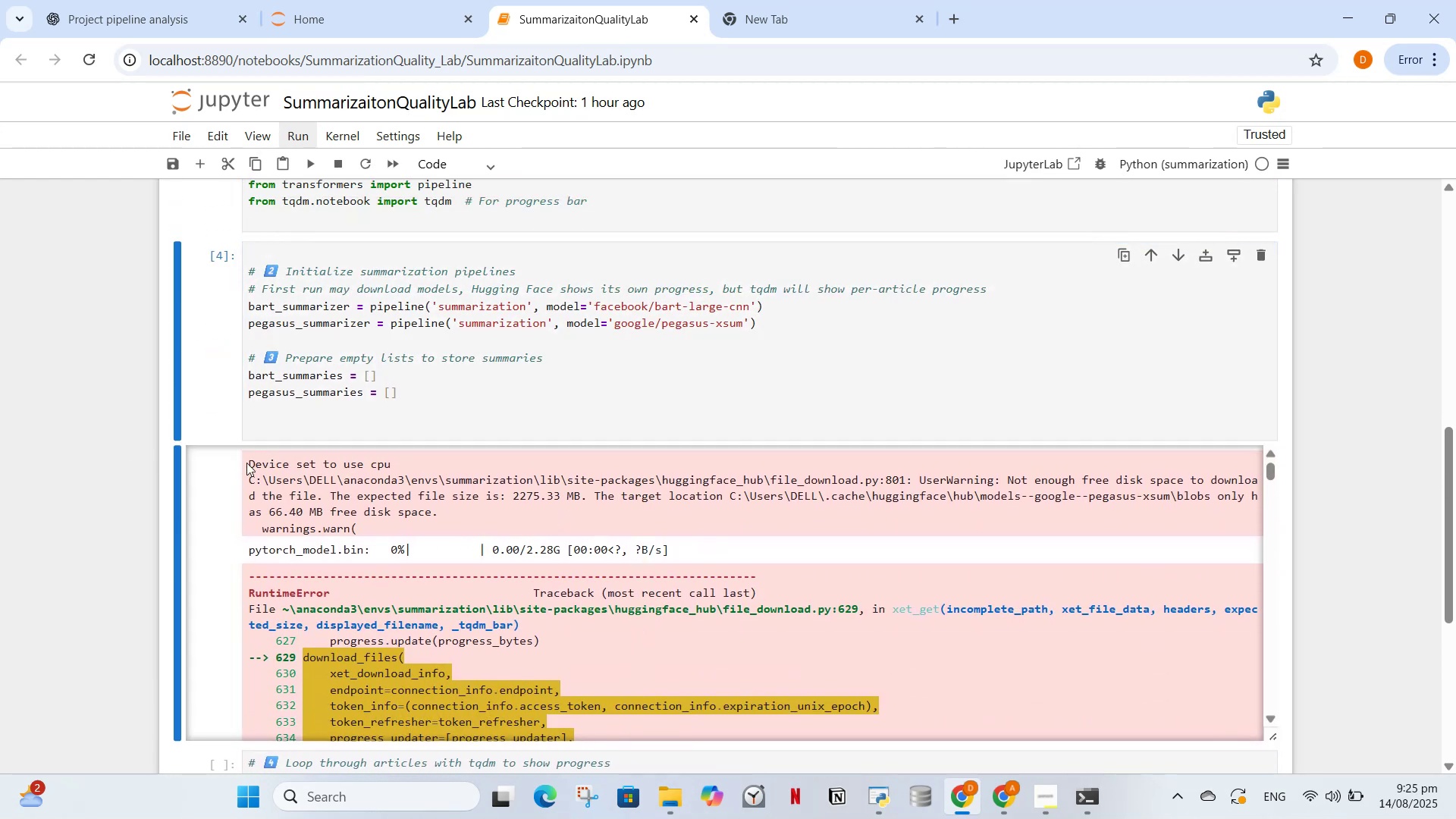 
left_click_drag(start_coordinate=[246, 463], to_coordinate=[375, 751])
 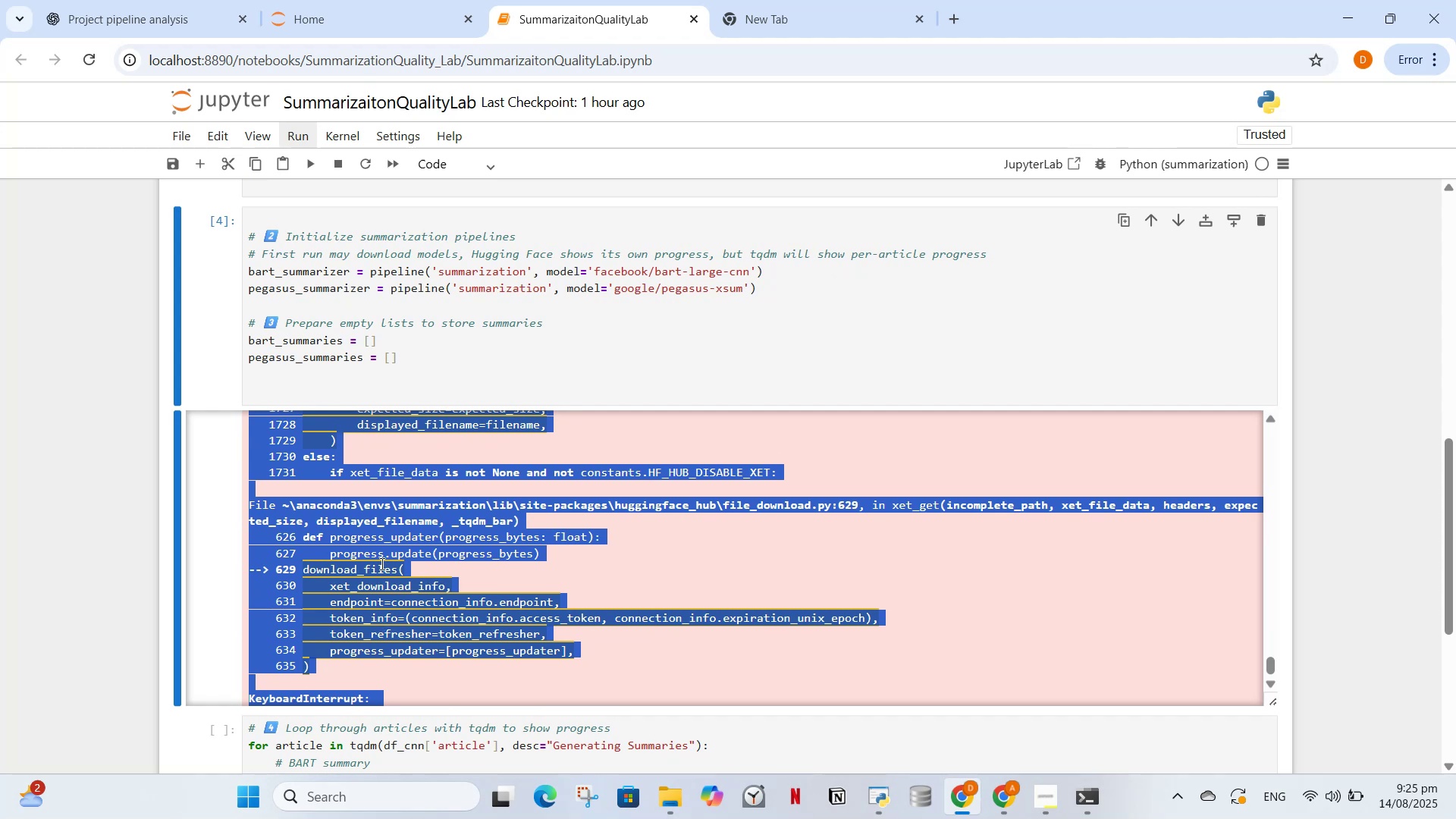 
left_click([381, 563])
 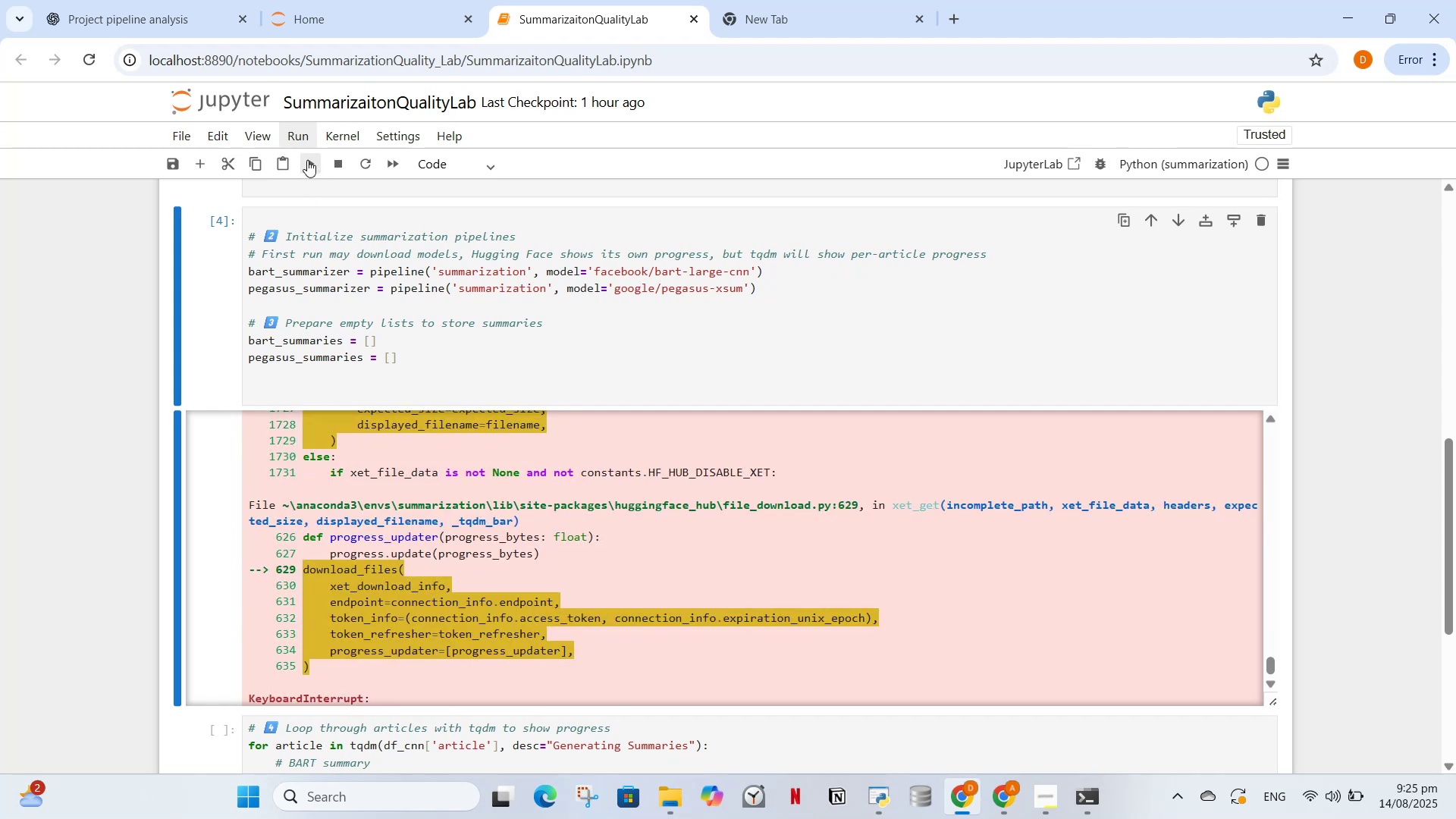 
left_click([307, 156])
 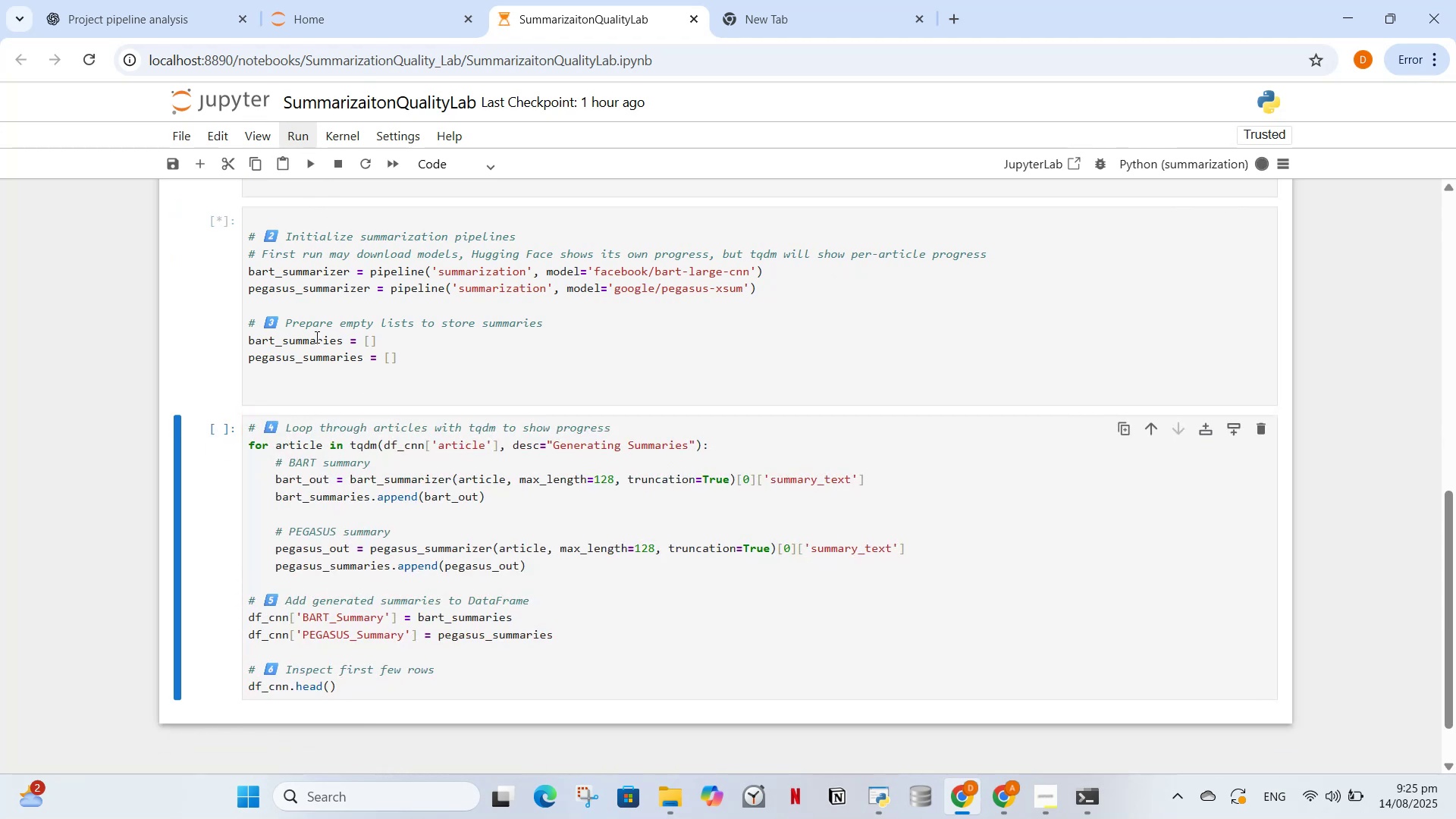 
scroll: coordinate [309, 370], scroll_direction: up, amount: 2.0
 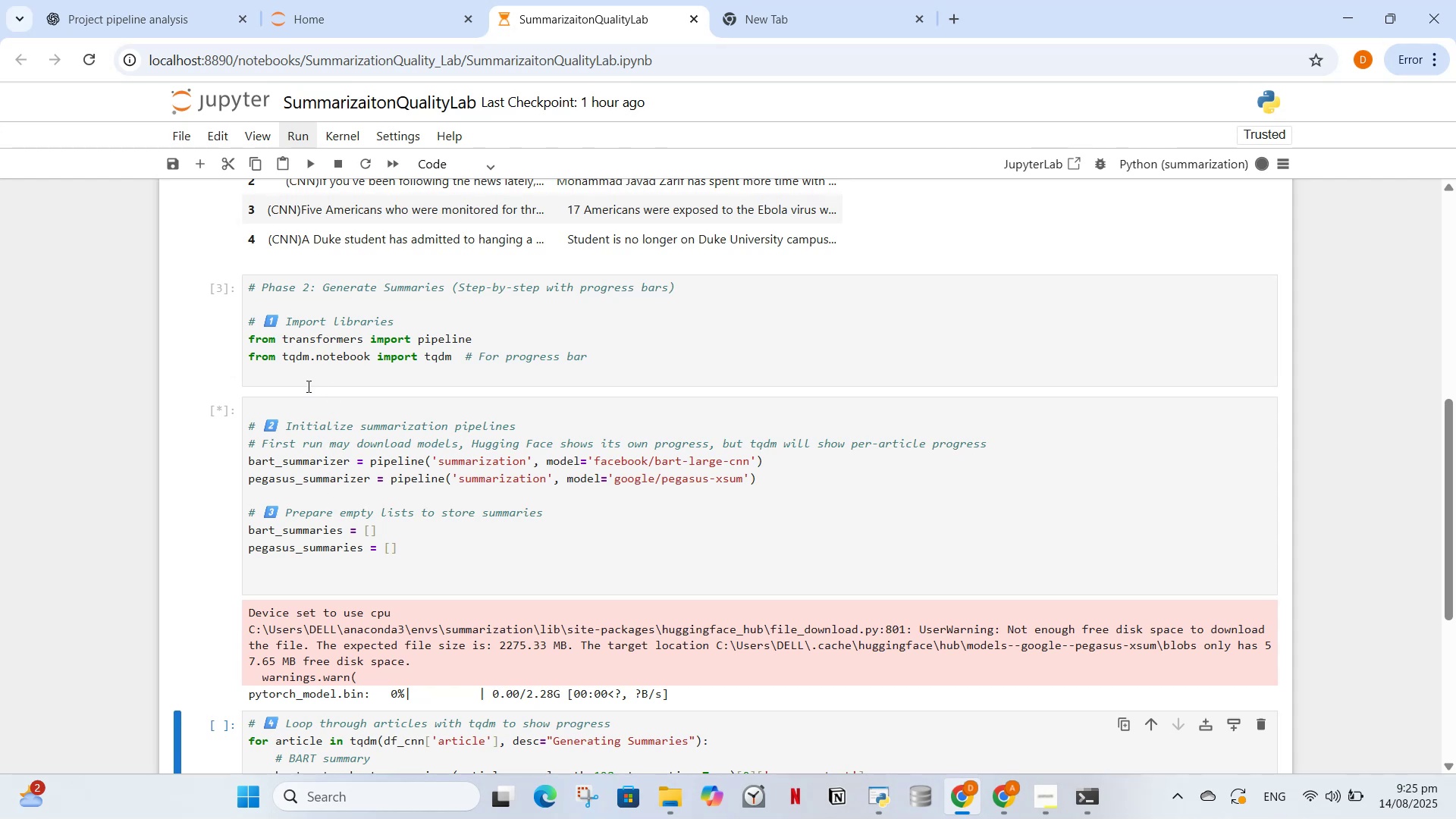 
wait(12.67)
 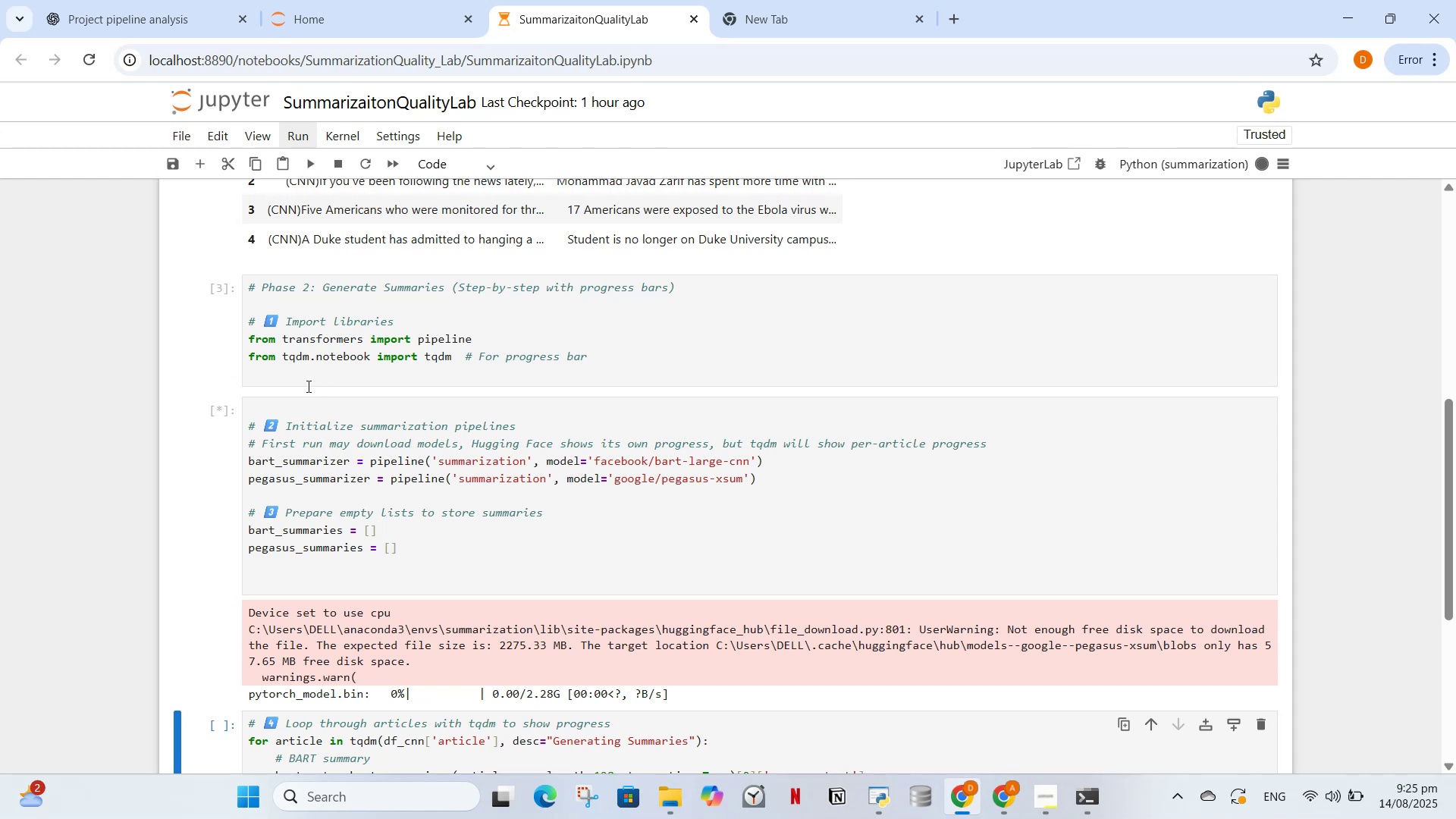 
left_click([340, 164])
 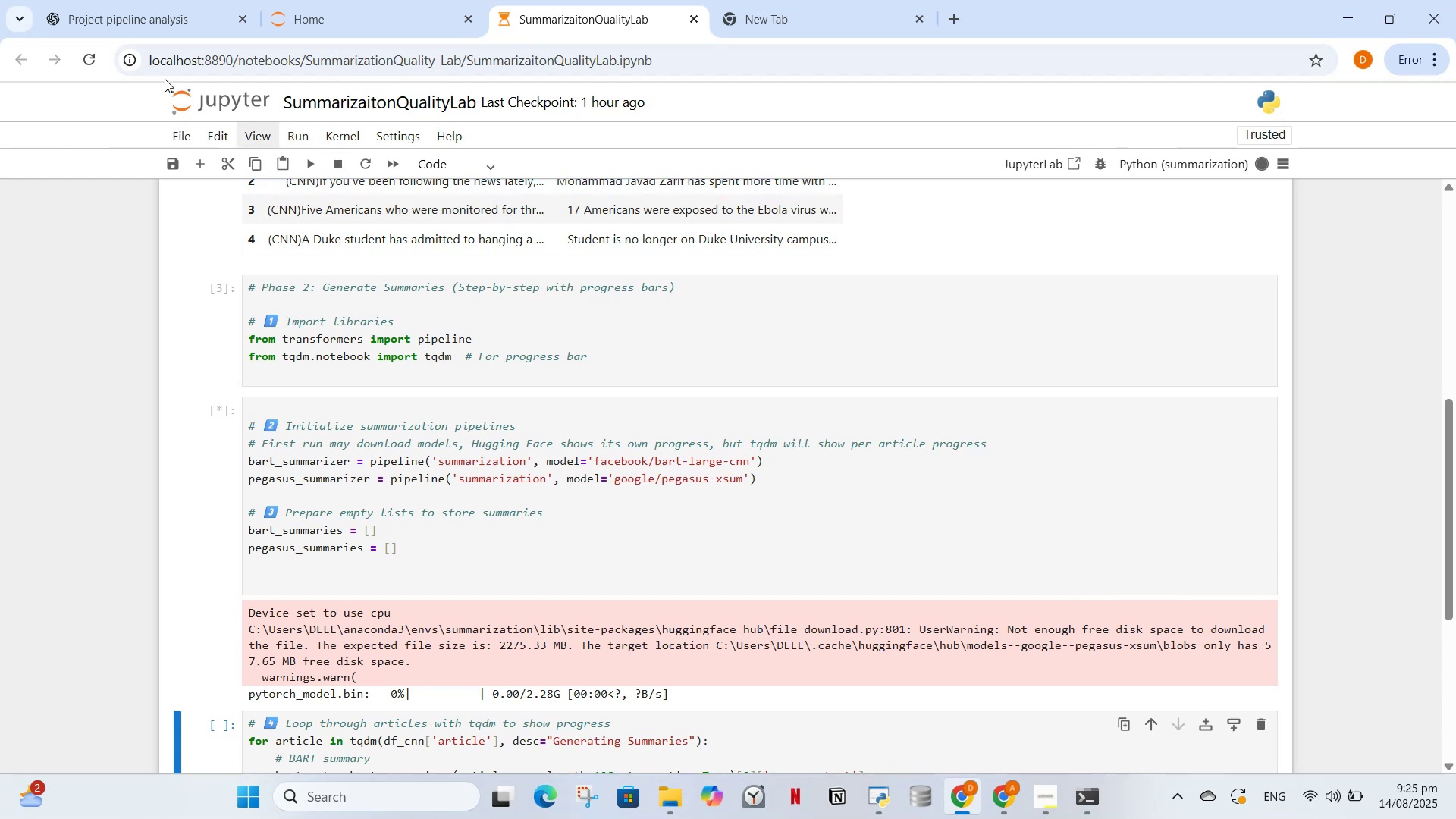 
wait(12.21)
 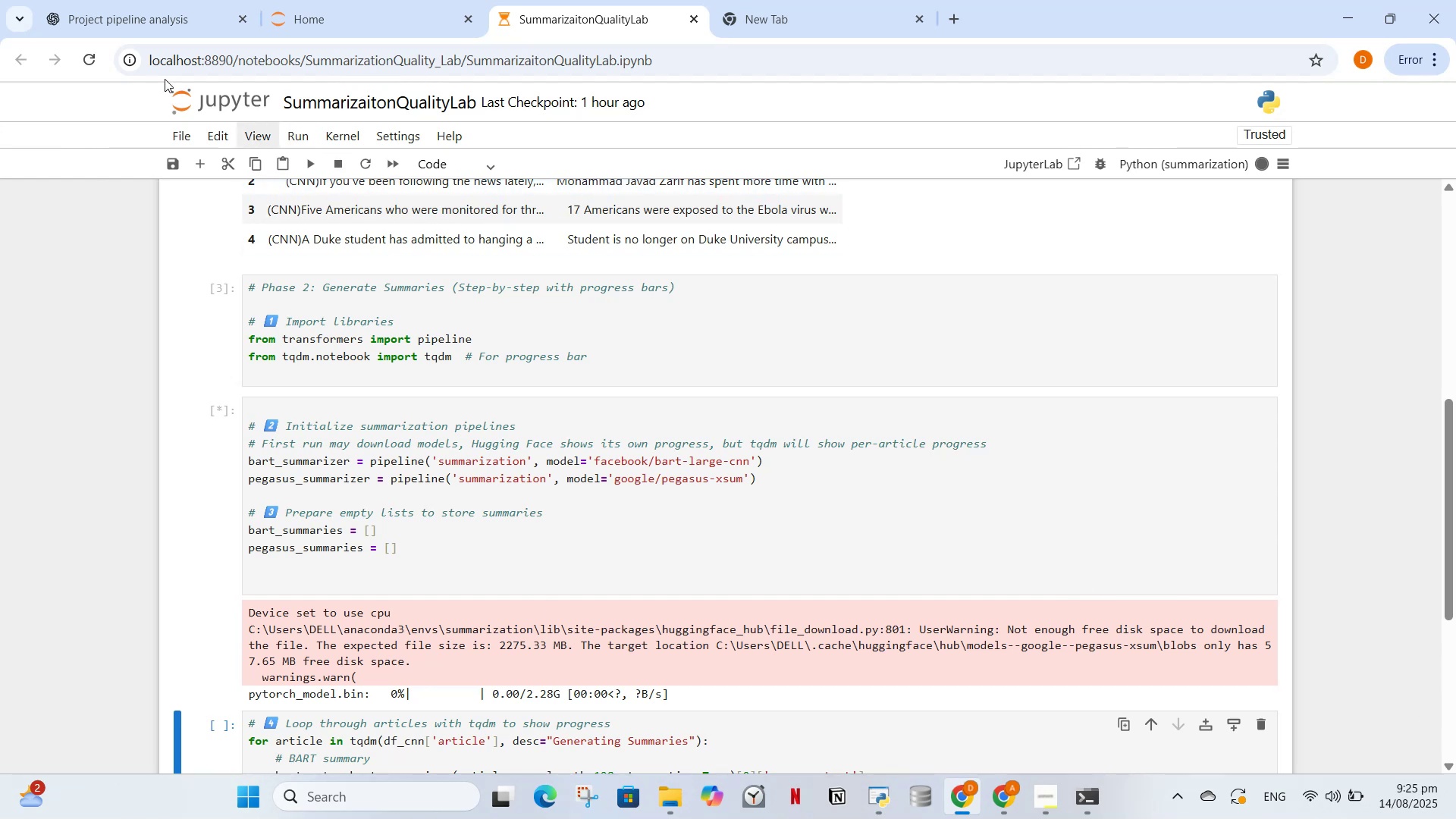 
left_click([328, 472])
 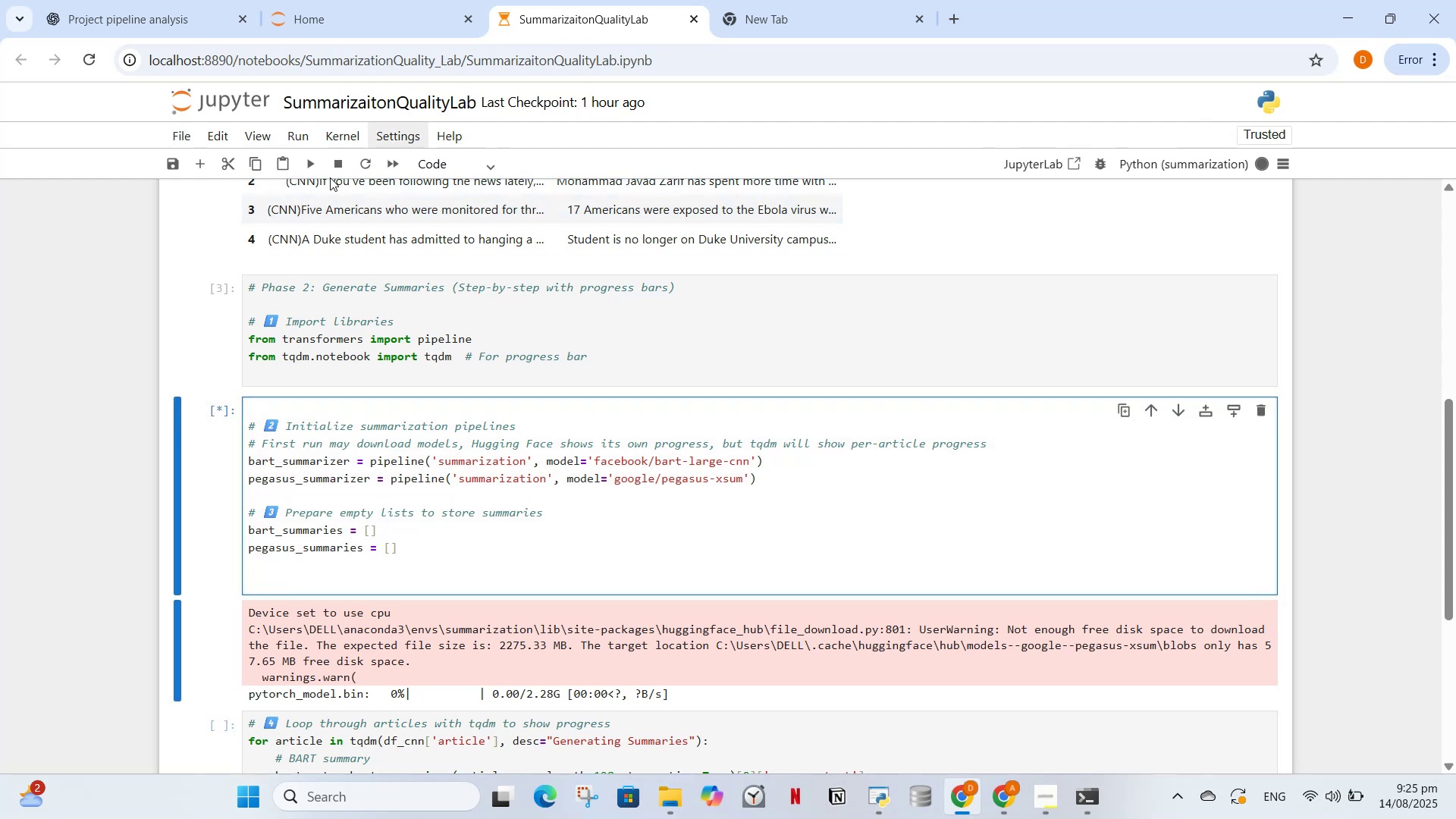 
left_click([342, 160])
 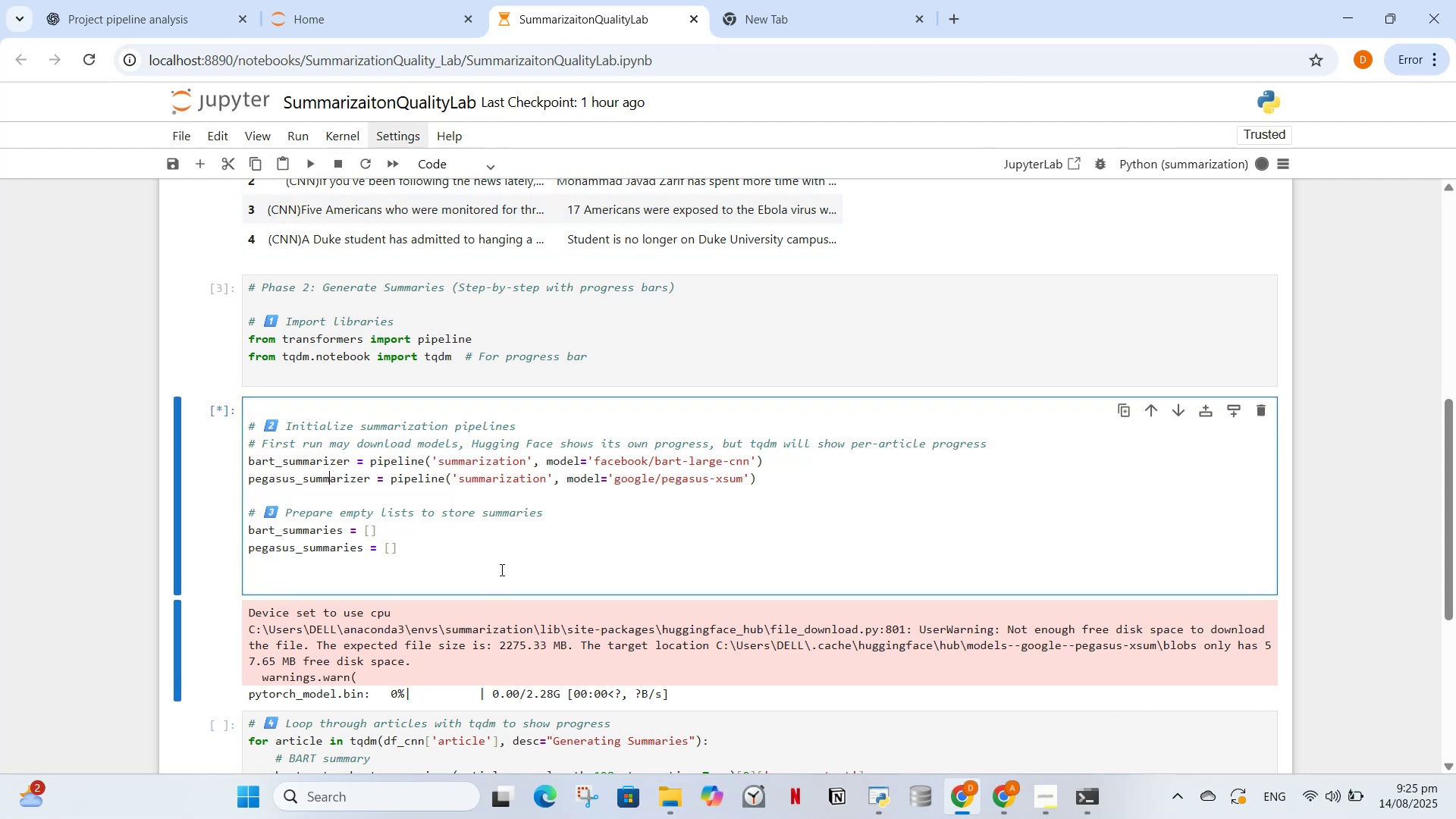 
wait(11.93)
 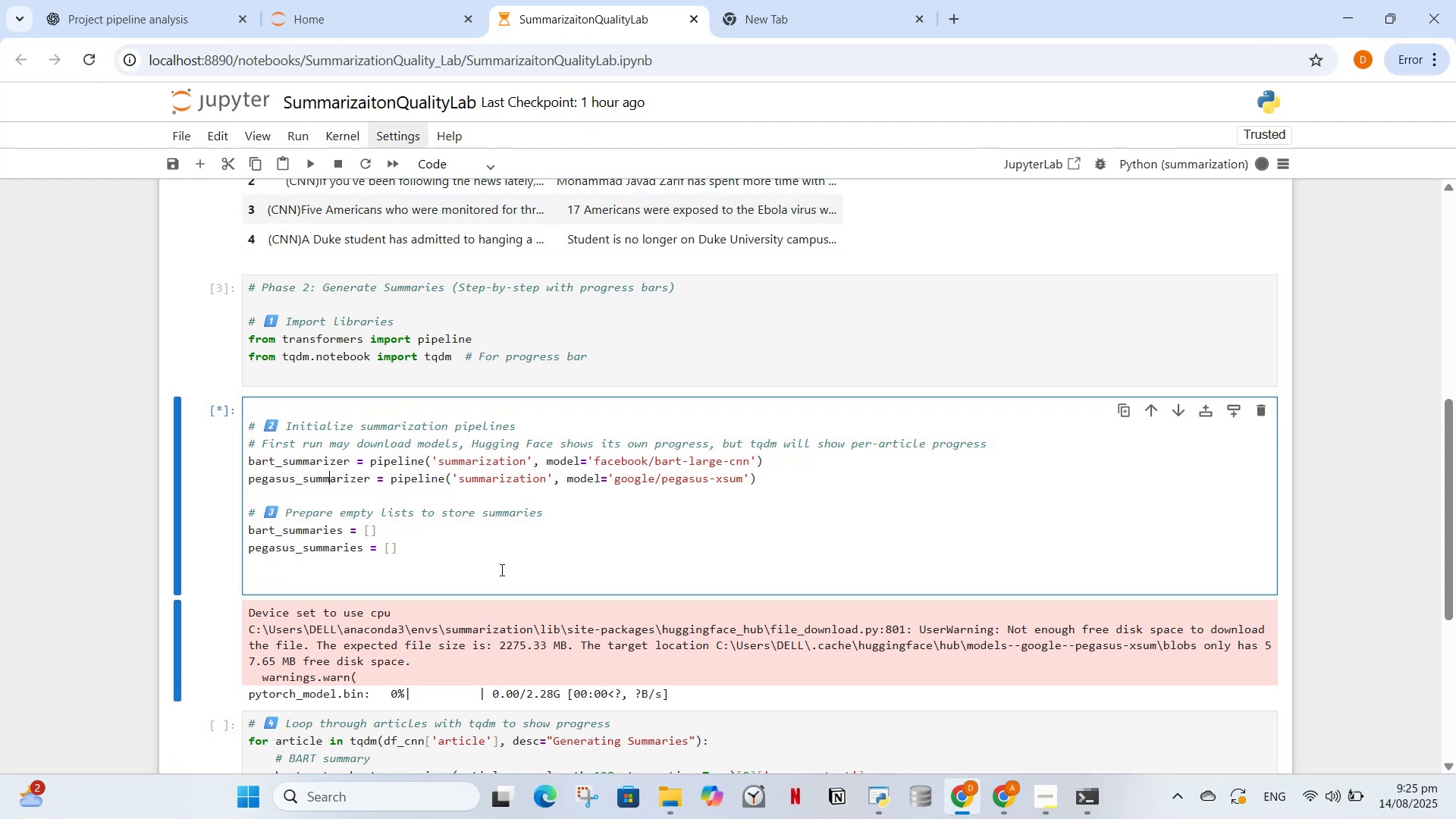 
left_click([500, 577])
 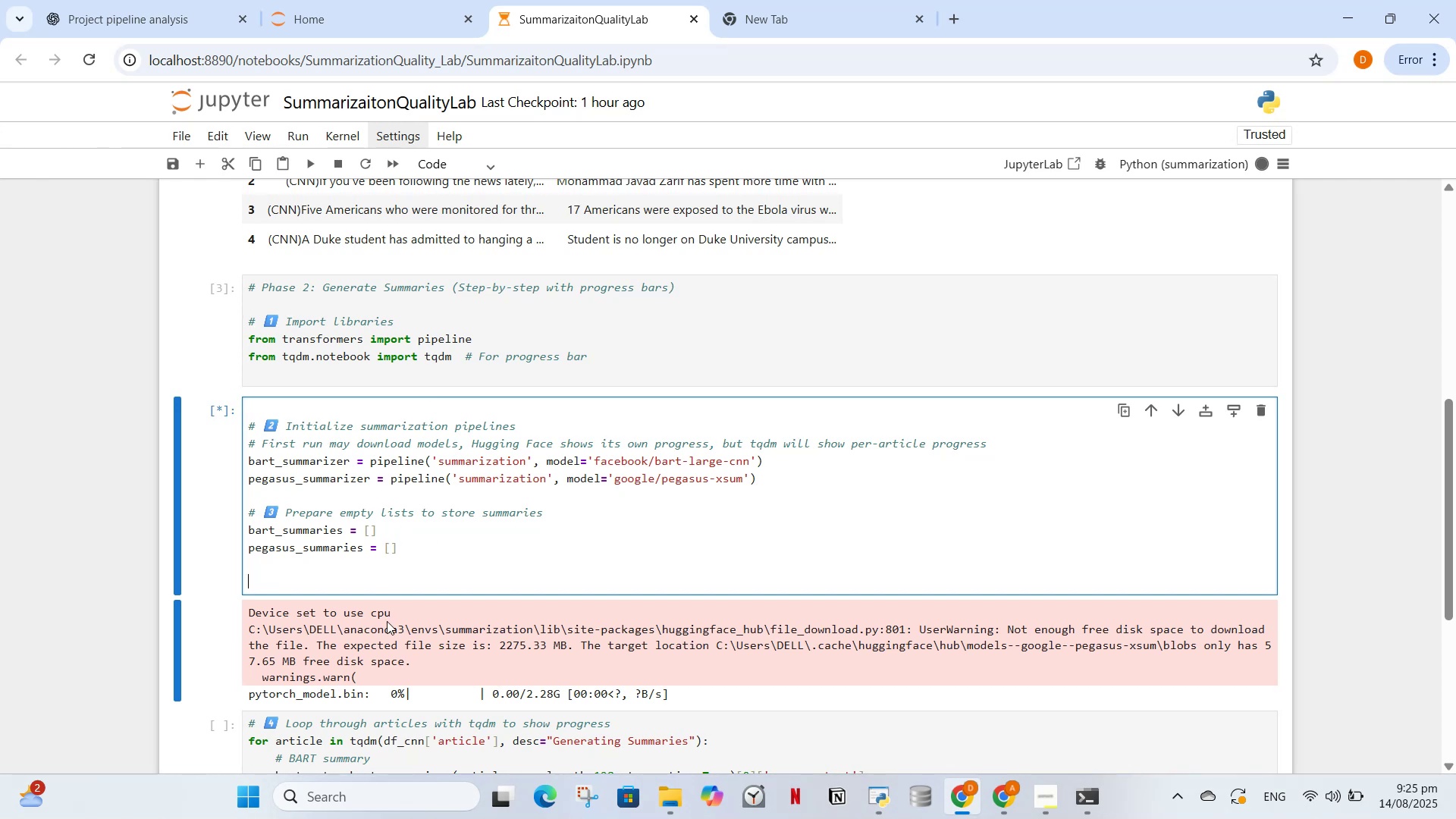 
left_click_drag(start_coordinate=[378, 560], to_coordinate=[240, 403])
 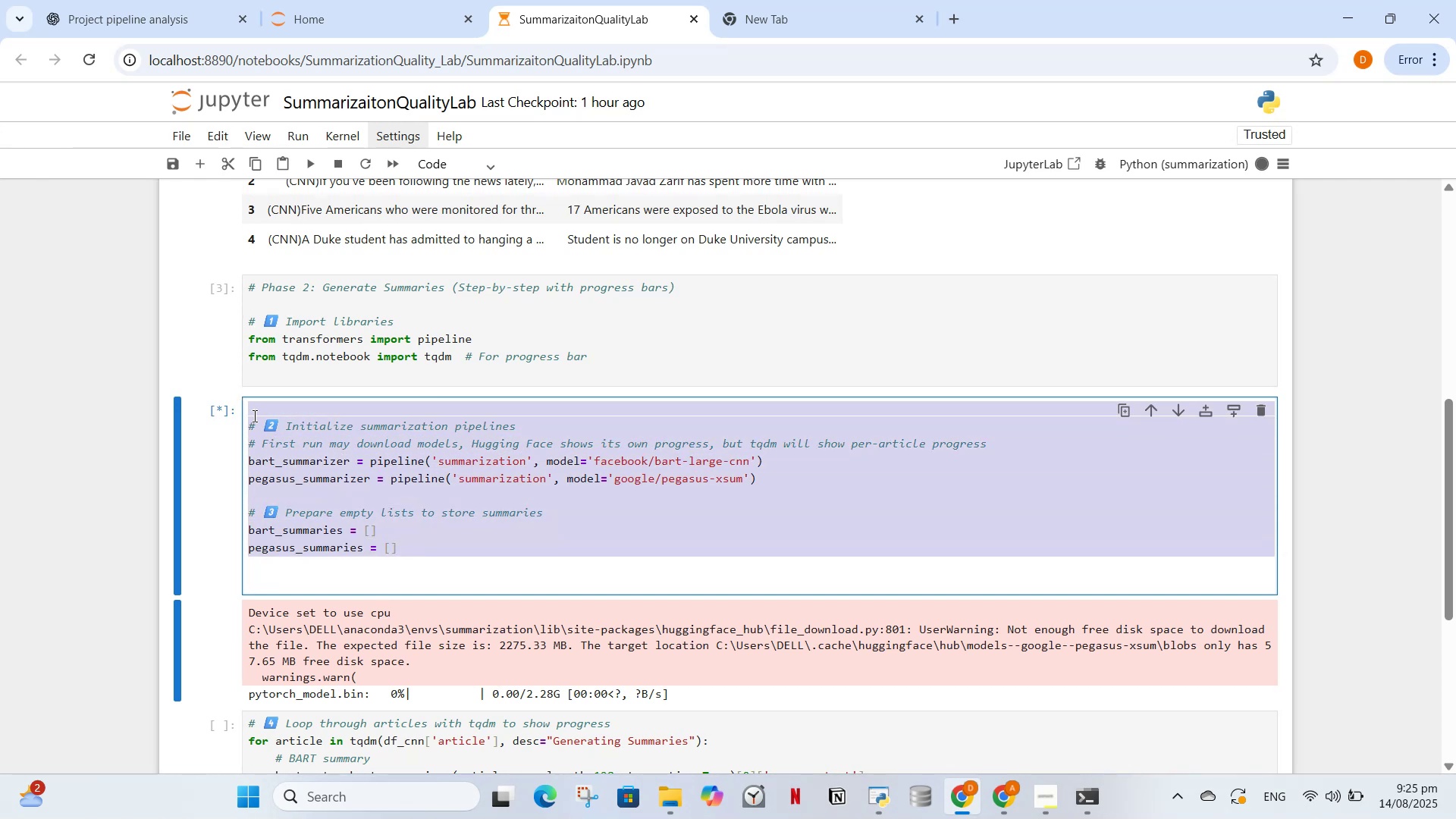 
key(Control+C)
 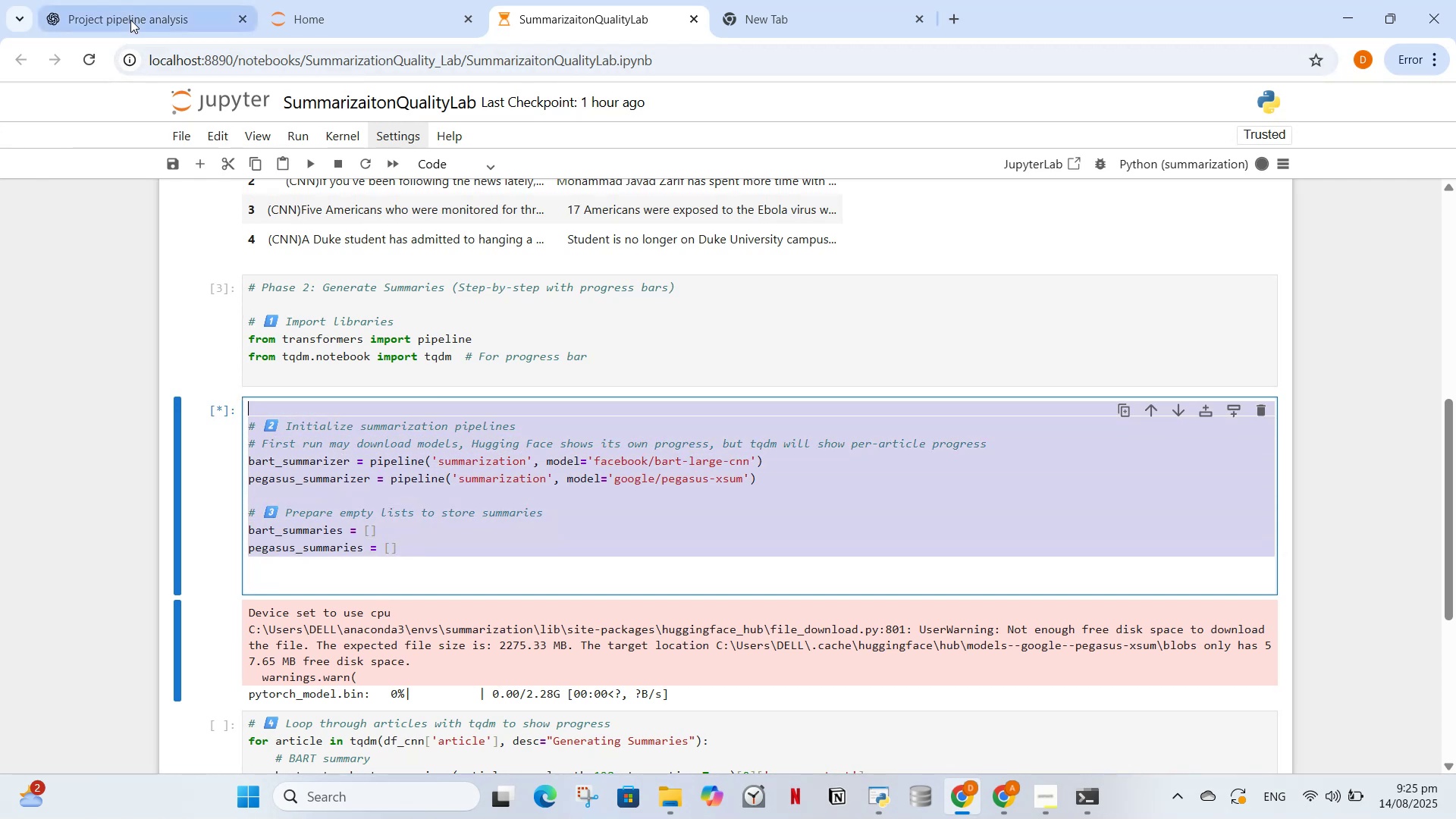 
left_click([130, 20])
 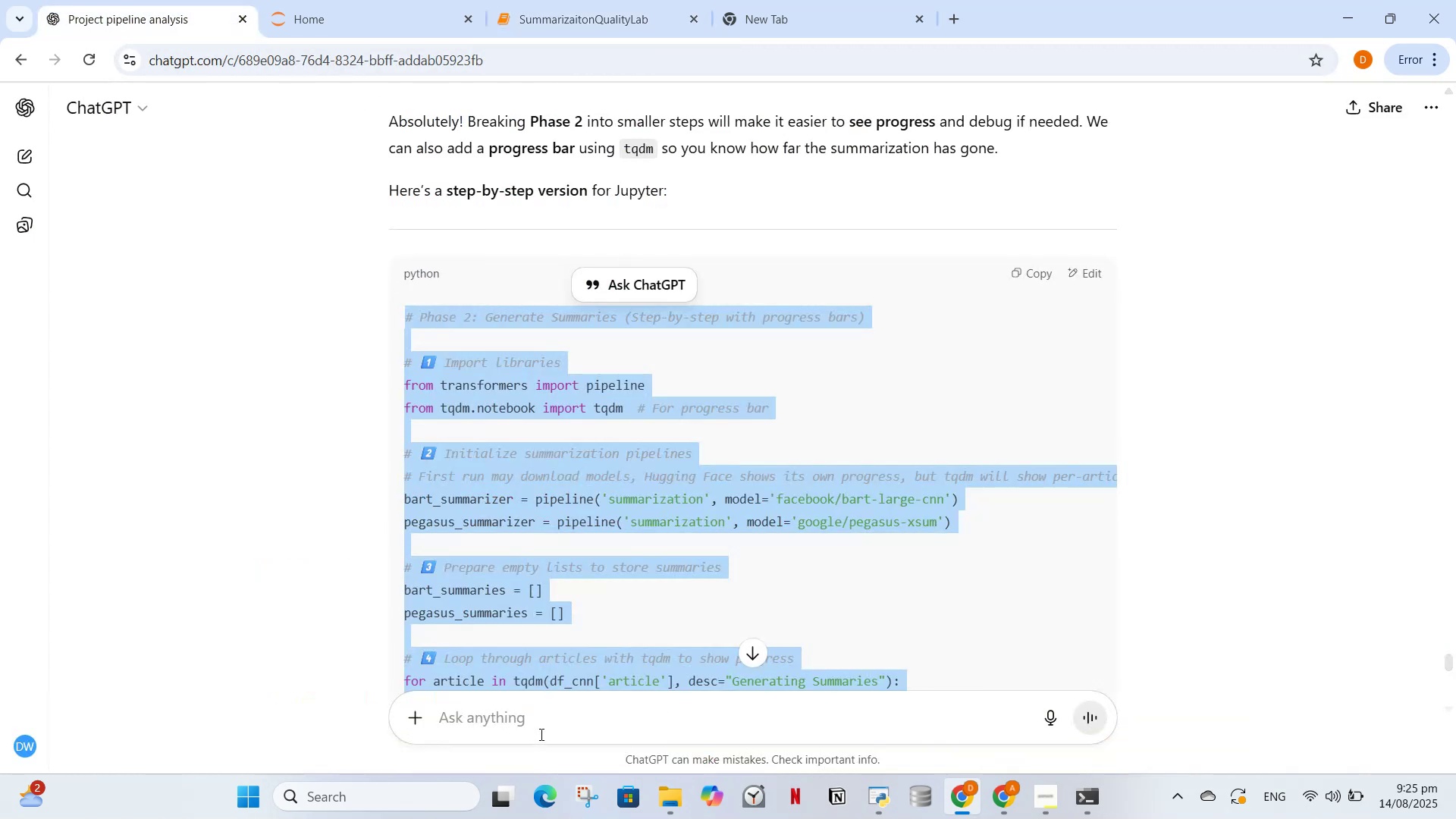 
left_click([539, 732])
 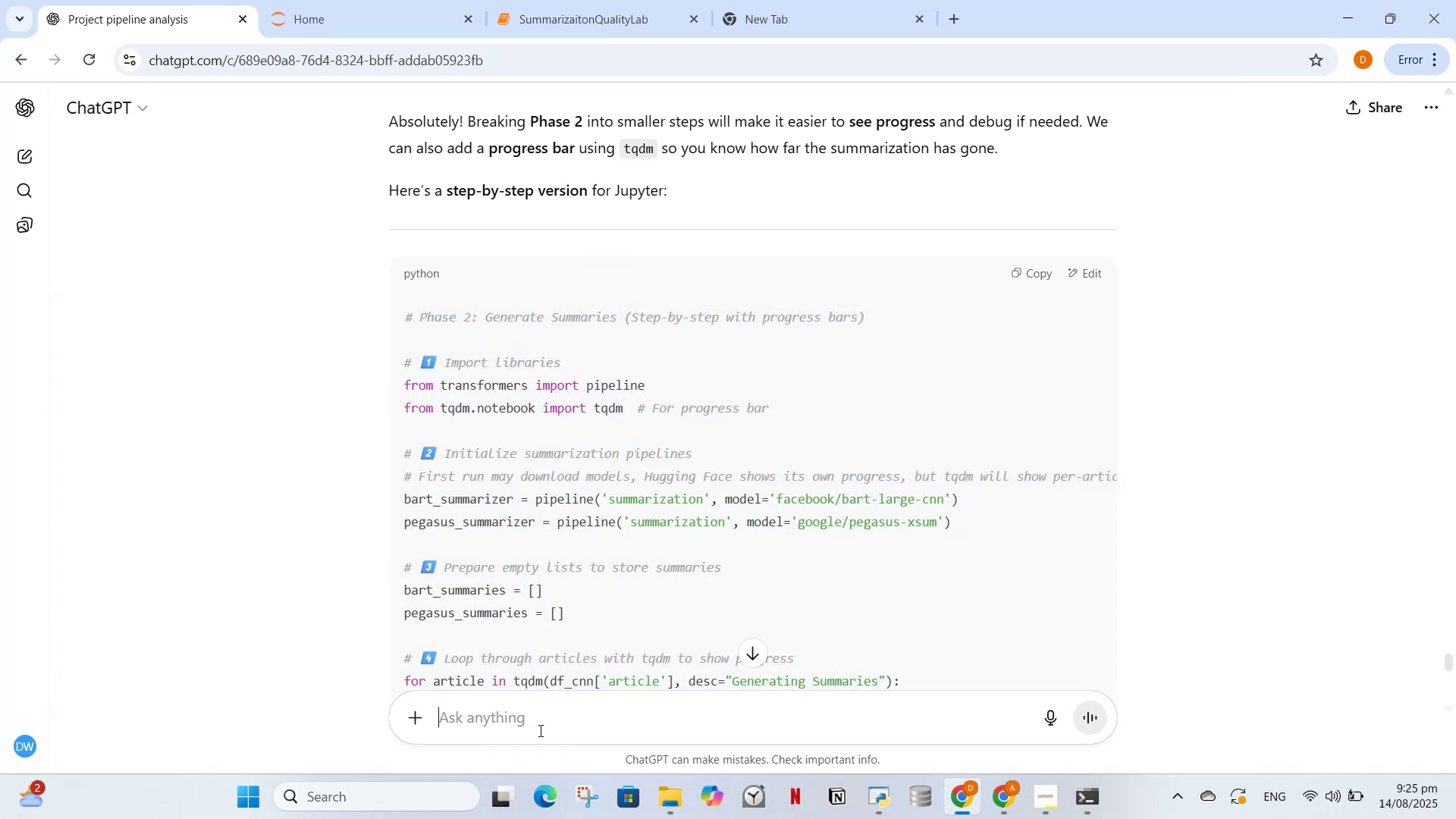 
key(Control+V)
 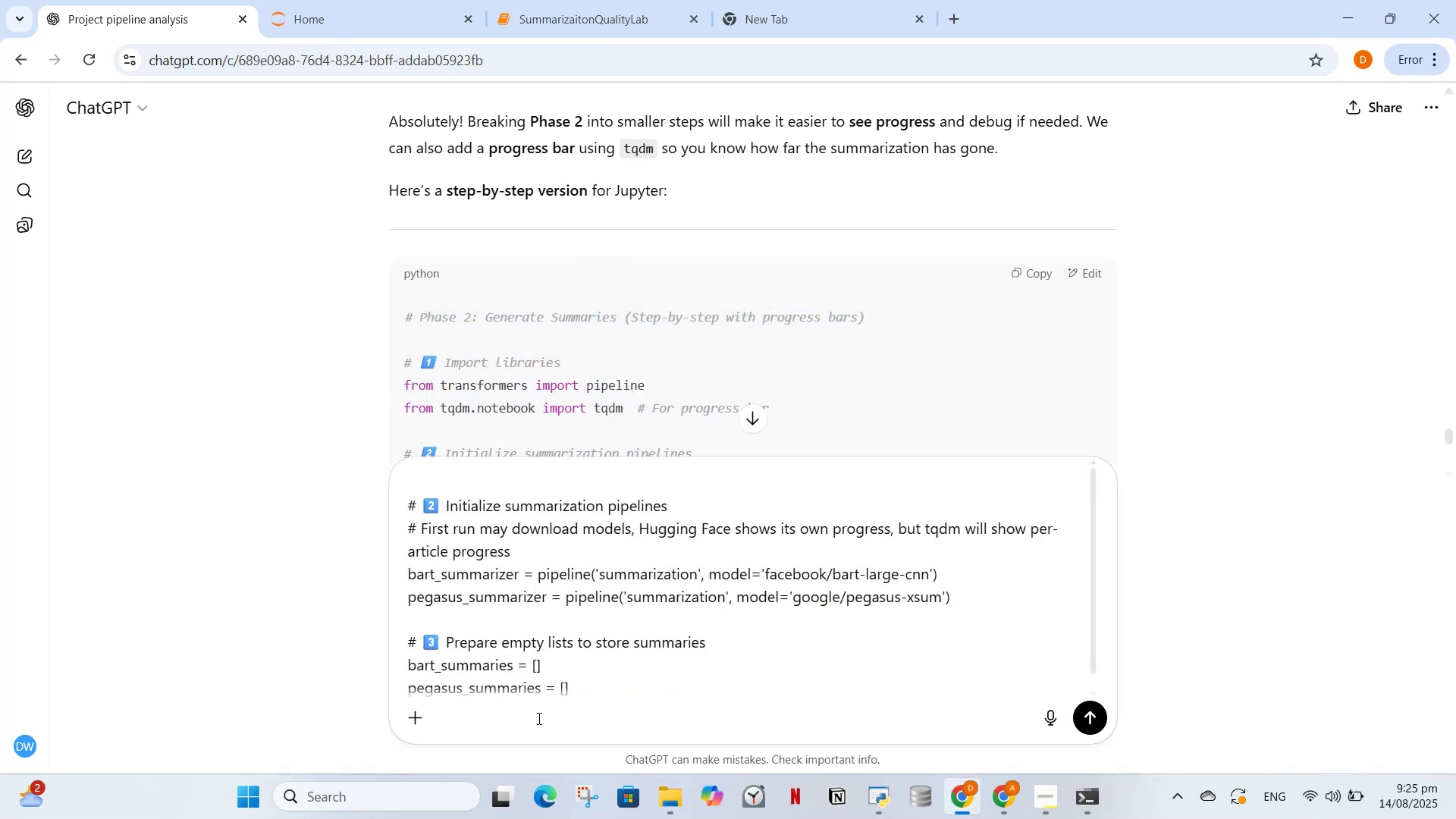 
type( yeh 2.28GB ka kya hai aur yeh itna time q ly raha)
 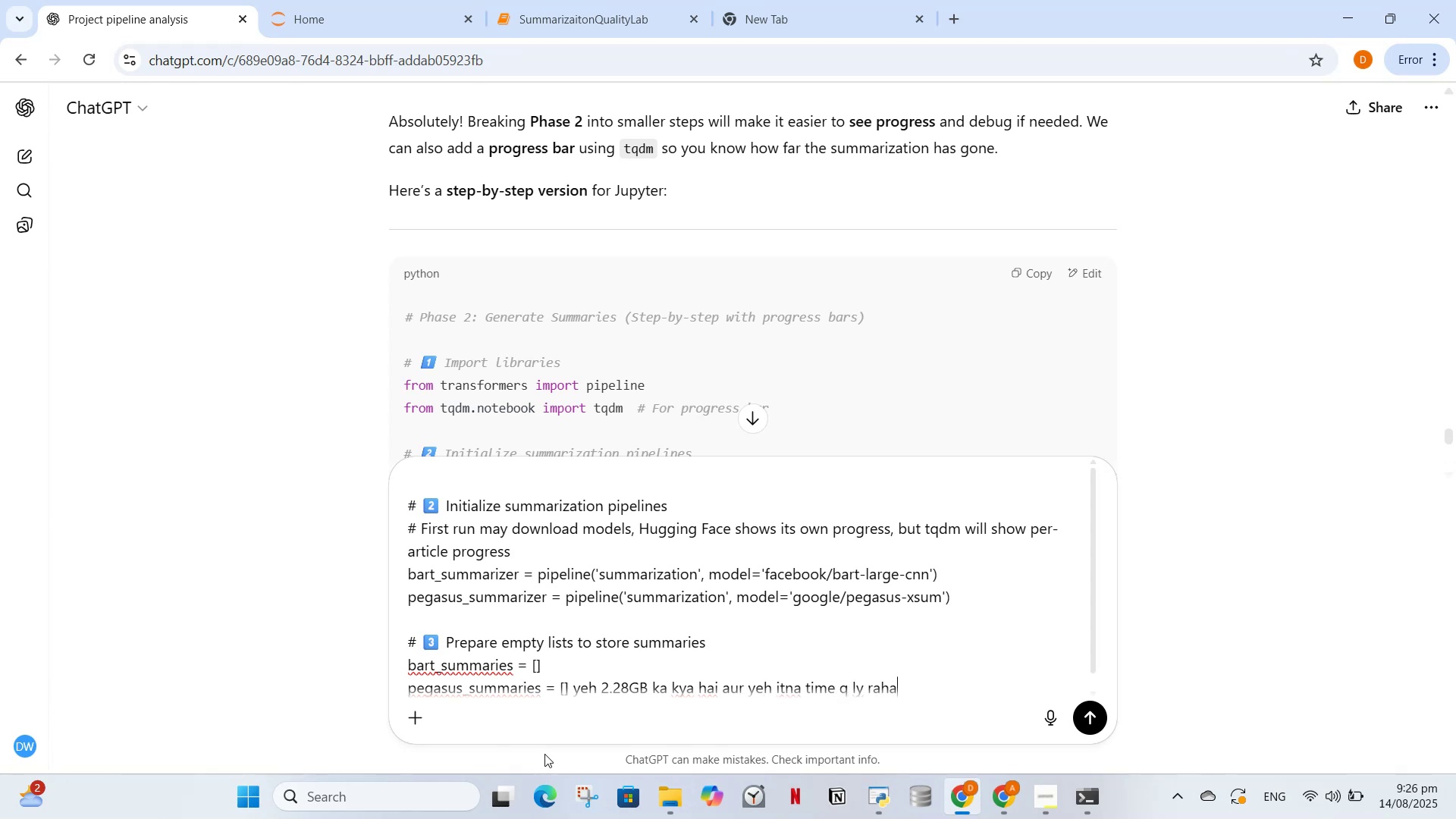 
key(Enter)
 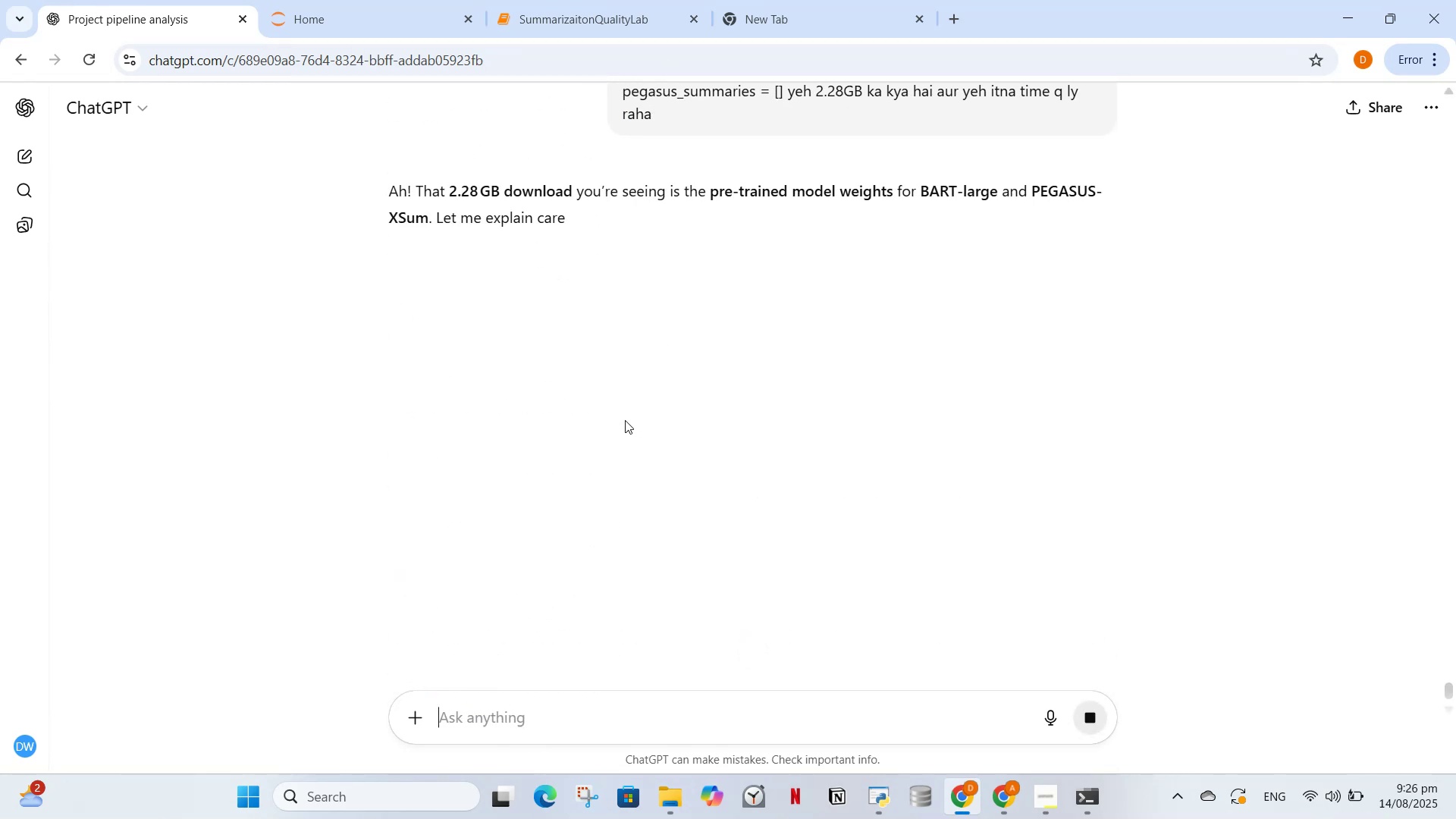 
scroll: coordinate [716, 554], scroll_direction: down, amount: 3.0
 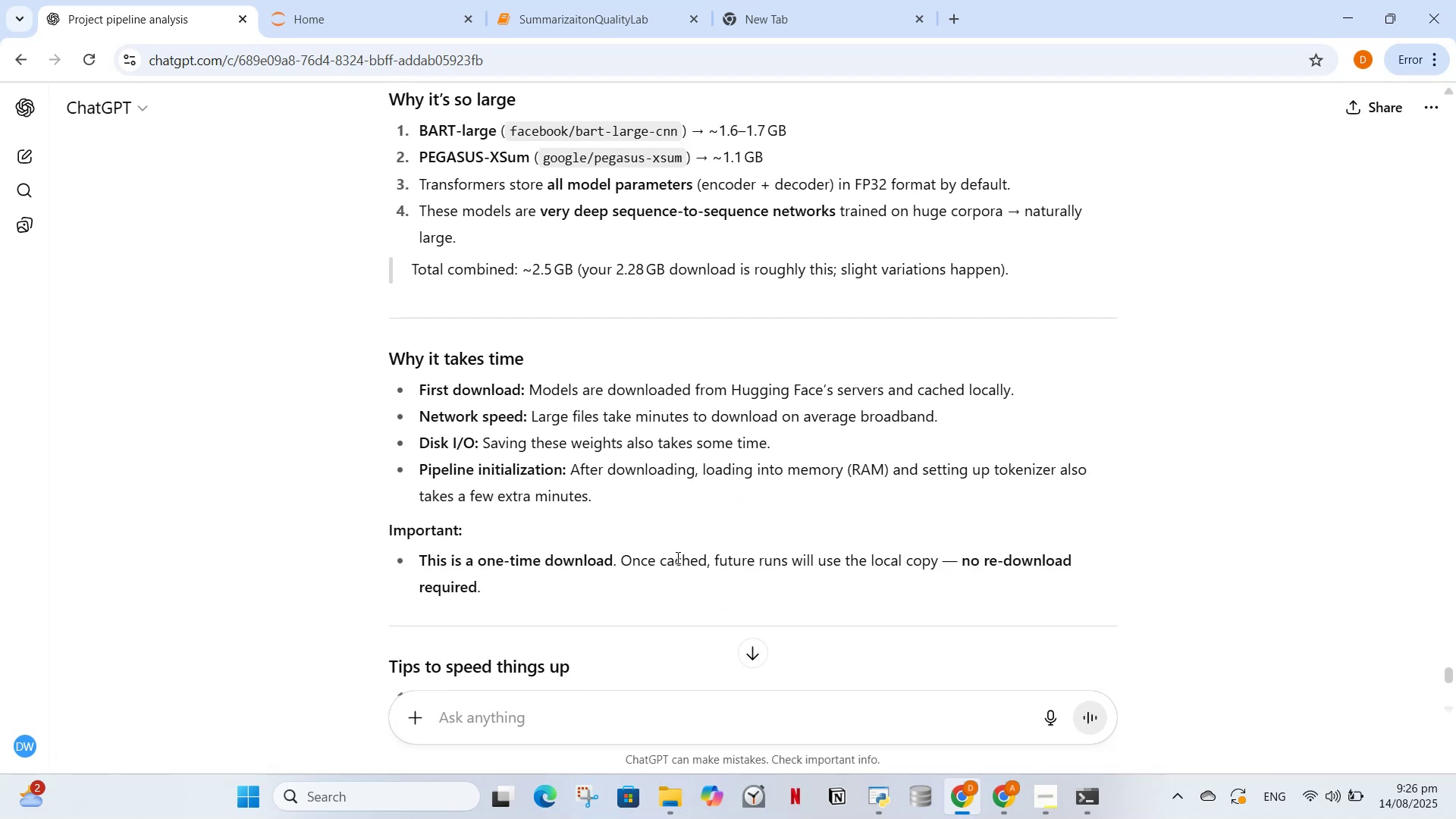 
wait(5.62)
 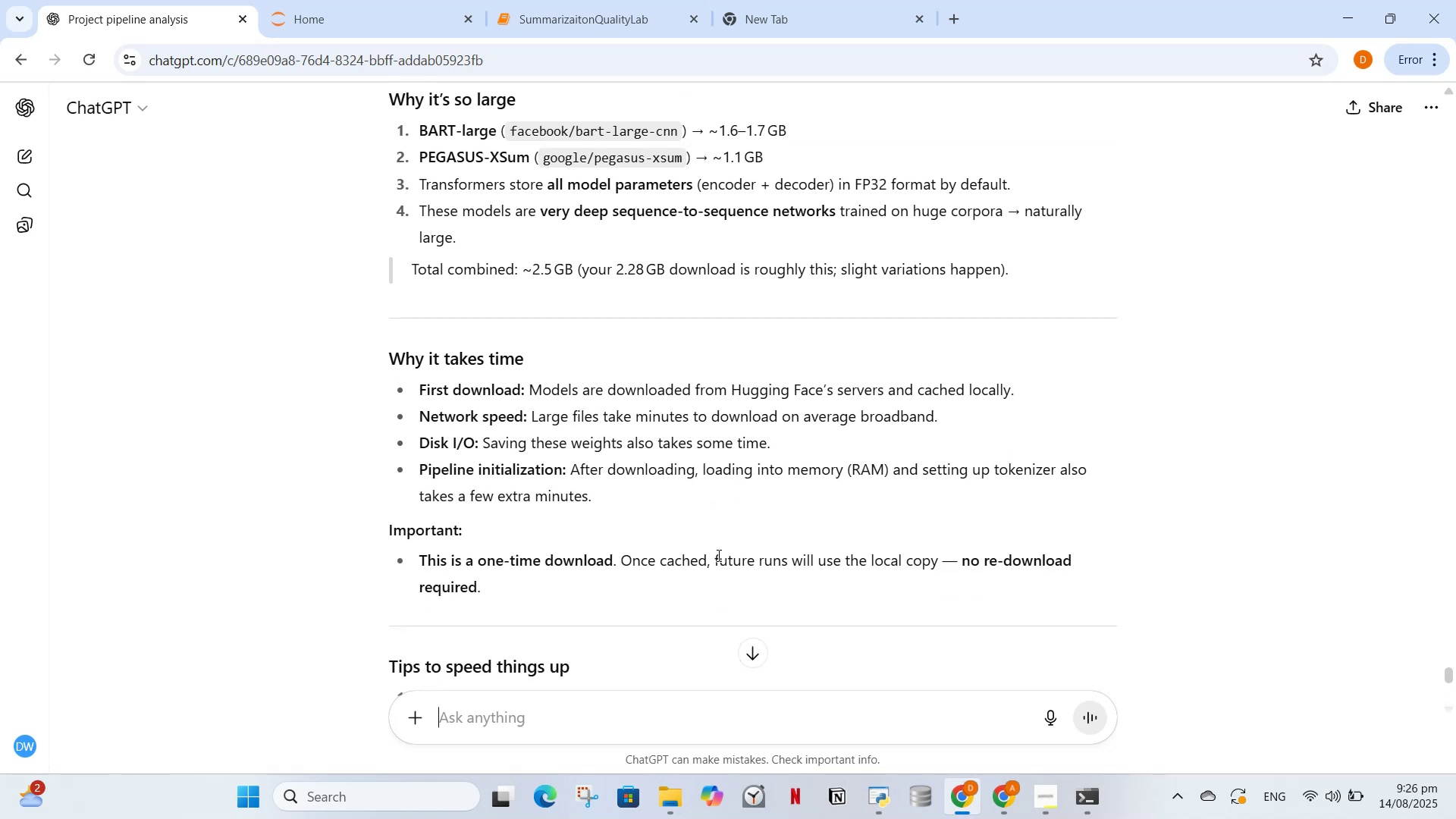 
scroll: coordinate [563, 600], scroll_direction: down, amount: 2.0
 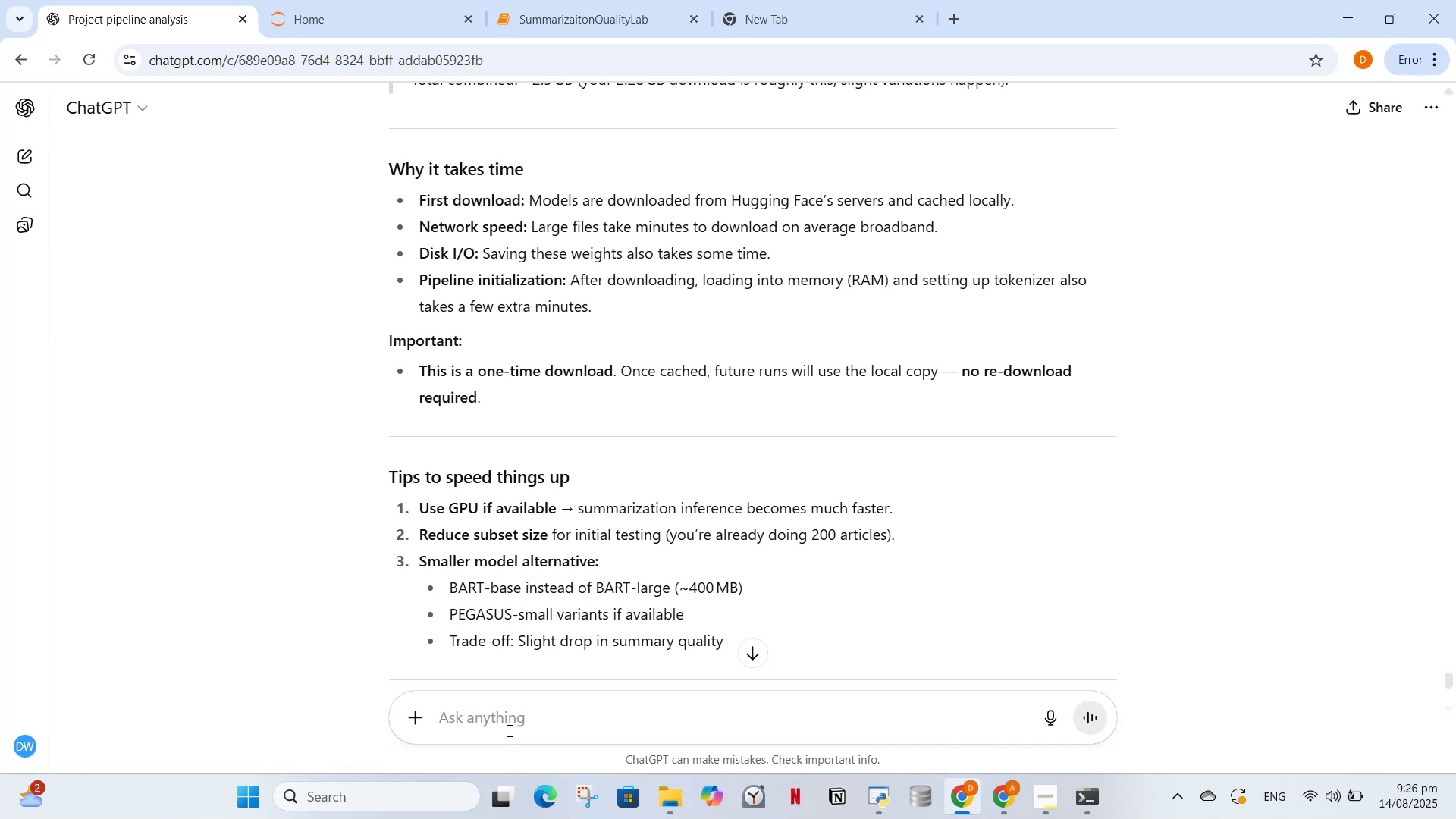 
left_click([507, 729])
 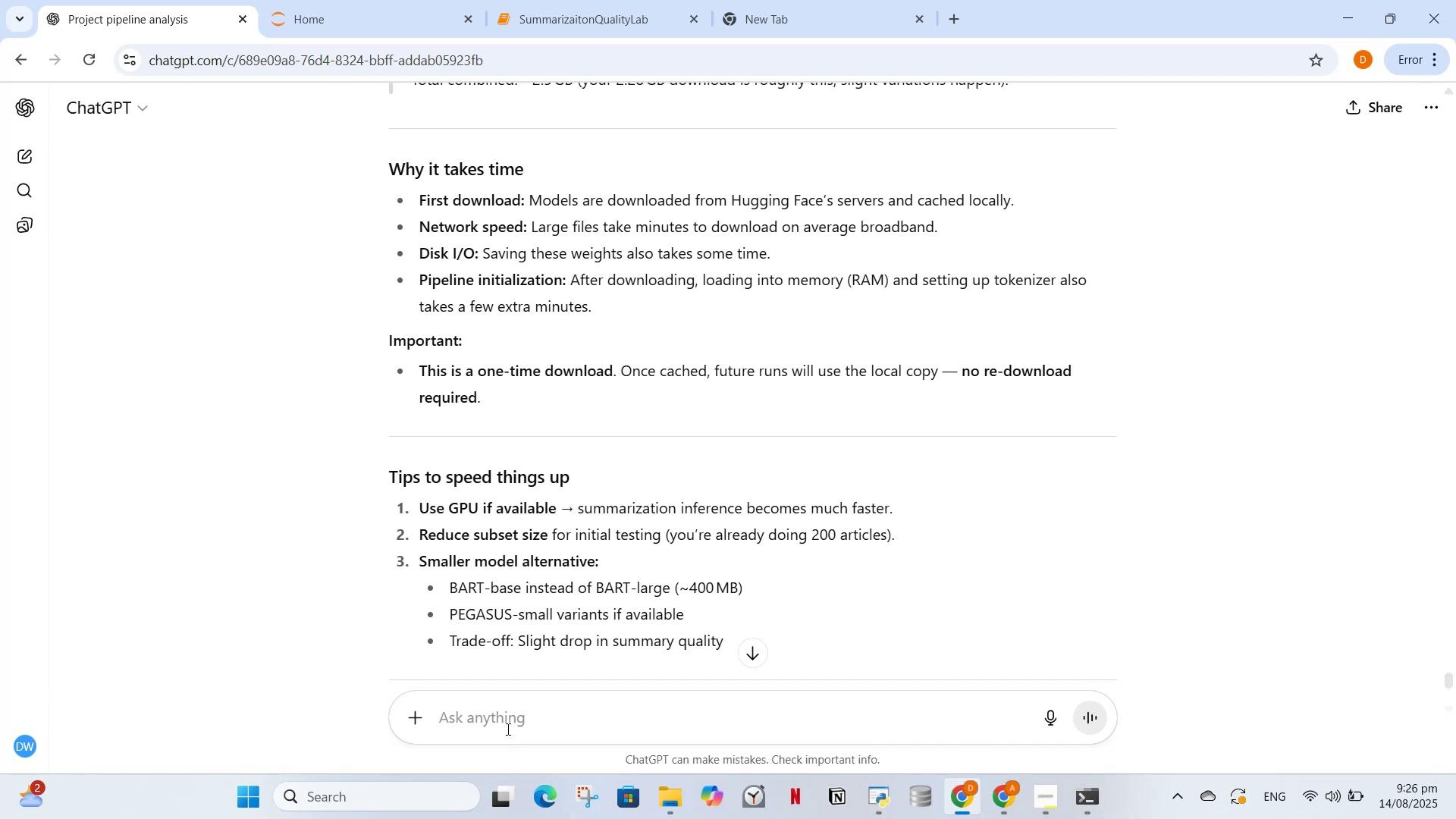 
type(can i save them permanently so that we dont need to execute the s)
key(Backspace)
type(cell again and again and weight)
 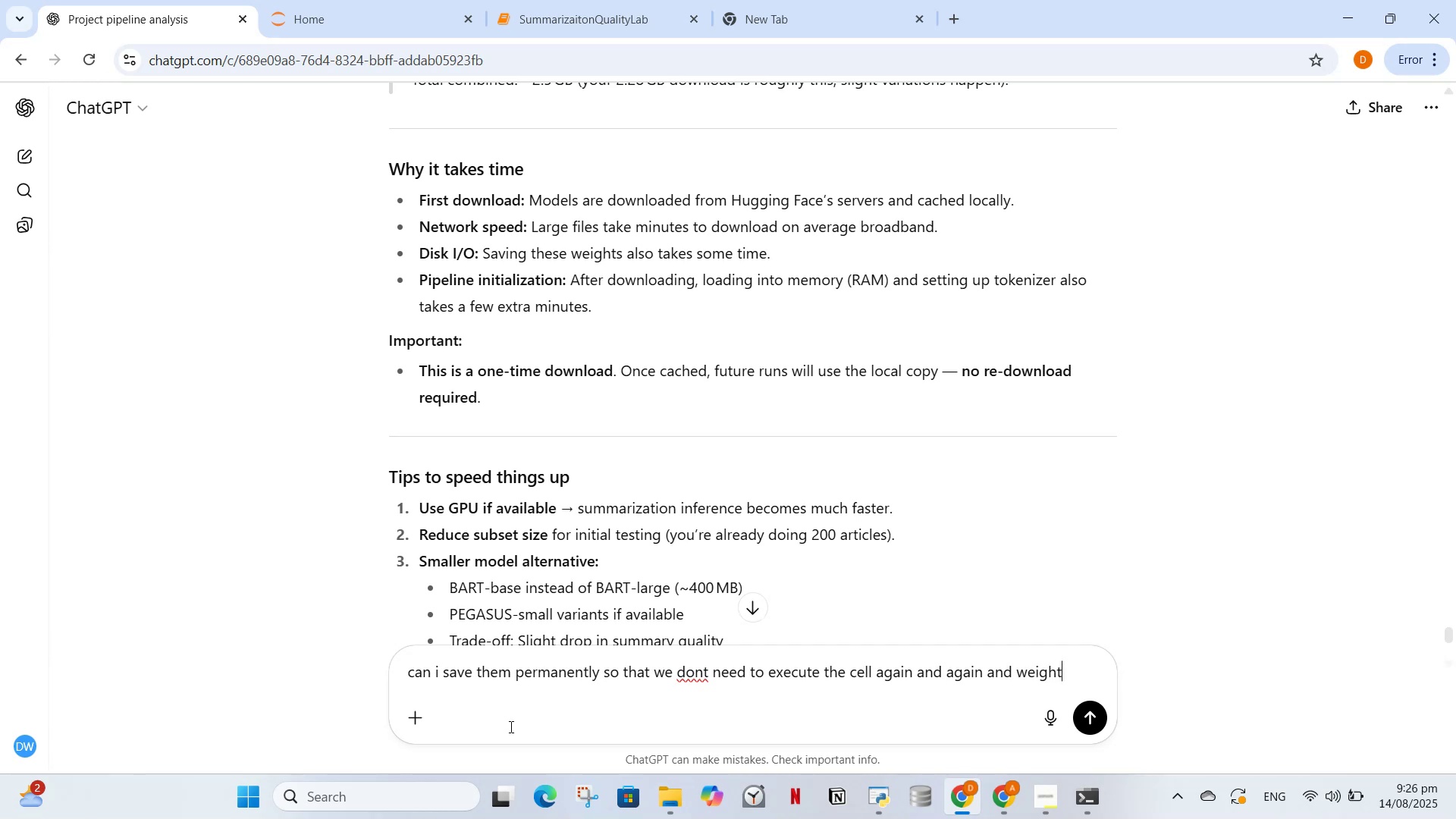 
key(Enter)
 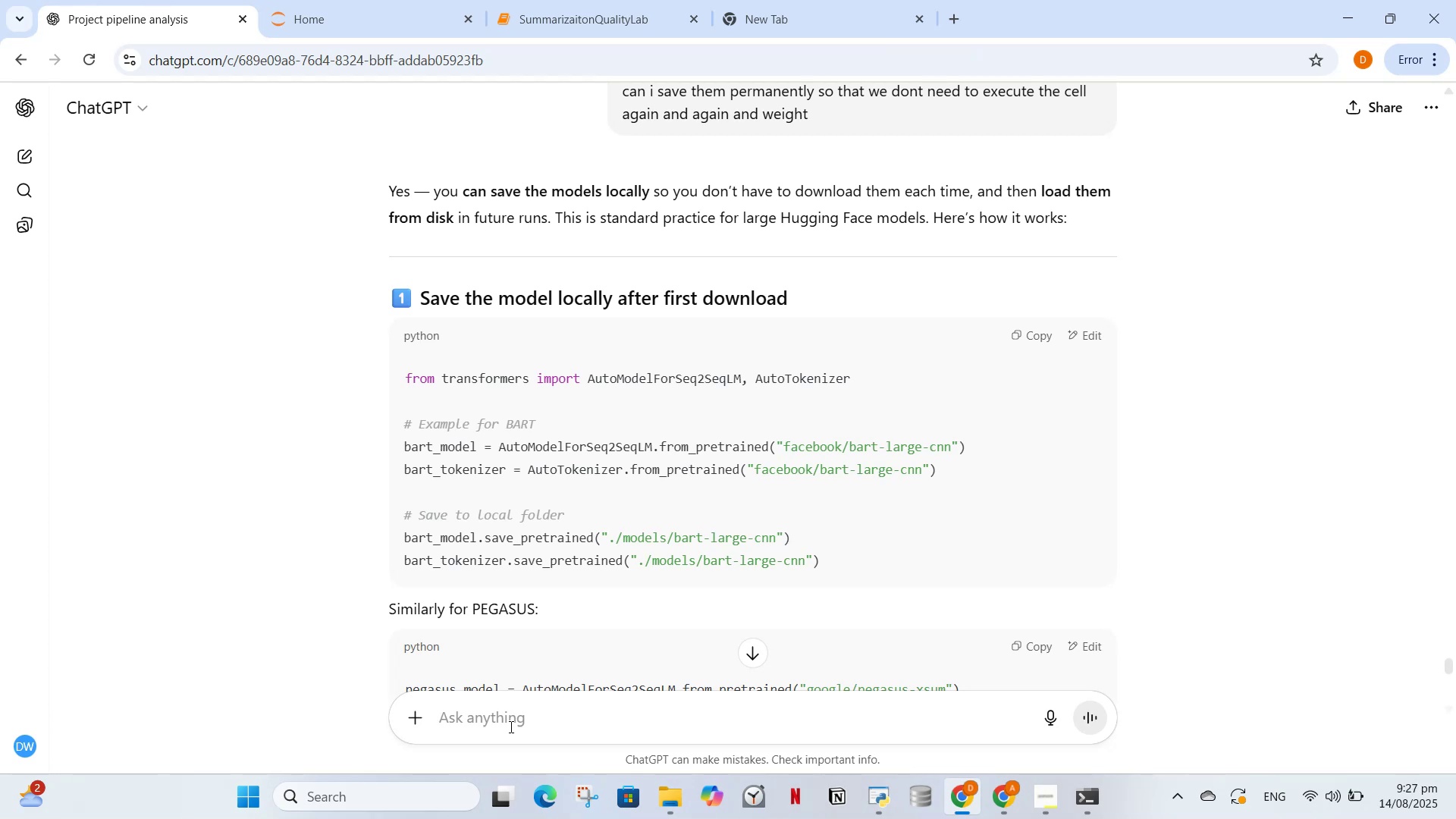 
wait(20.46)
 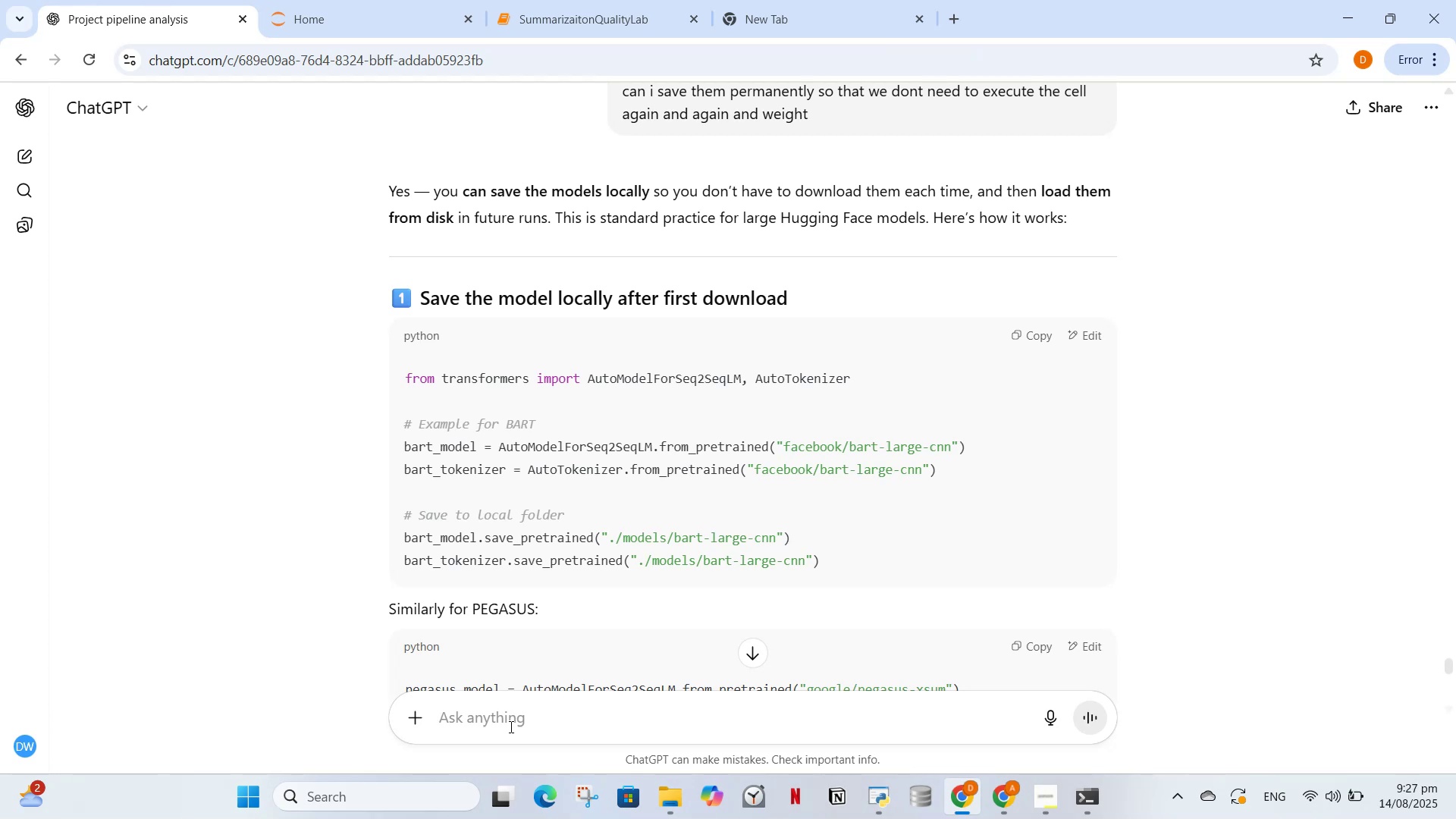 
scroll: coordinate [490, 462], scroll_direction: down, amount: 1.0
 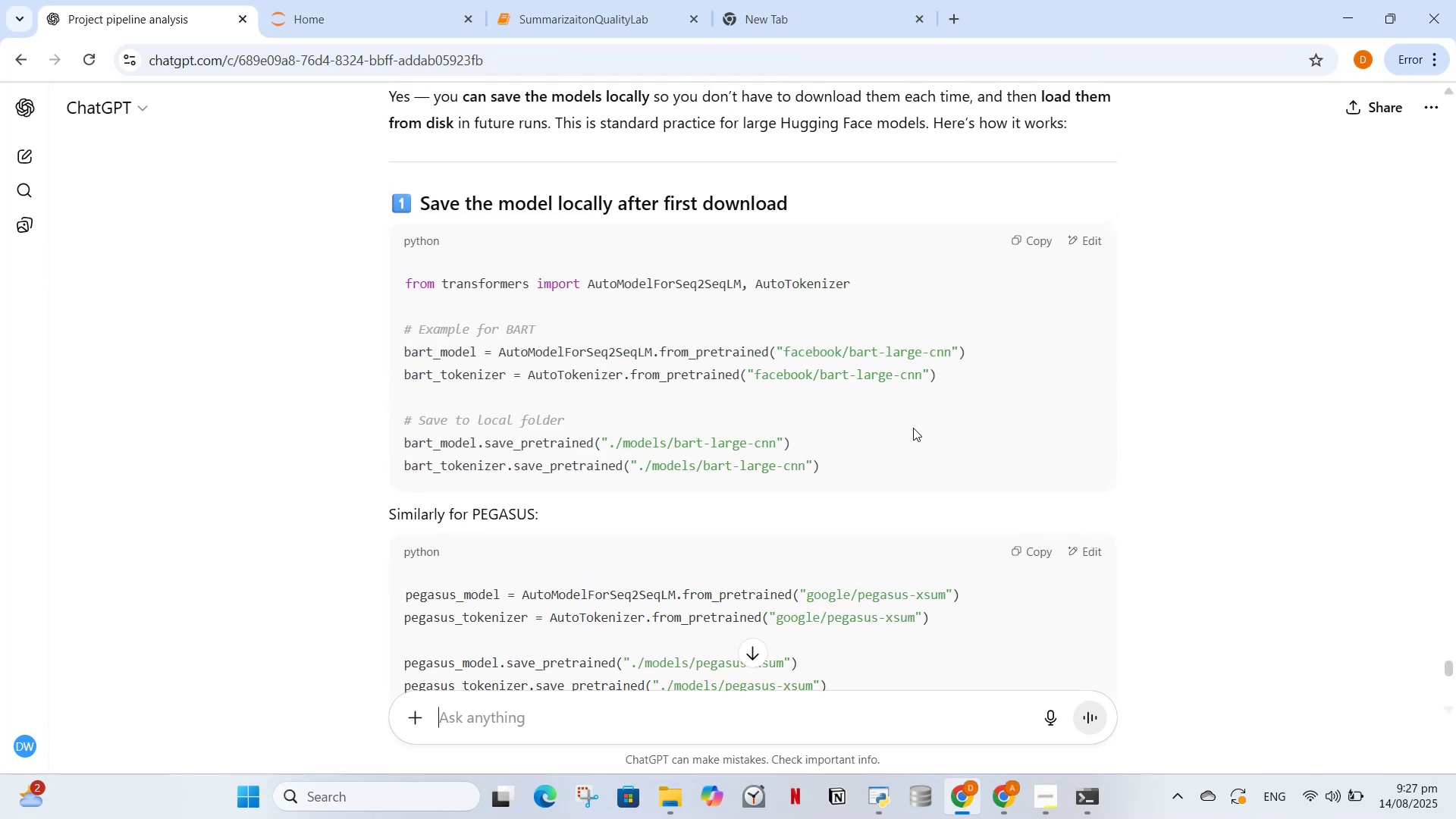 
wait(6.16)
 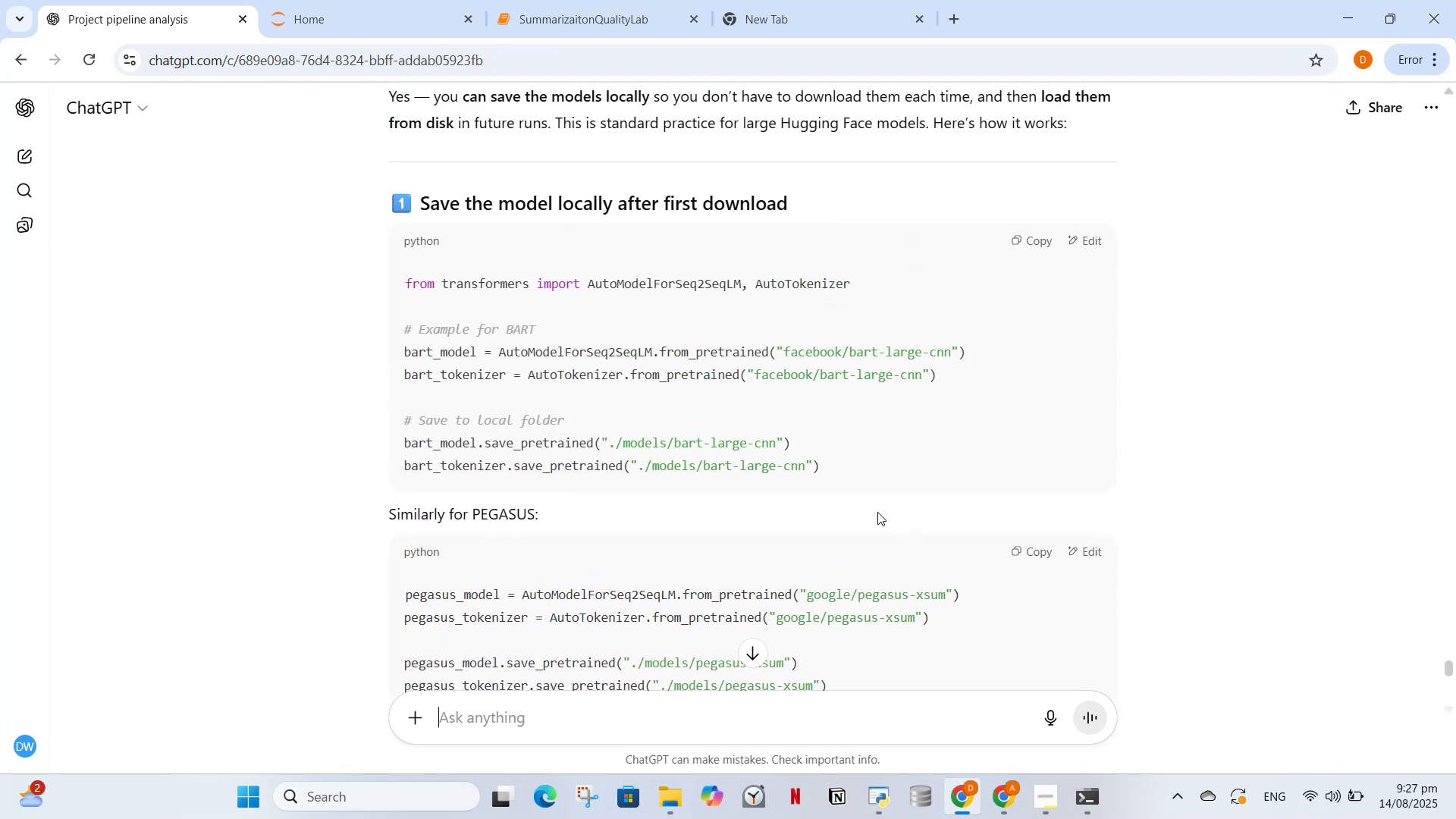 
scroll: coordinate [913, 442], scroll_direction: down, amount: 1.0
 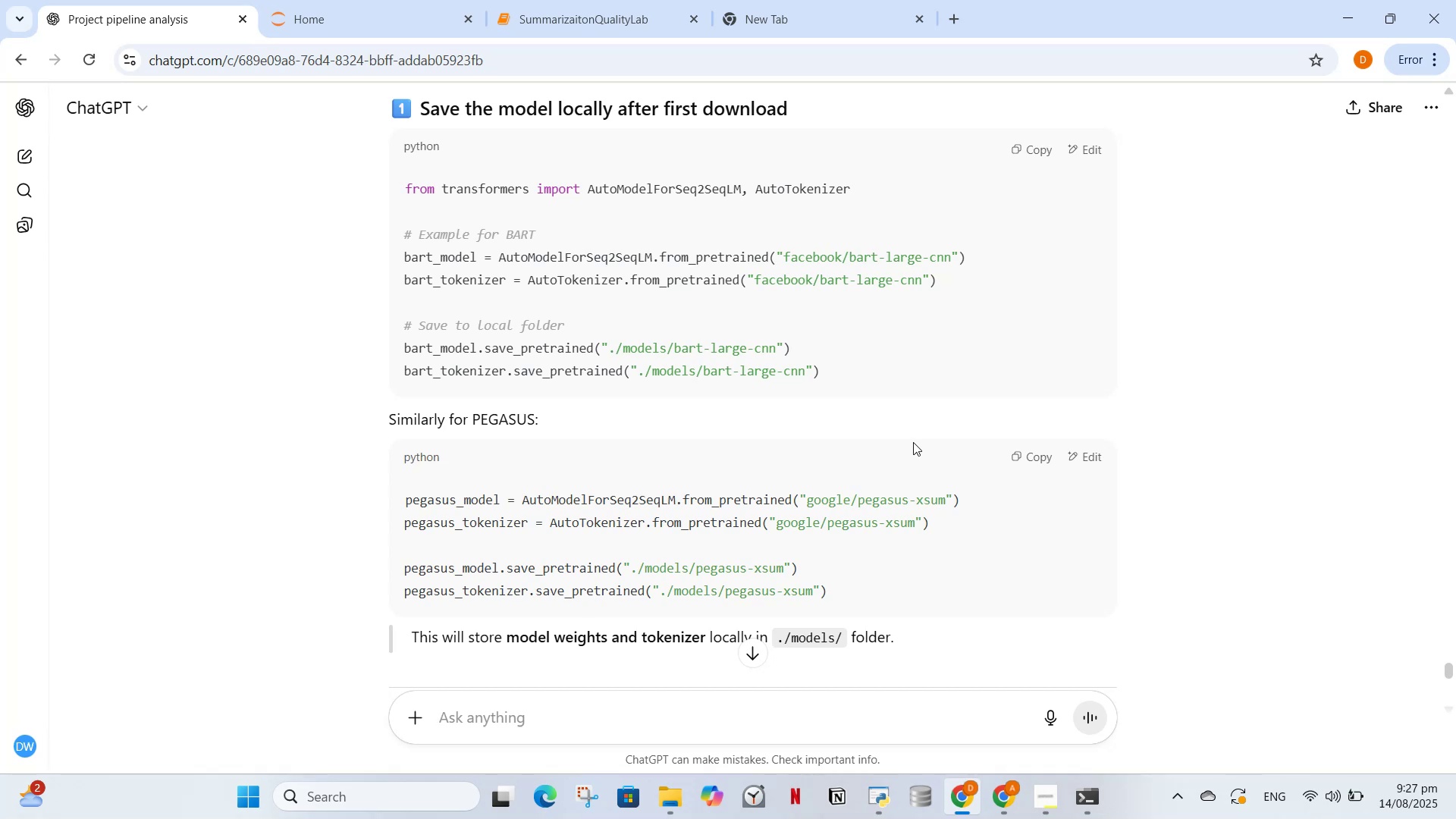 
scroll: coordinate [913, 442], scroll_direction: up, amount: 1.0
 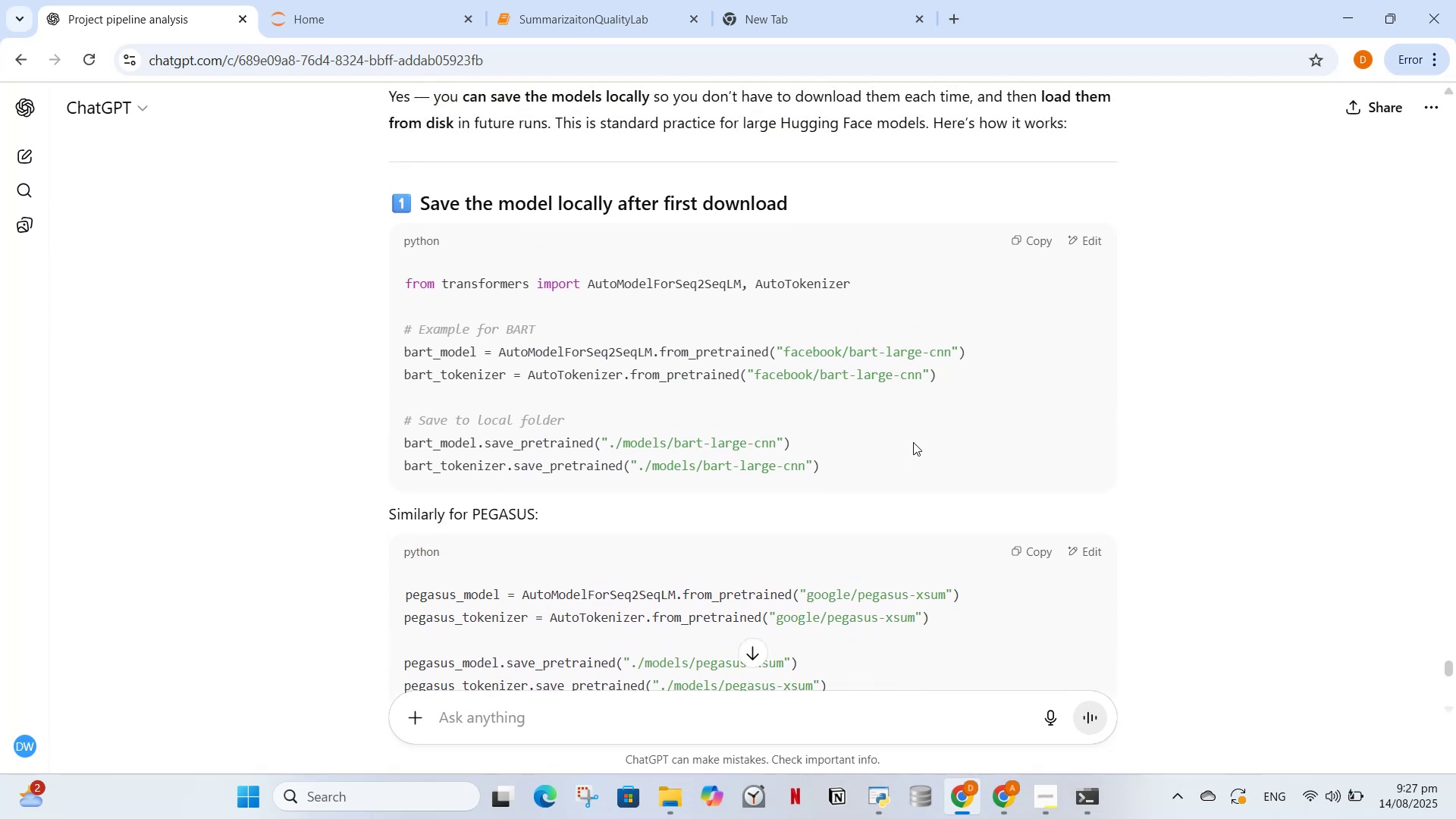 
scroll: coordinate [905, 442], scroll_direction: down, amount: 1.0
 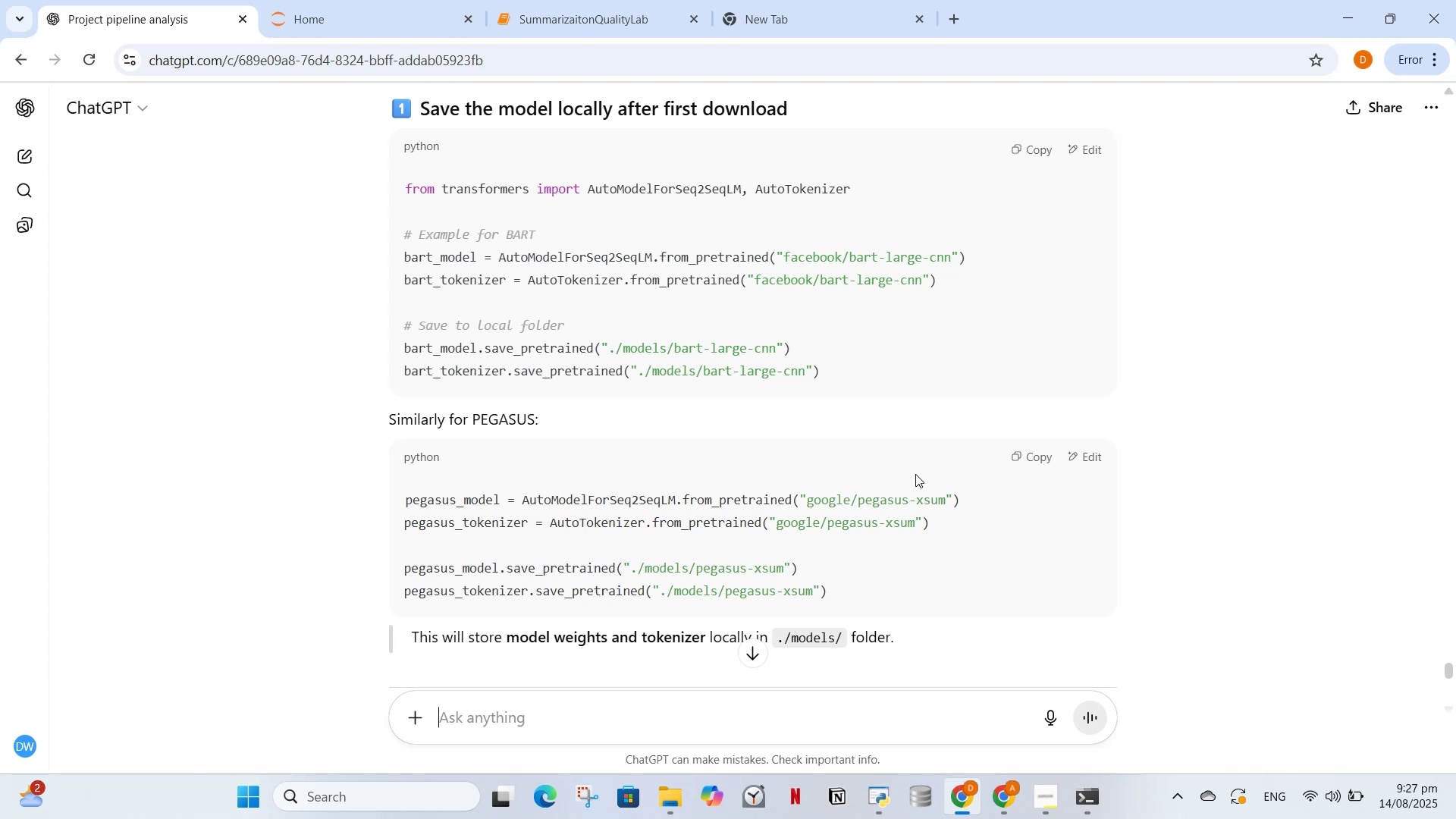 
wait(7.34)
 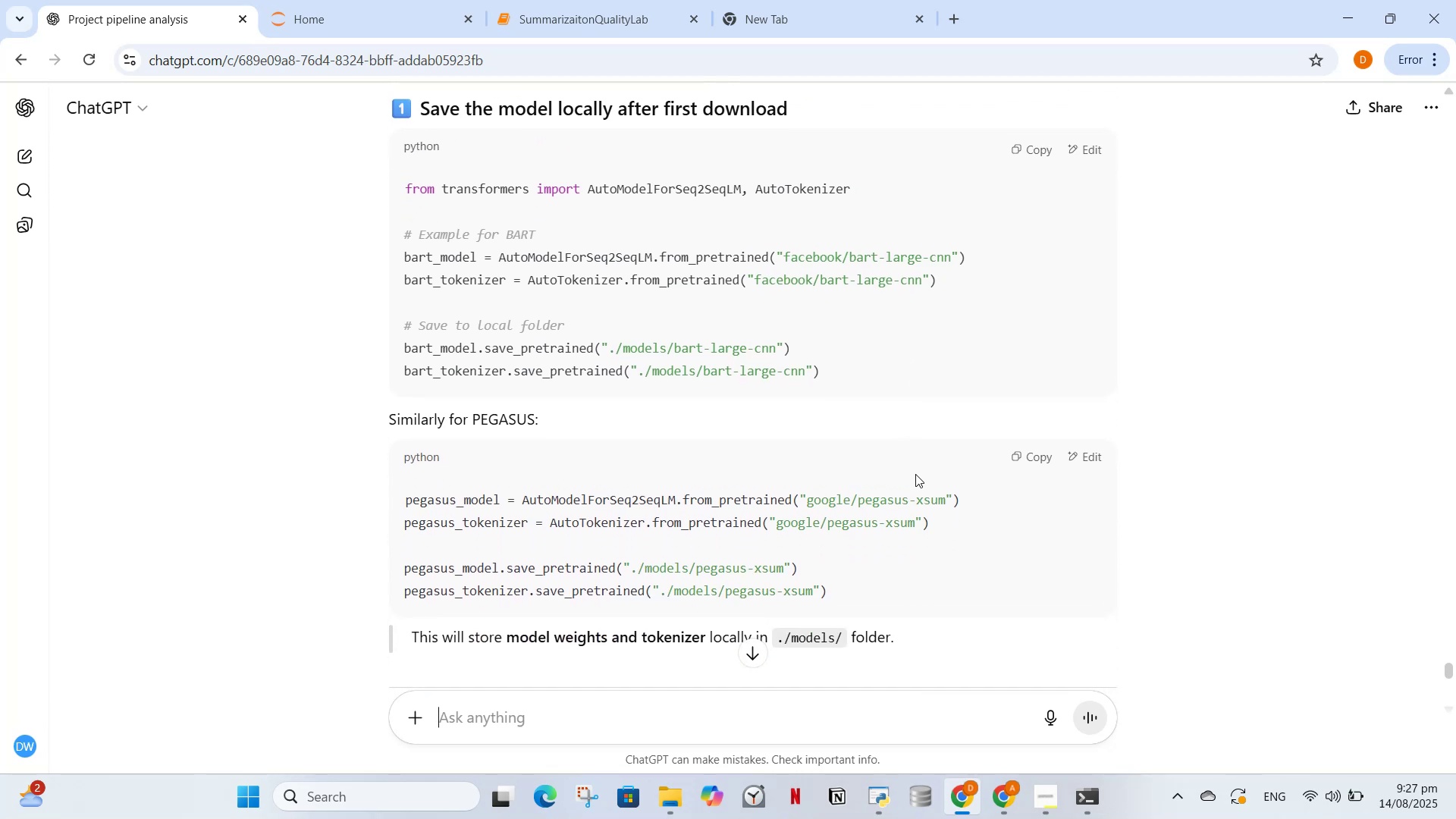 
scroll: coordinate [915, 475], scroll_direction: down, amount: 2.0
 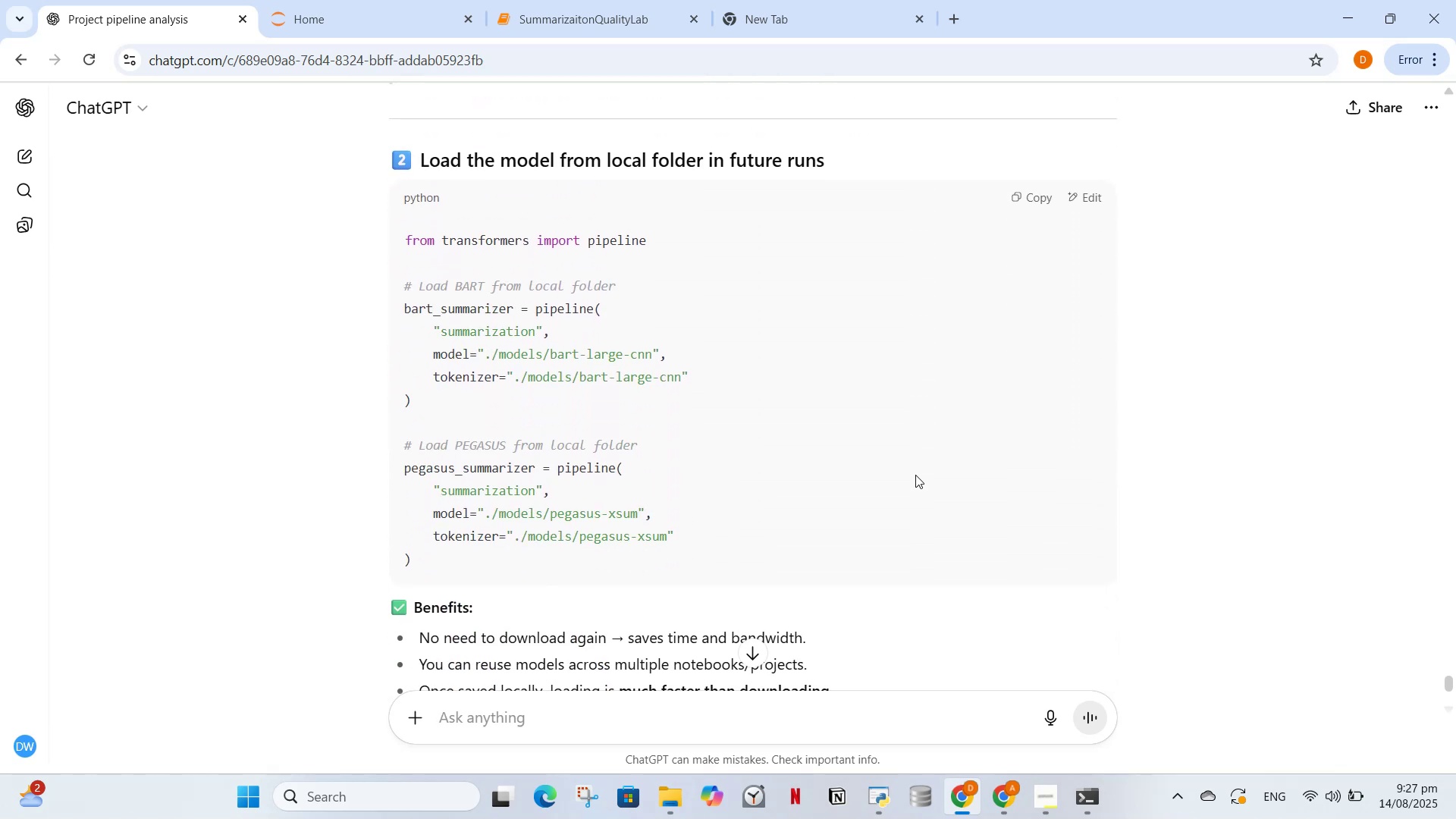 
scroll: coordinate [987, 362], scroll_direction: up, amount: 3.0
 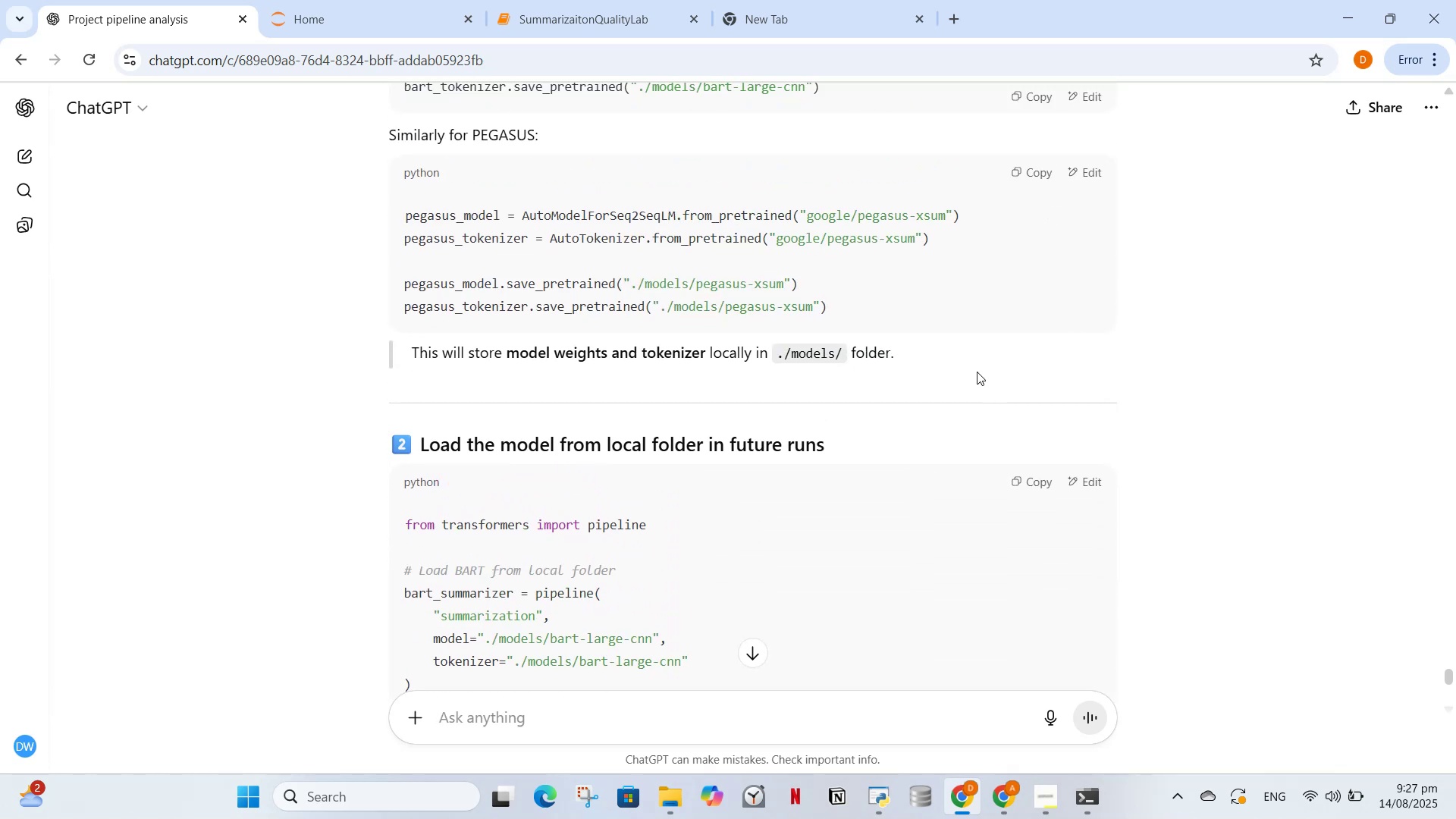 
scroll: coordinate [977, 378], scroll_direction: down, amount: 3.0
 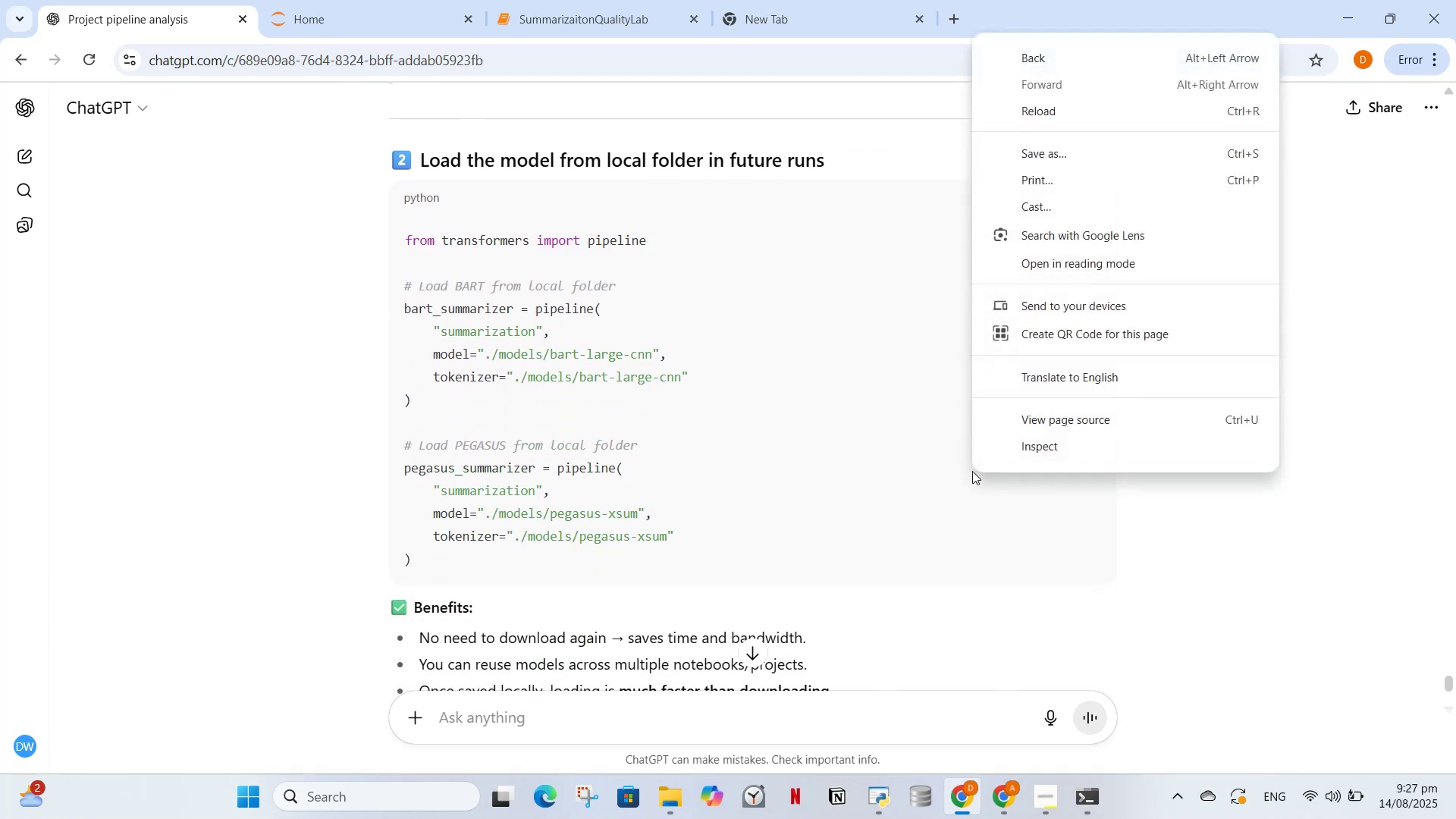 
left_click([868, 496])
 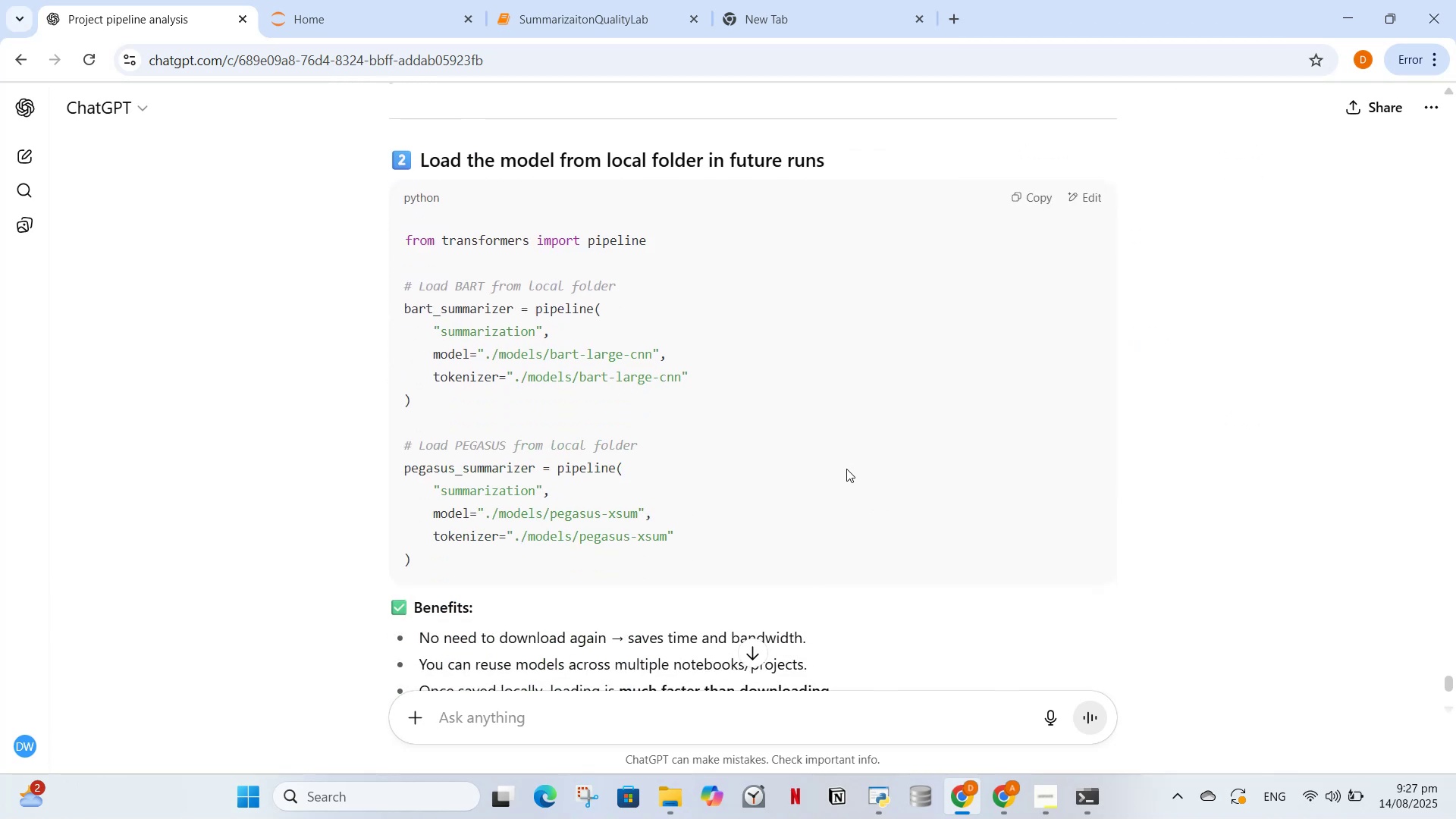 
scroll: coordinate [858, 506], scroll_direction: down, amount: 4.0
 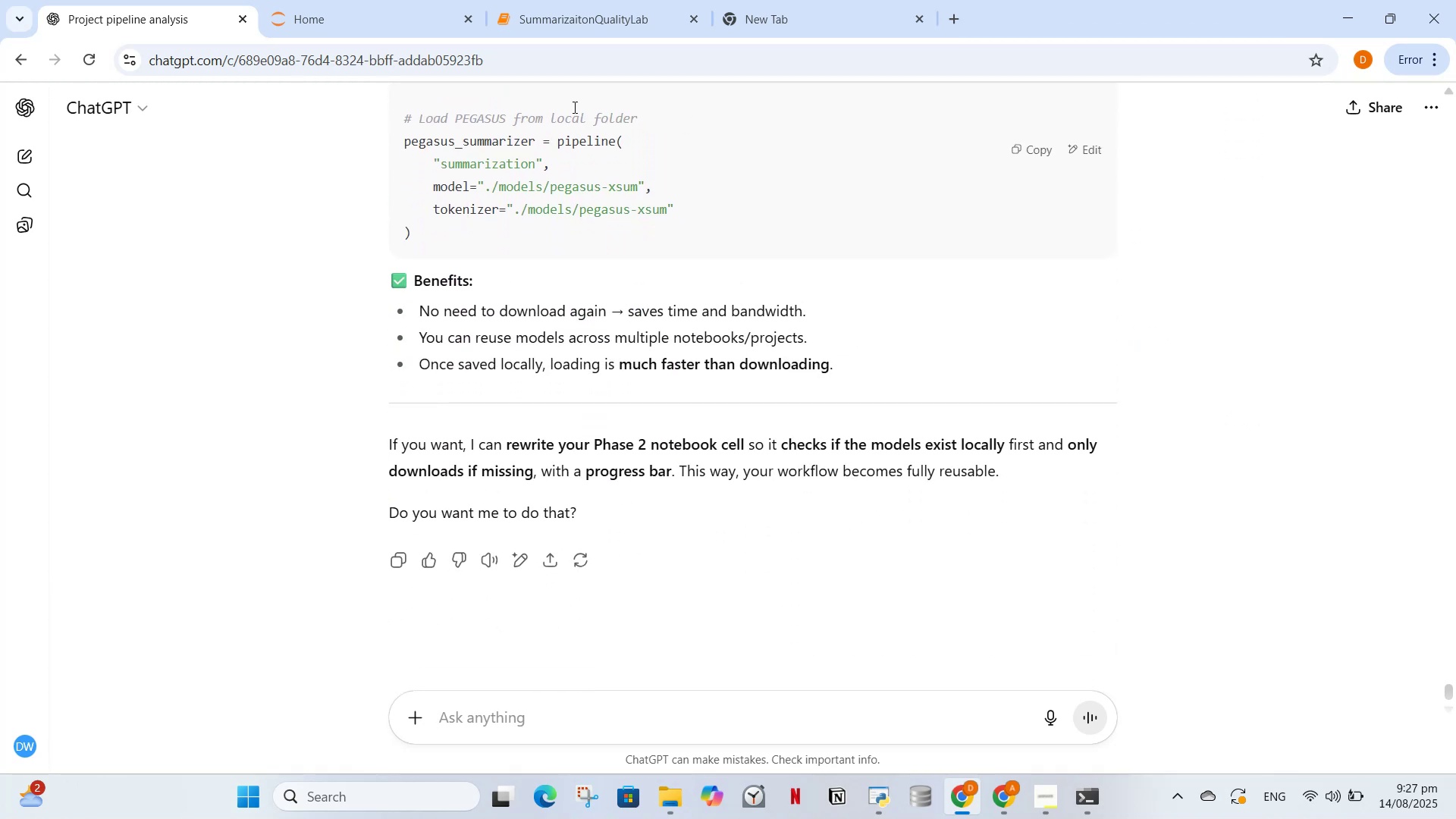 
left_click([492, 3])
 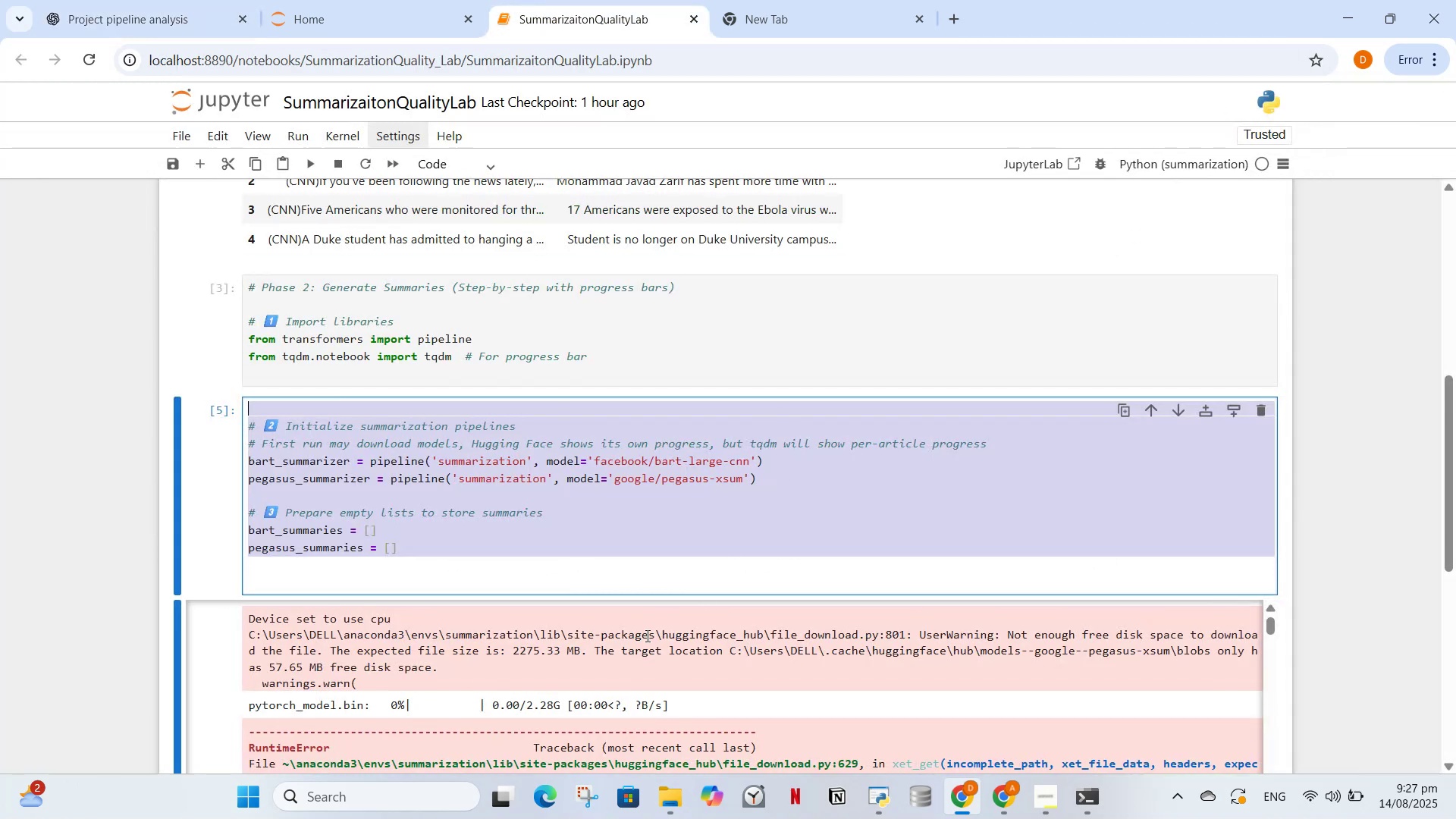 
left_click([644, 635])
 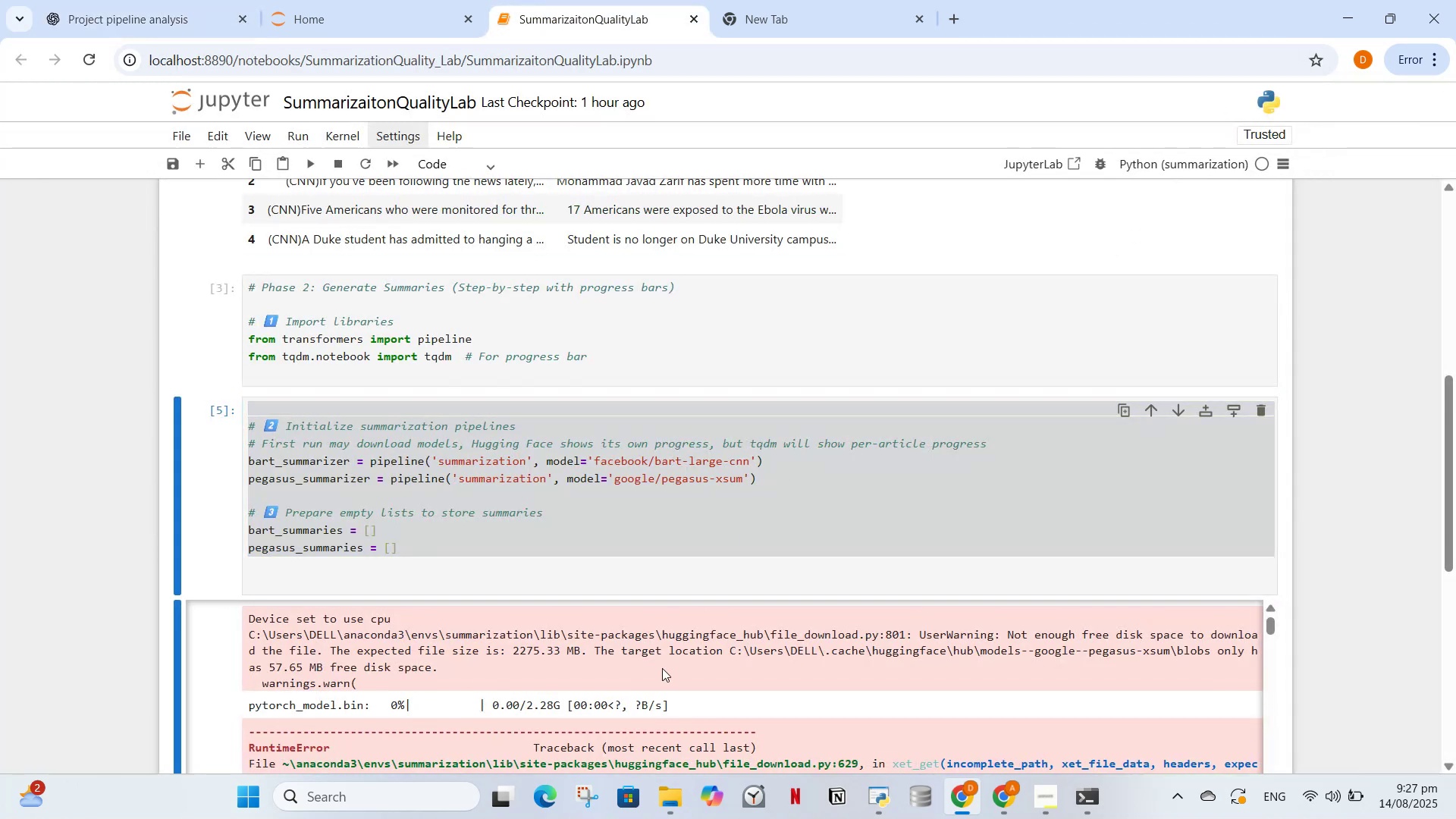 
scroll: coordinate [1054, 654], scroll_direction: down, amount: 55.0
 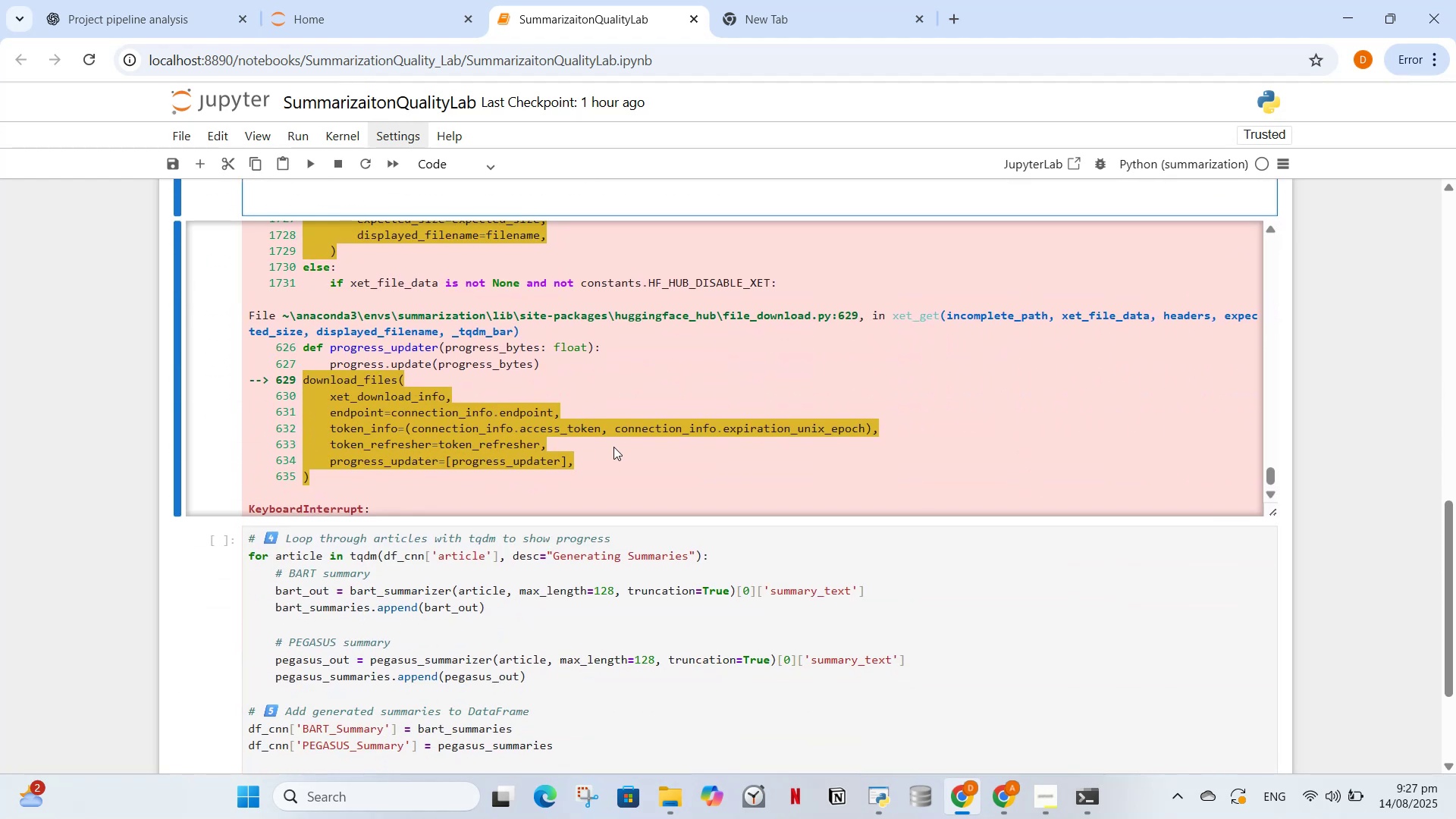 
left_click([613, 447])
 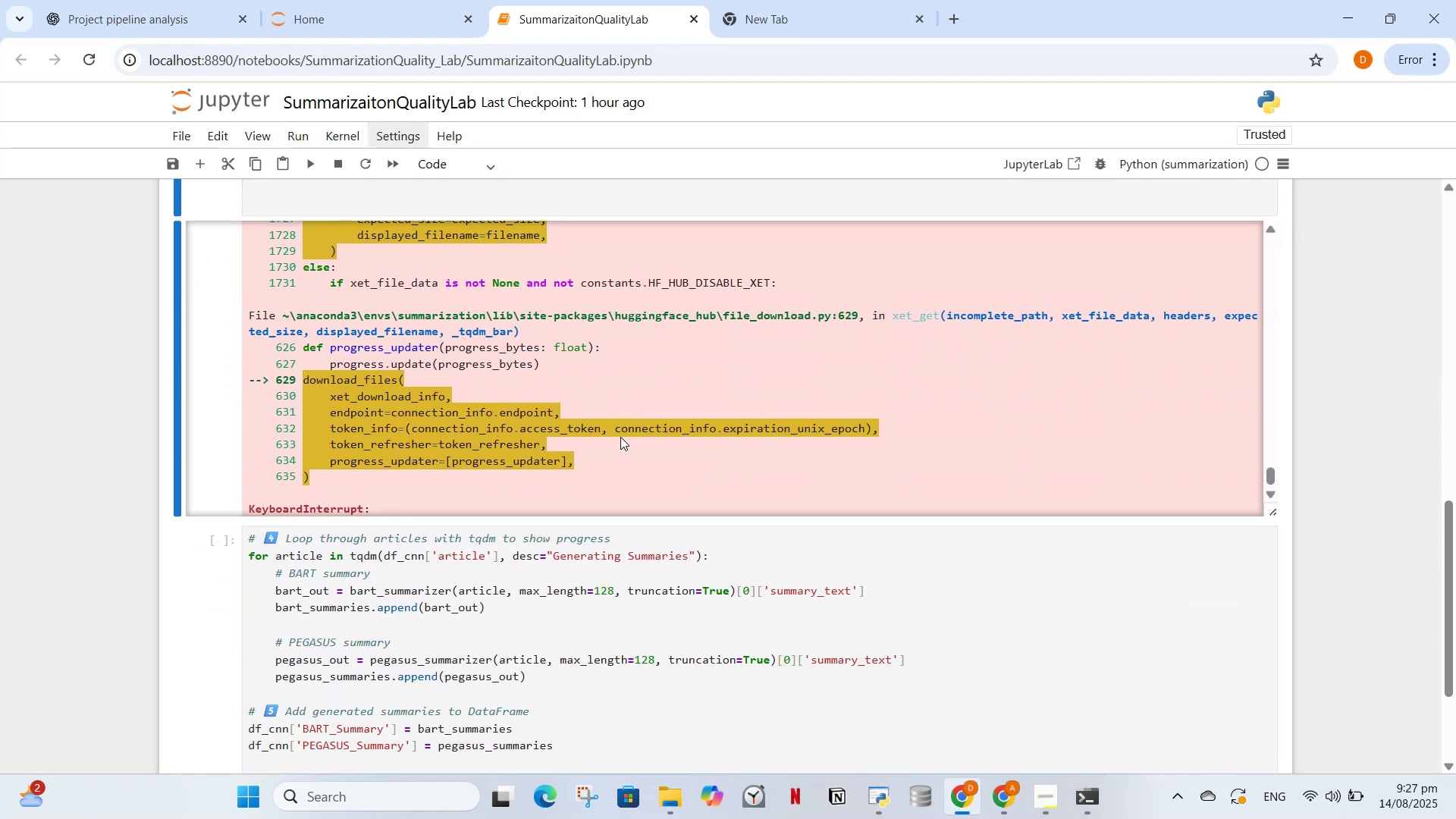 
scroll: coordinate [611, 422], scroll_direction: up, amount: 8.0
 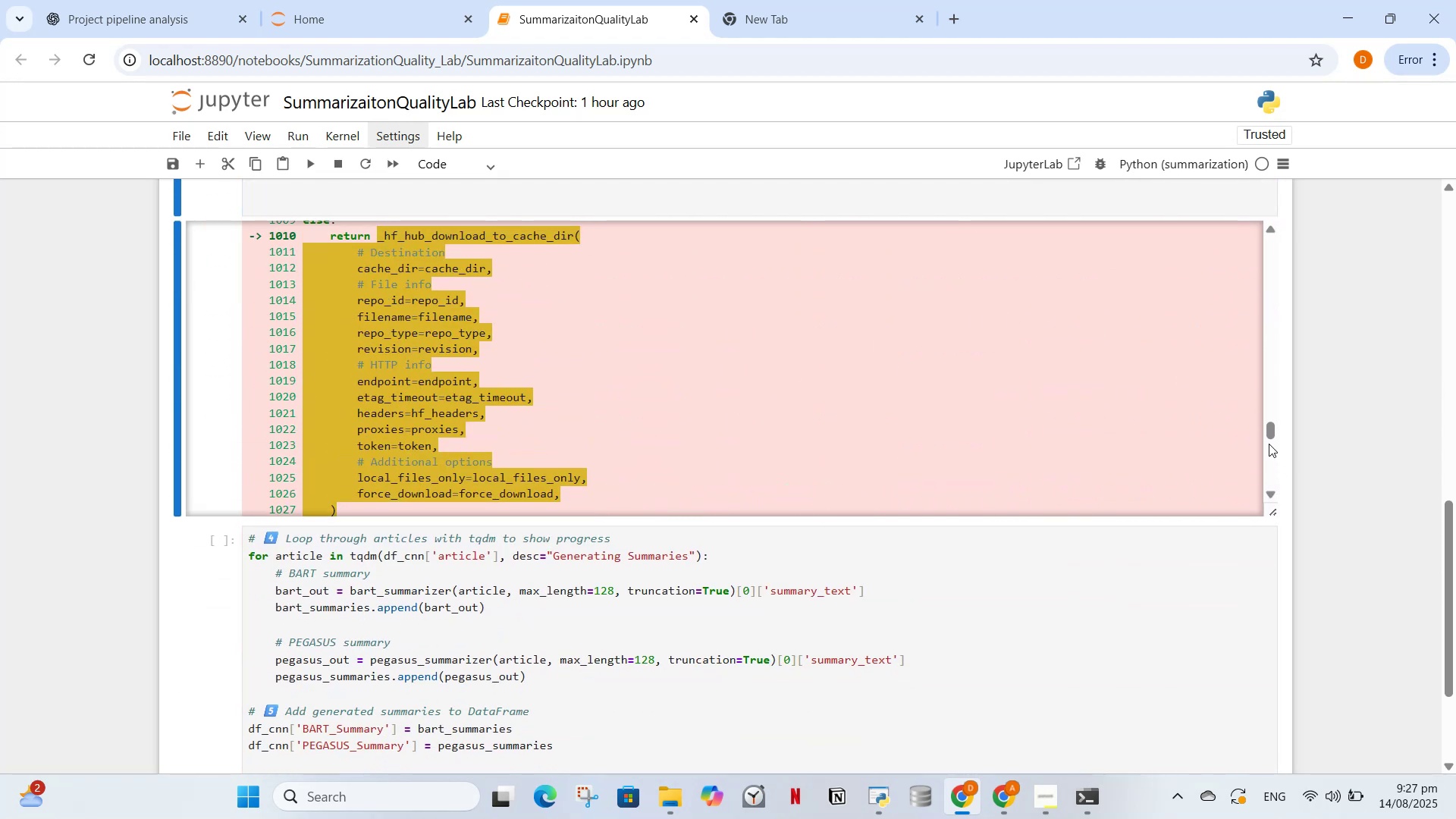 
left_click_drag(start_coordinate=[1268, 439], to_coordinate=[1251, 329])
 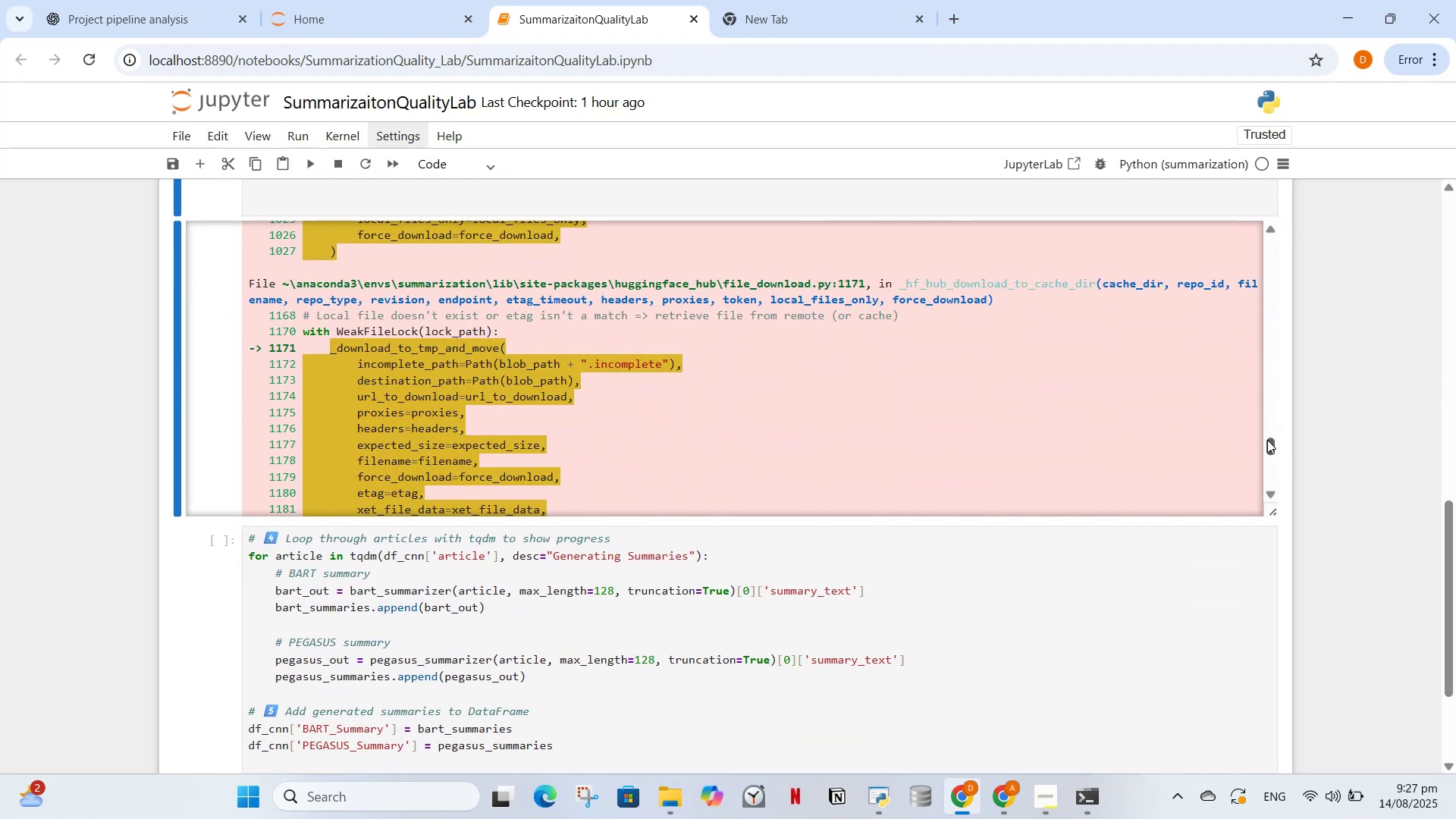 
left_click_drag(start_coordinate=[1267, 441], to_coordinate=[1276, 213])
 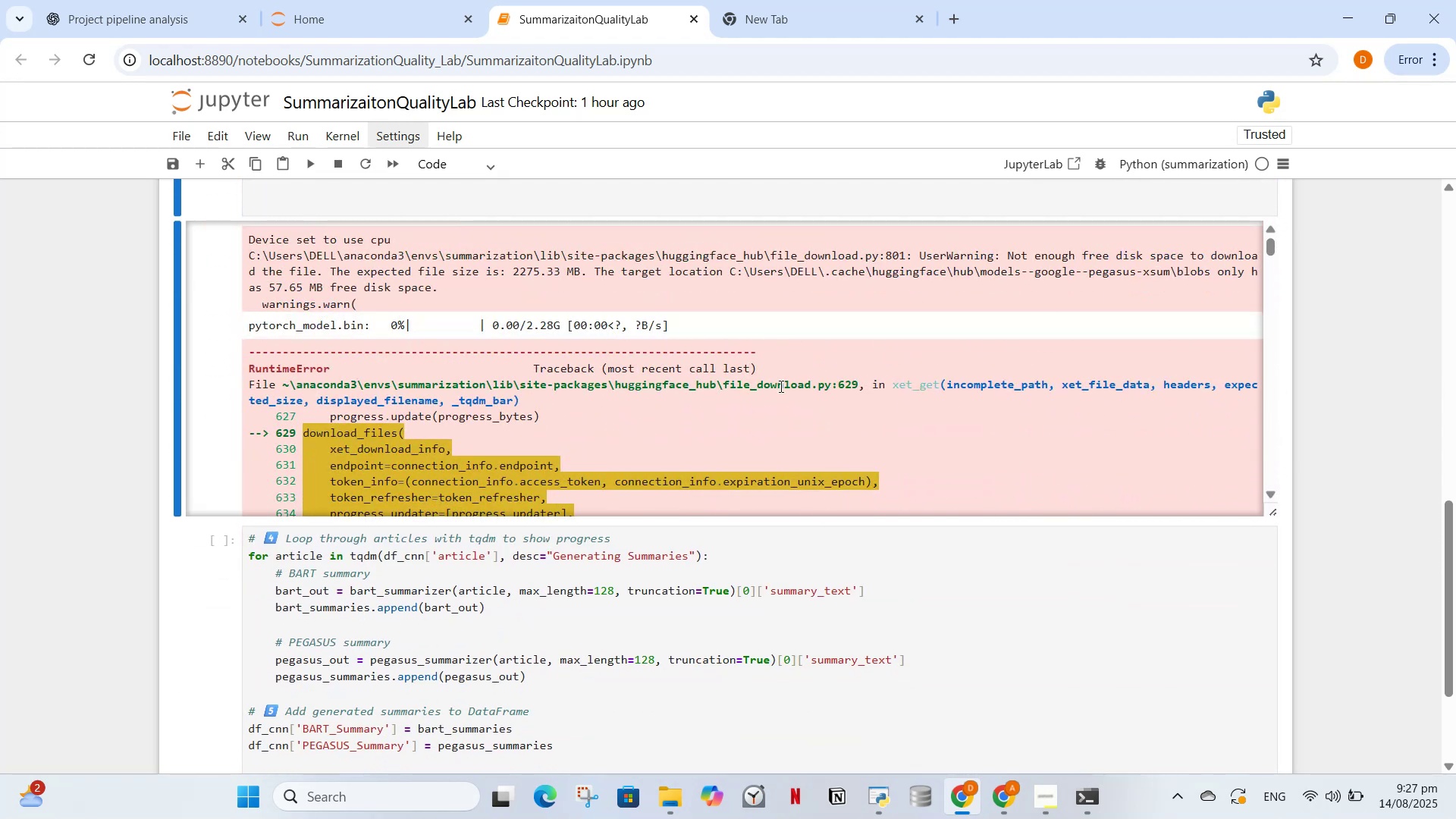 
scroll: coordinate [781, 390], scroll_direction: up, amount: 3.0
 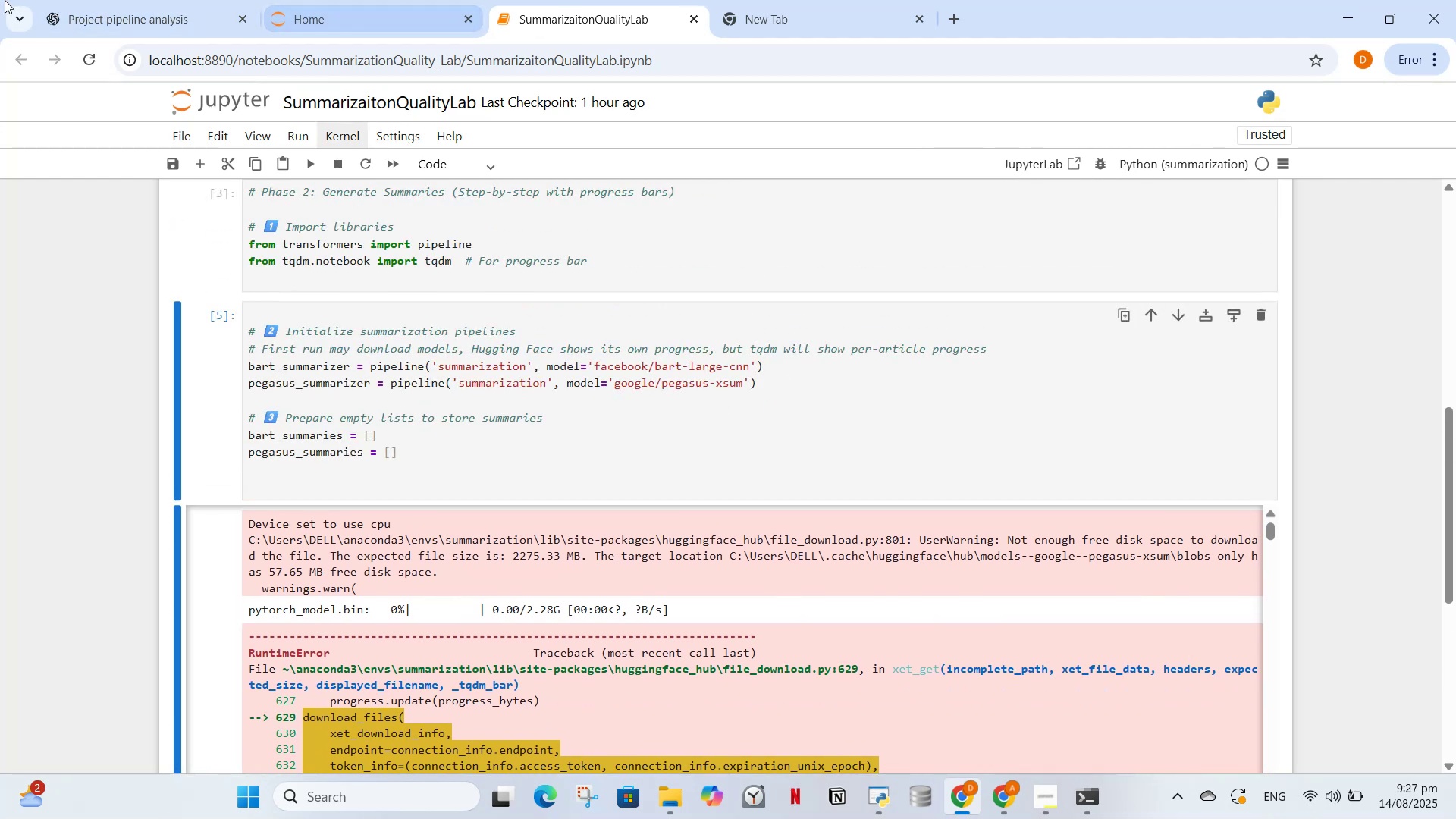 
left_click([146, 6])
 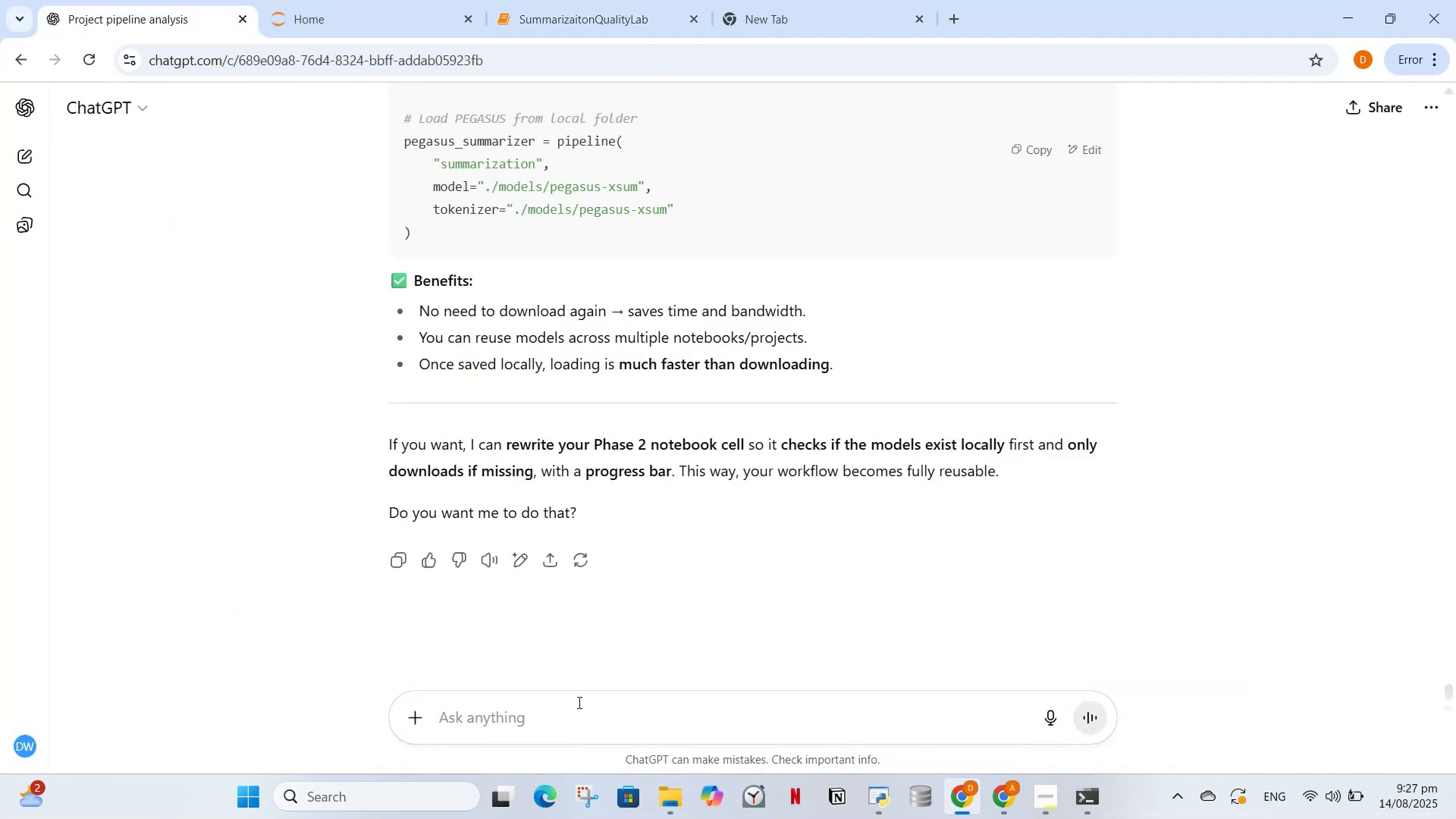 
left_click([578, 701])
 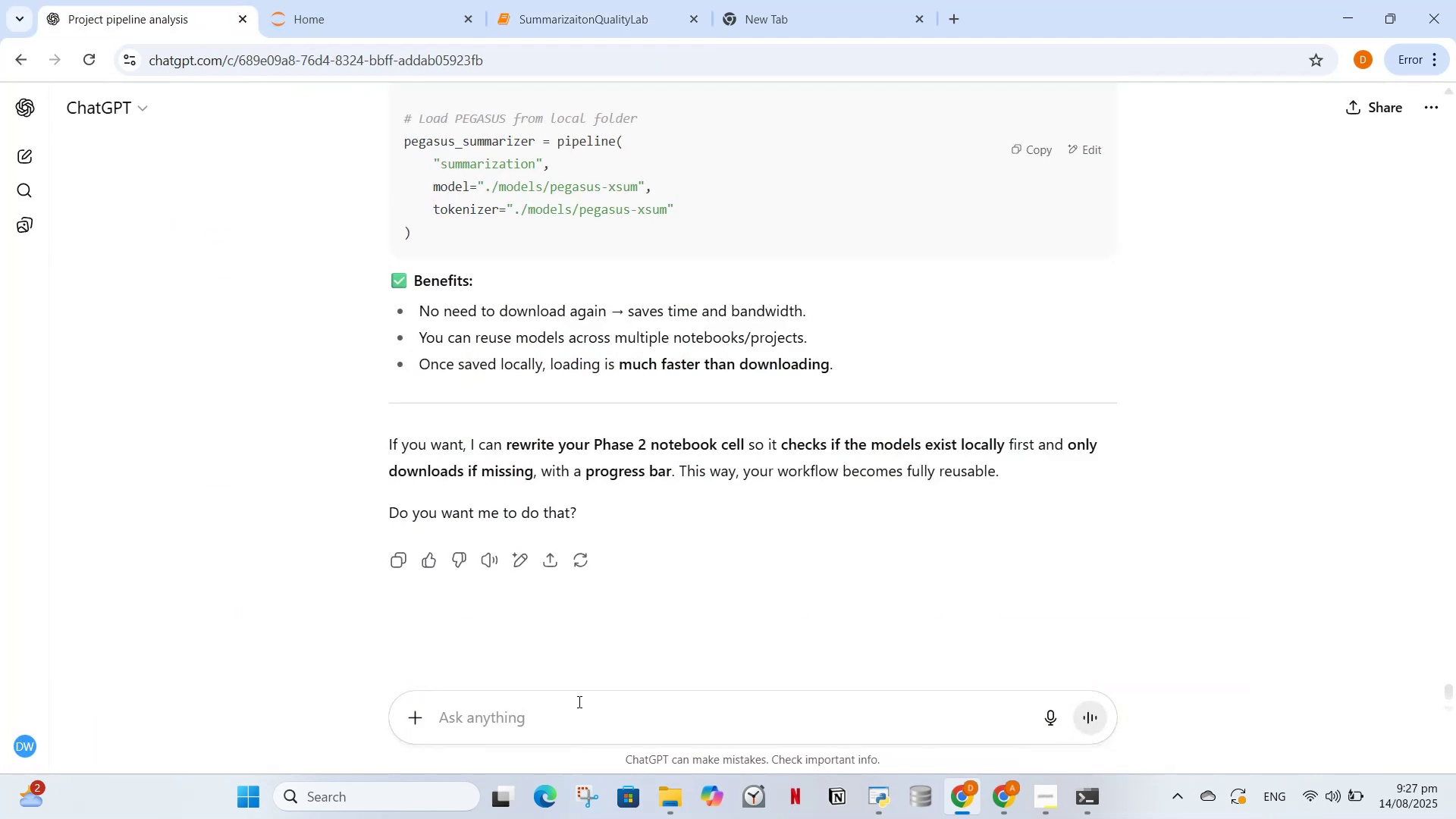 
type(yes)
 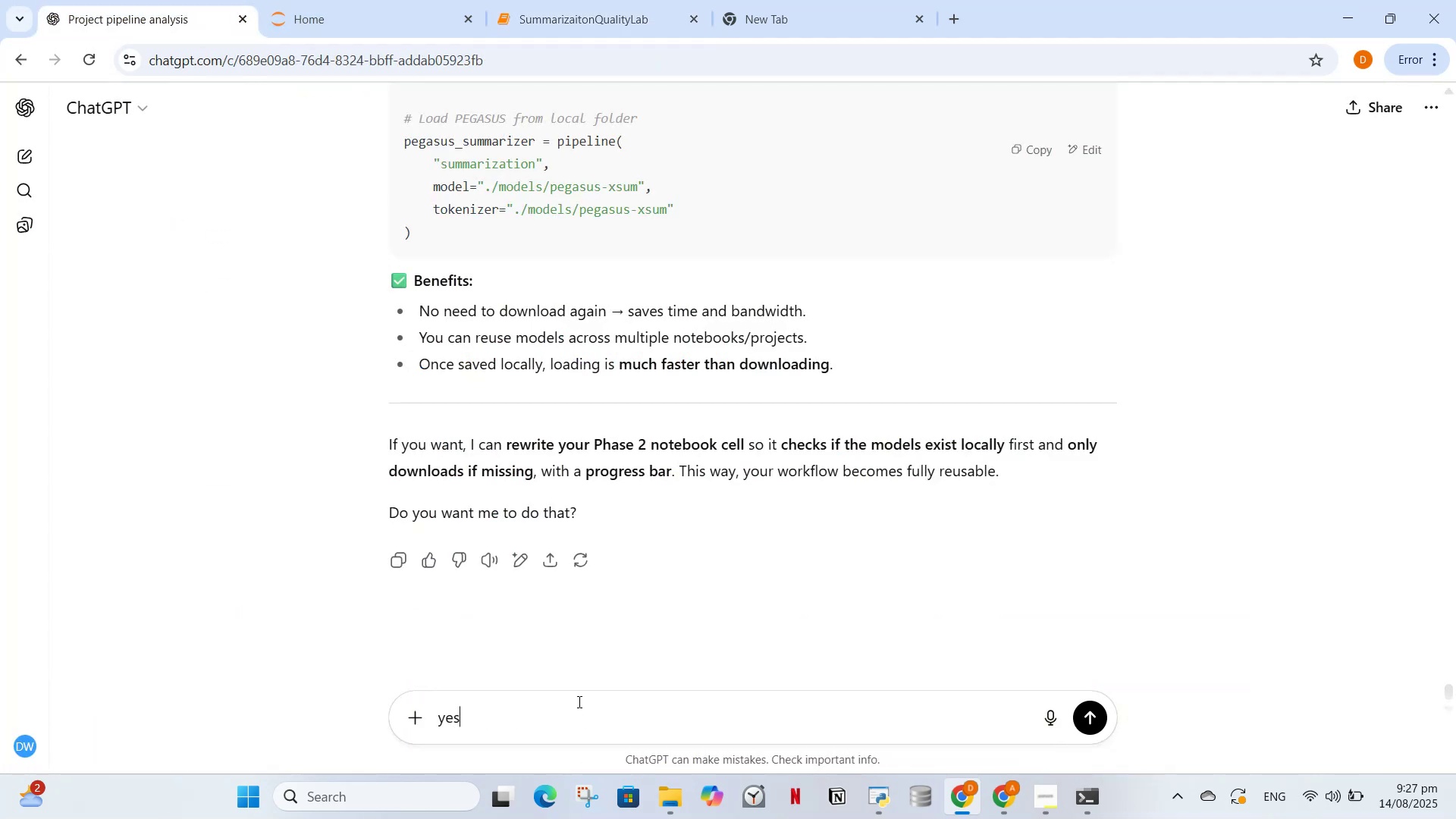 
key(Enter)
 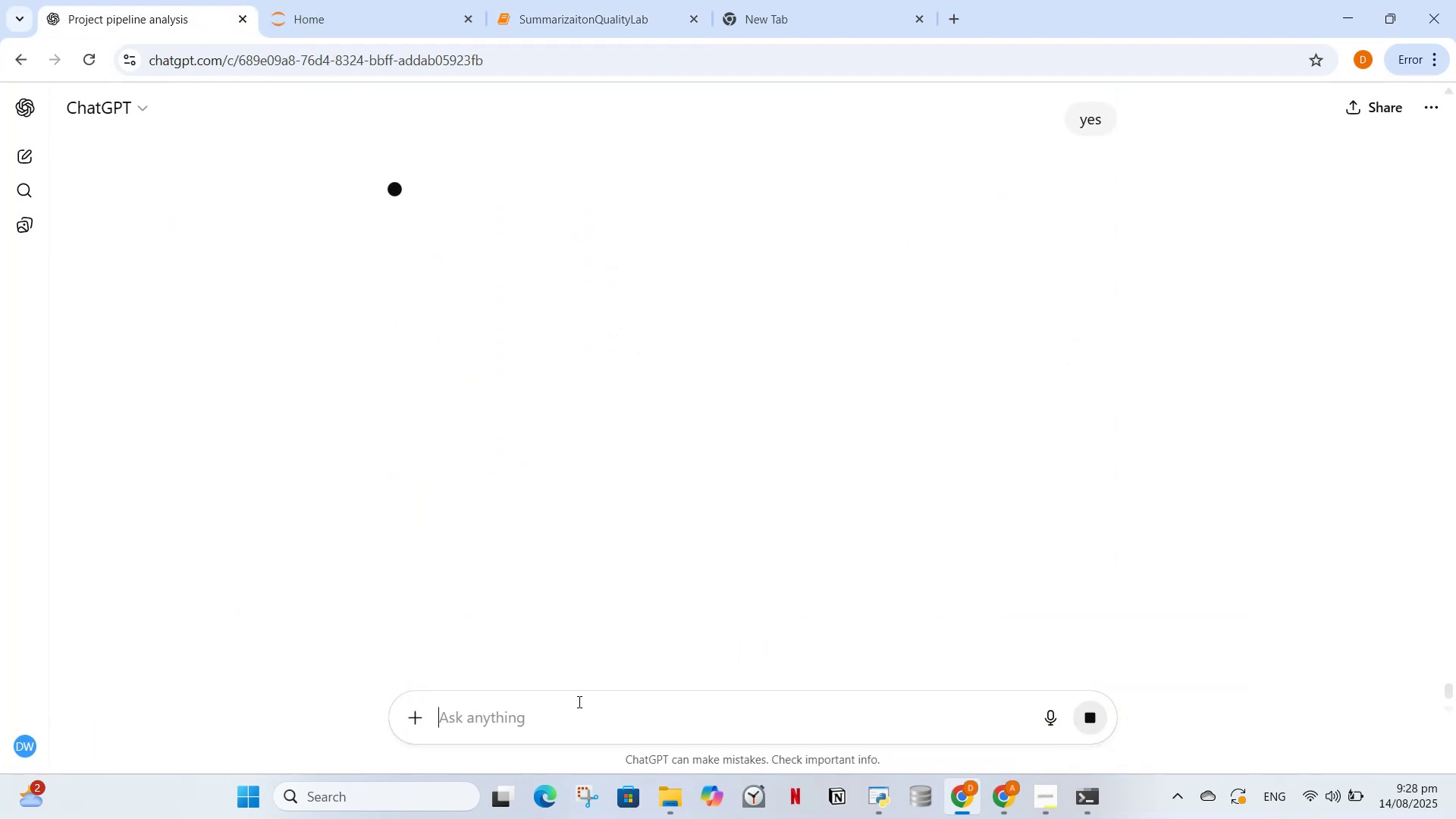 
scroll: coordinate [1141, 425], scroll_direction: up, amount: 3.0
 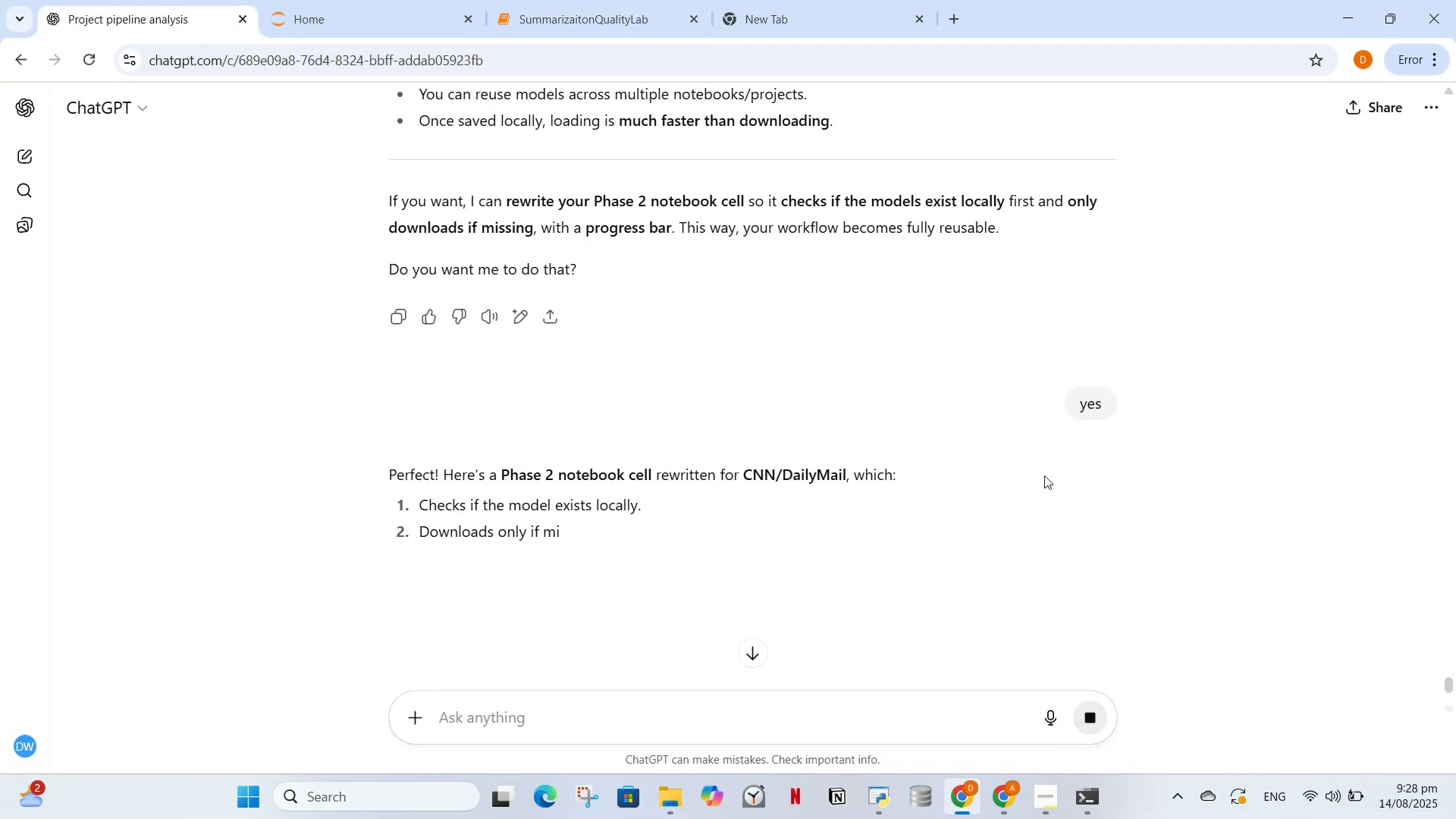 
scroll: coordinate [1042, 481], scroll_direction: down, amount: 3.0
 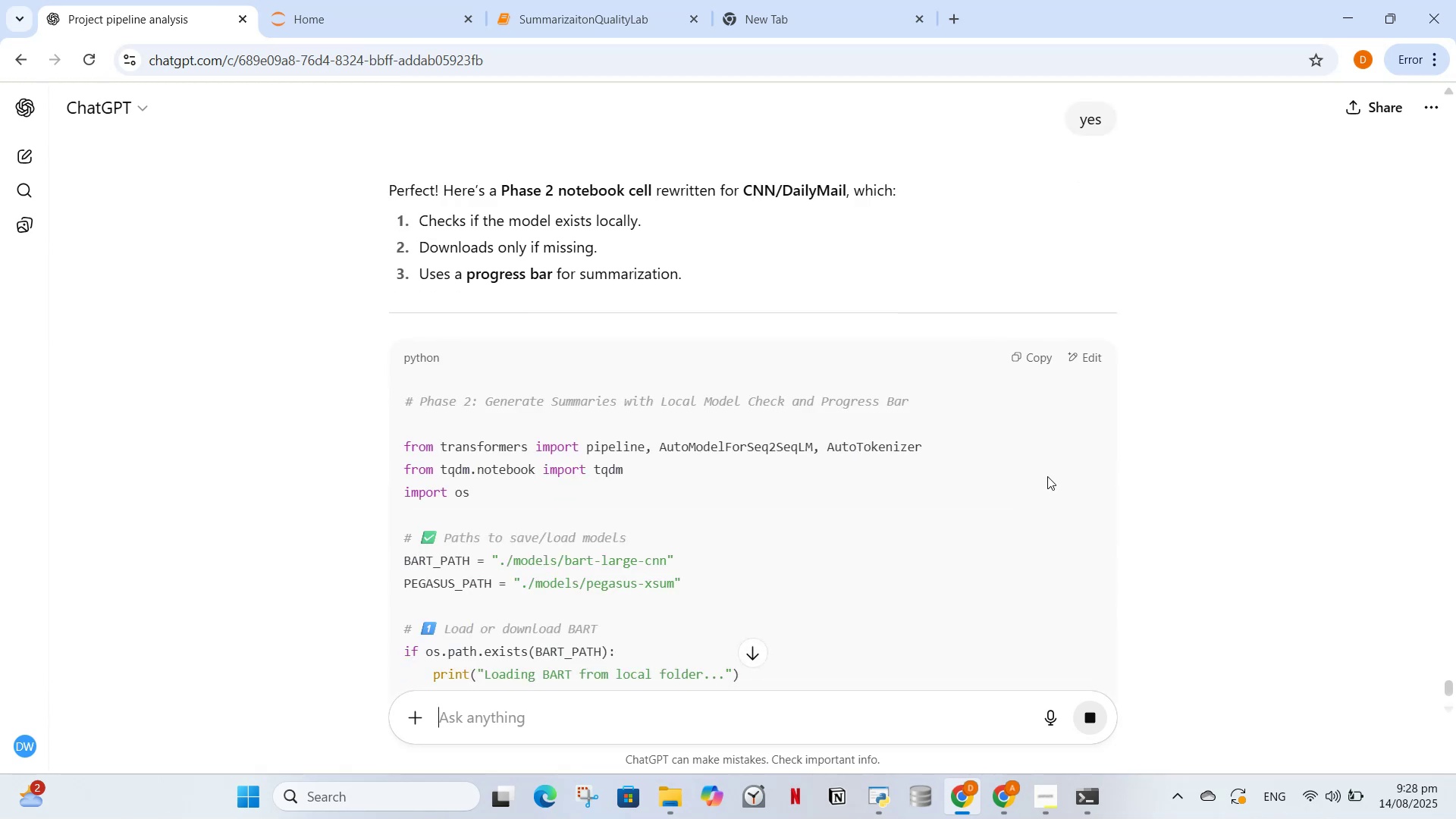 
scroll: coordinate [1046, 477], scroll_direction: up, amount: 2.0
 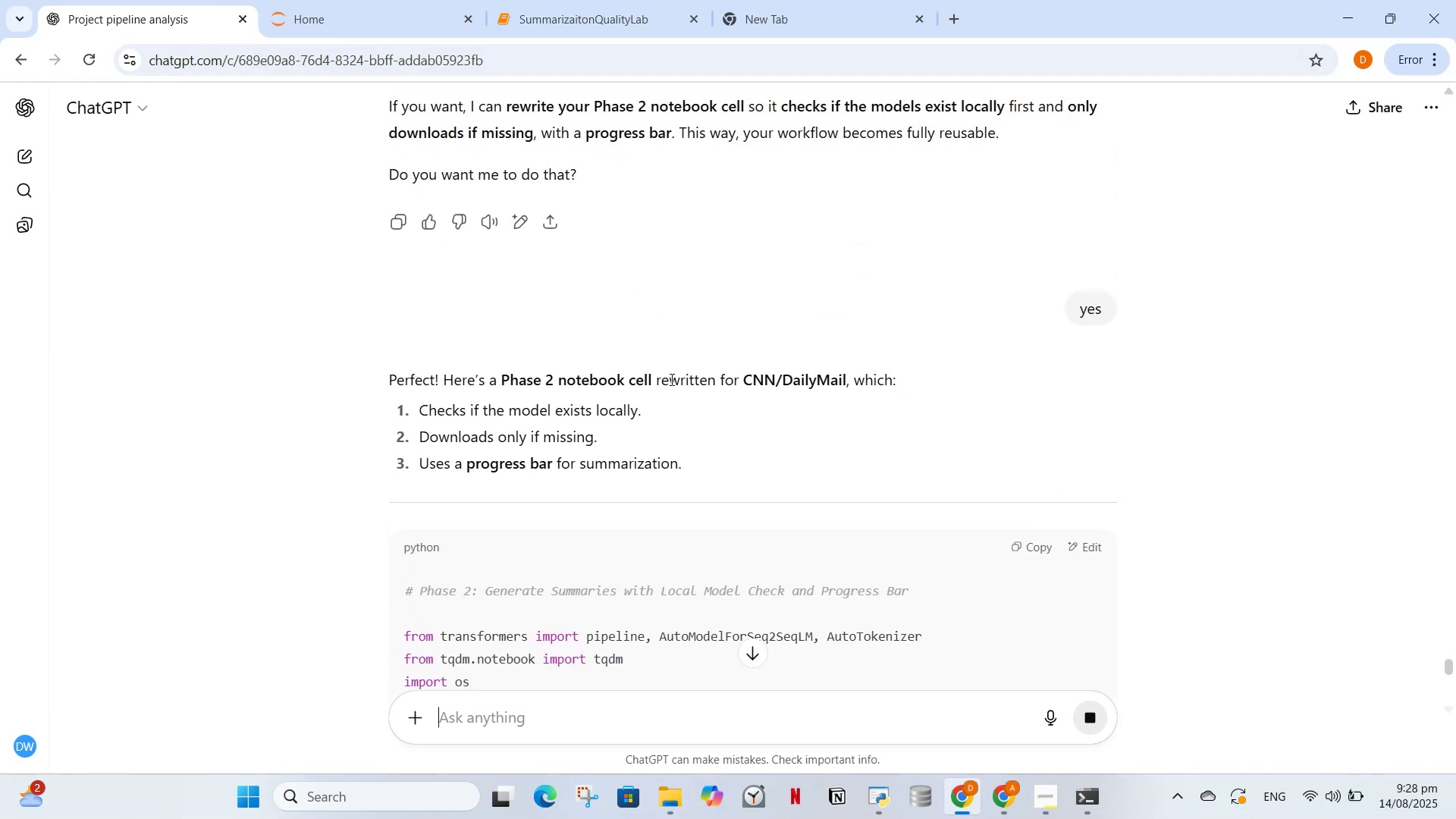 
wait(7.25)
 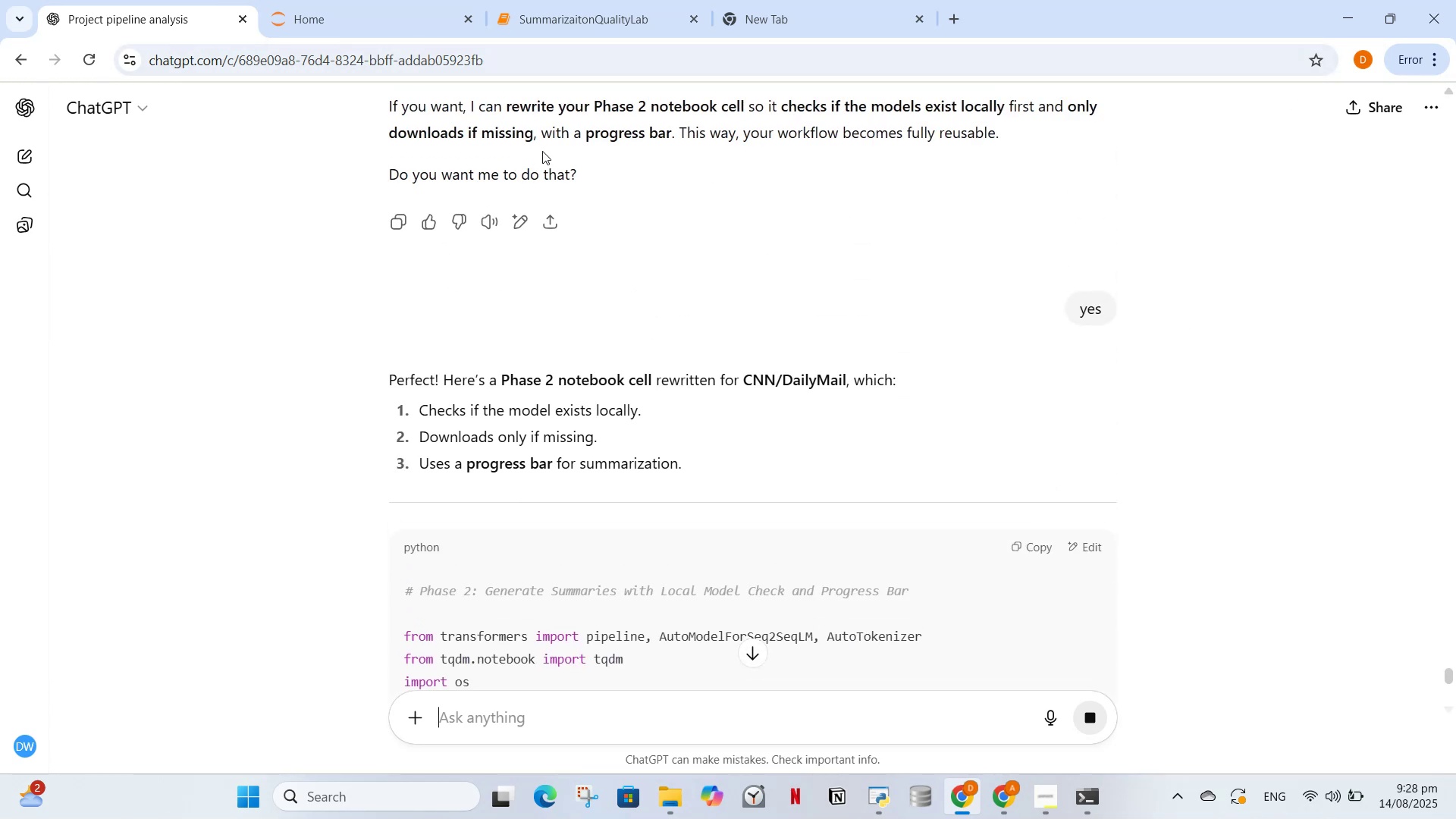 
scroll: coordinate [708, 520], scroll_direction: down, amount: 5.0
 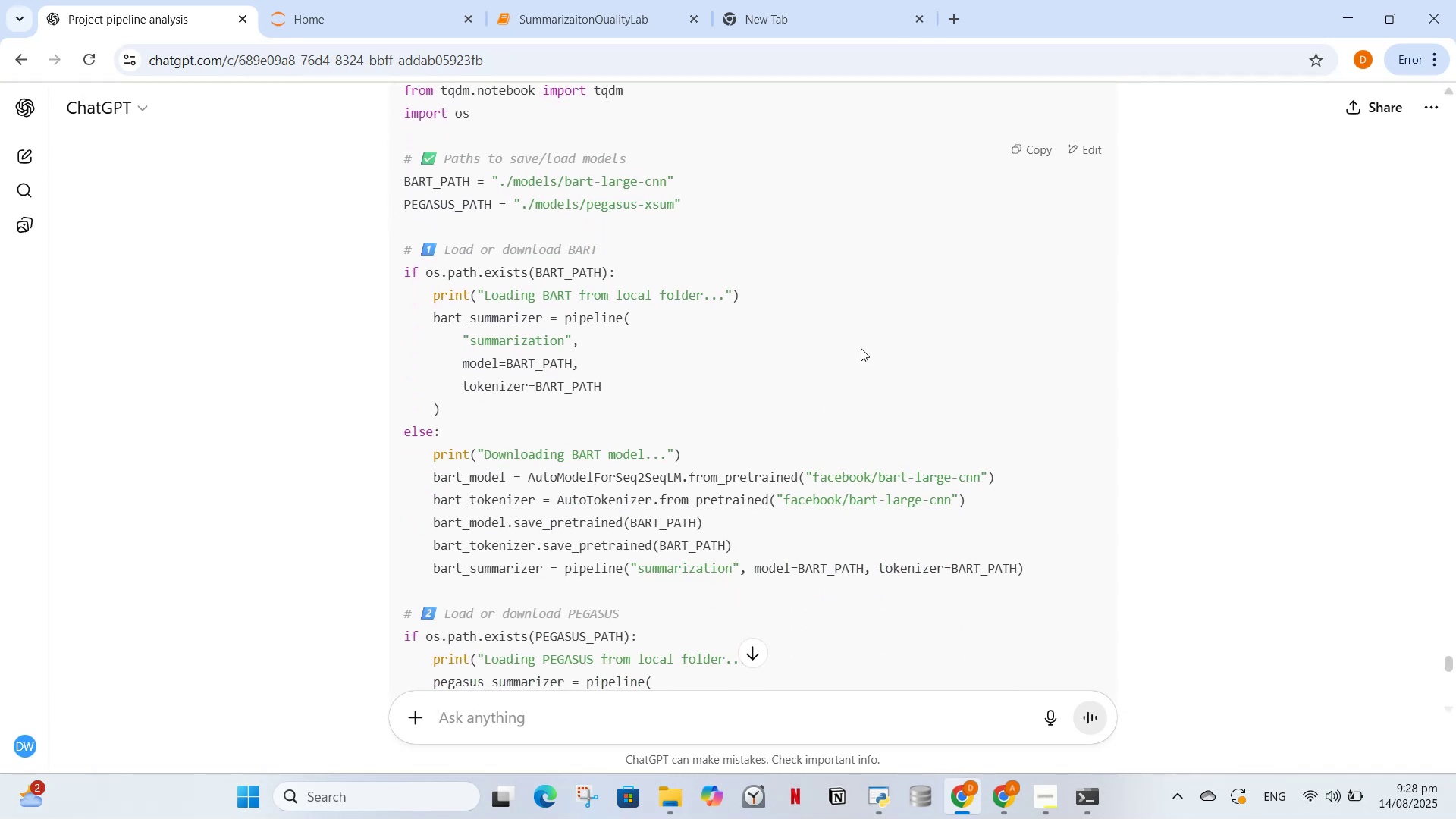 
wait(10.61)
 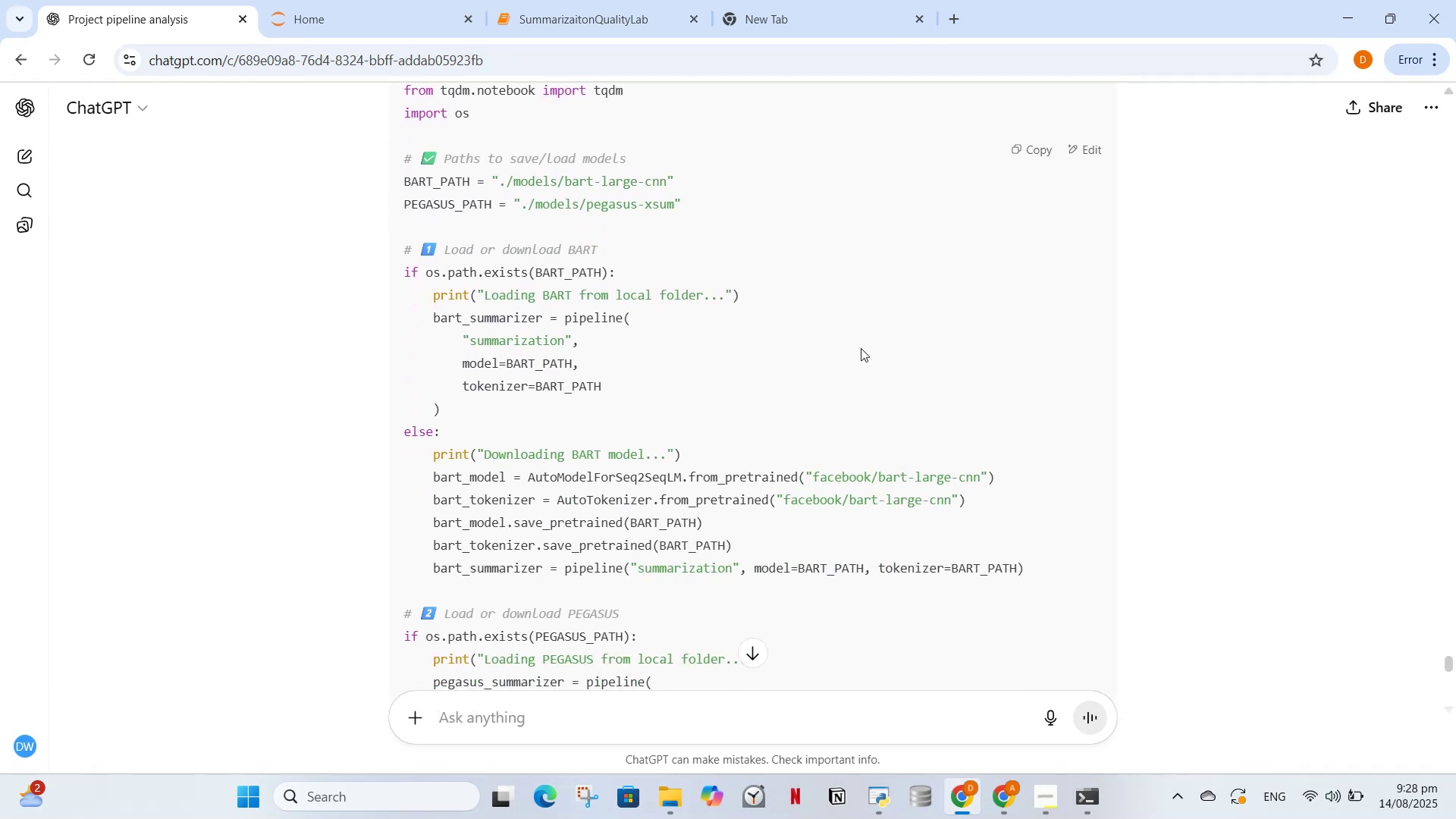 
scroll: coordinate [855, 292], scroll_direction: down, amount: 1.0
 